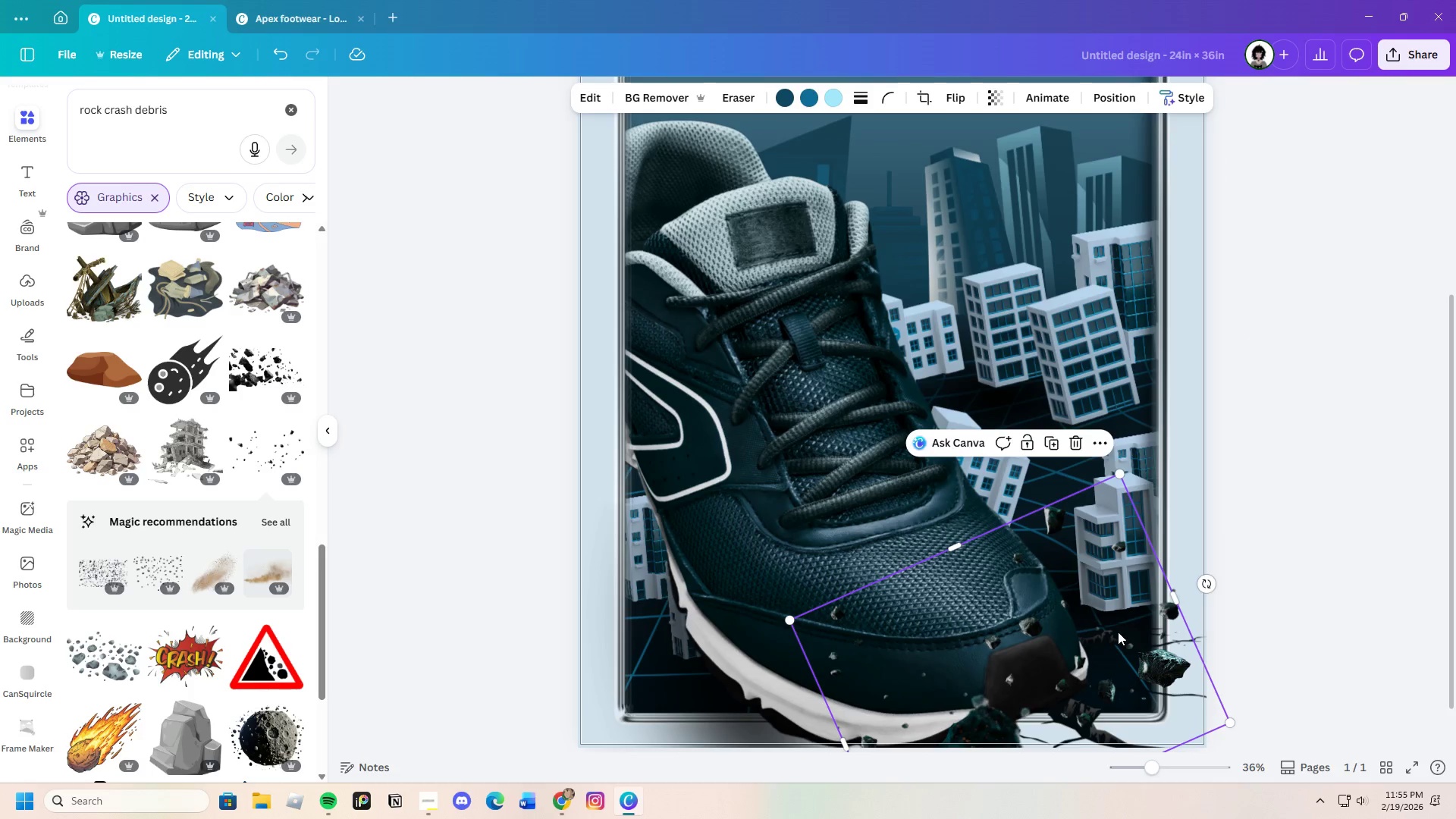 
left_click_drag(start_coordinate=[1118, 636], to_coordinate=[1189, 730])
 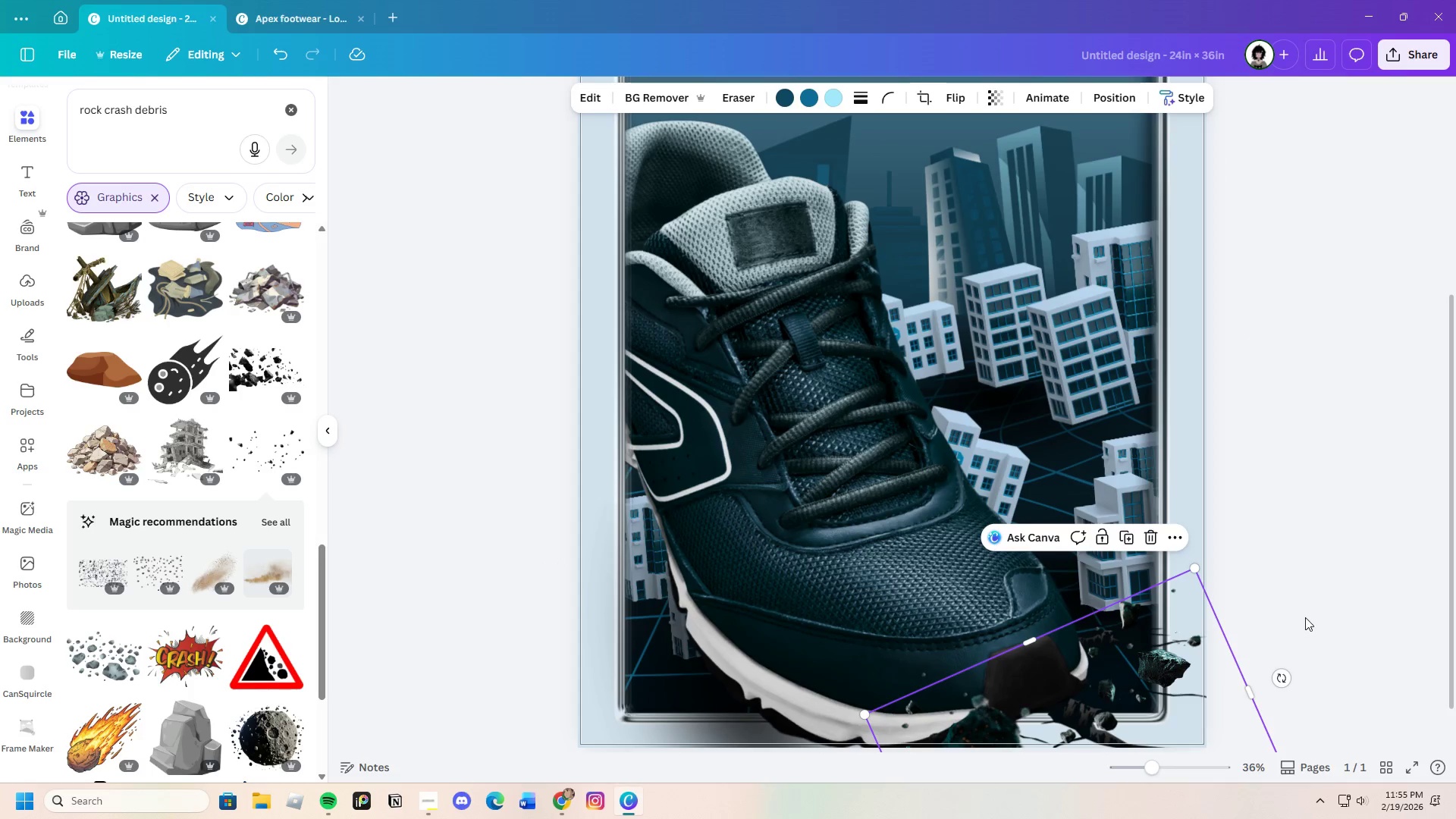 
left_click([1305, 617])
 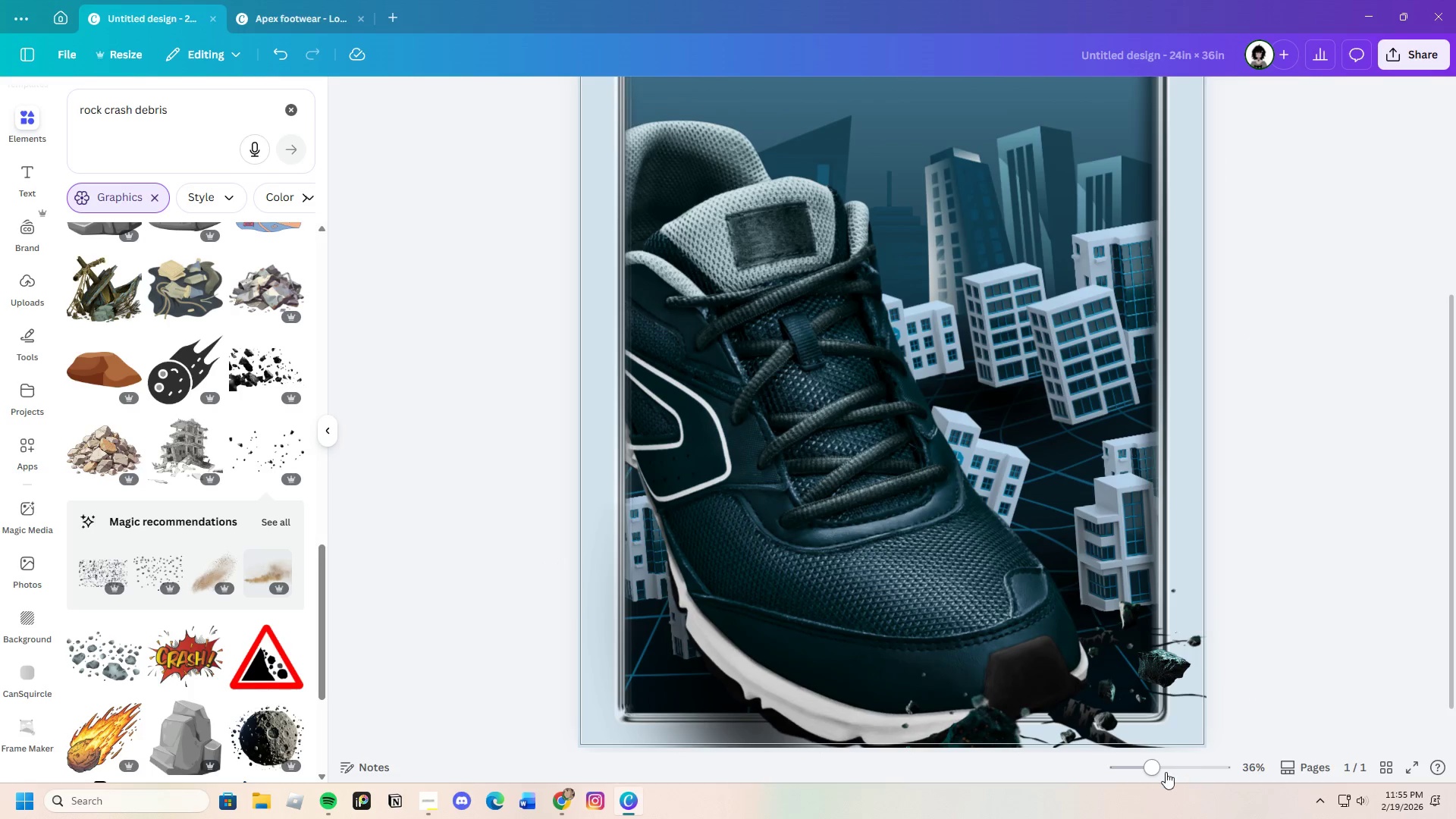 
left_click_drag(start_coordinate=[1159, 764], to_coordinate=[1149, 770])
 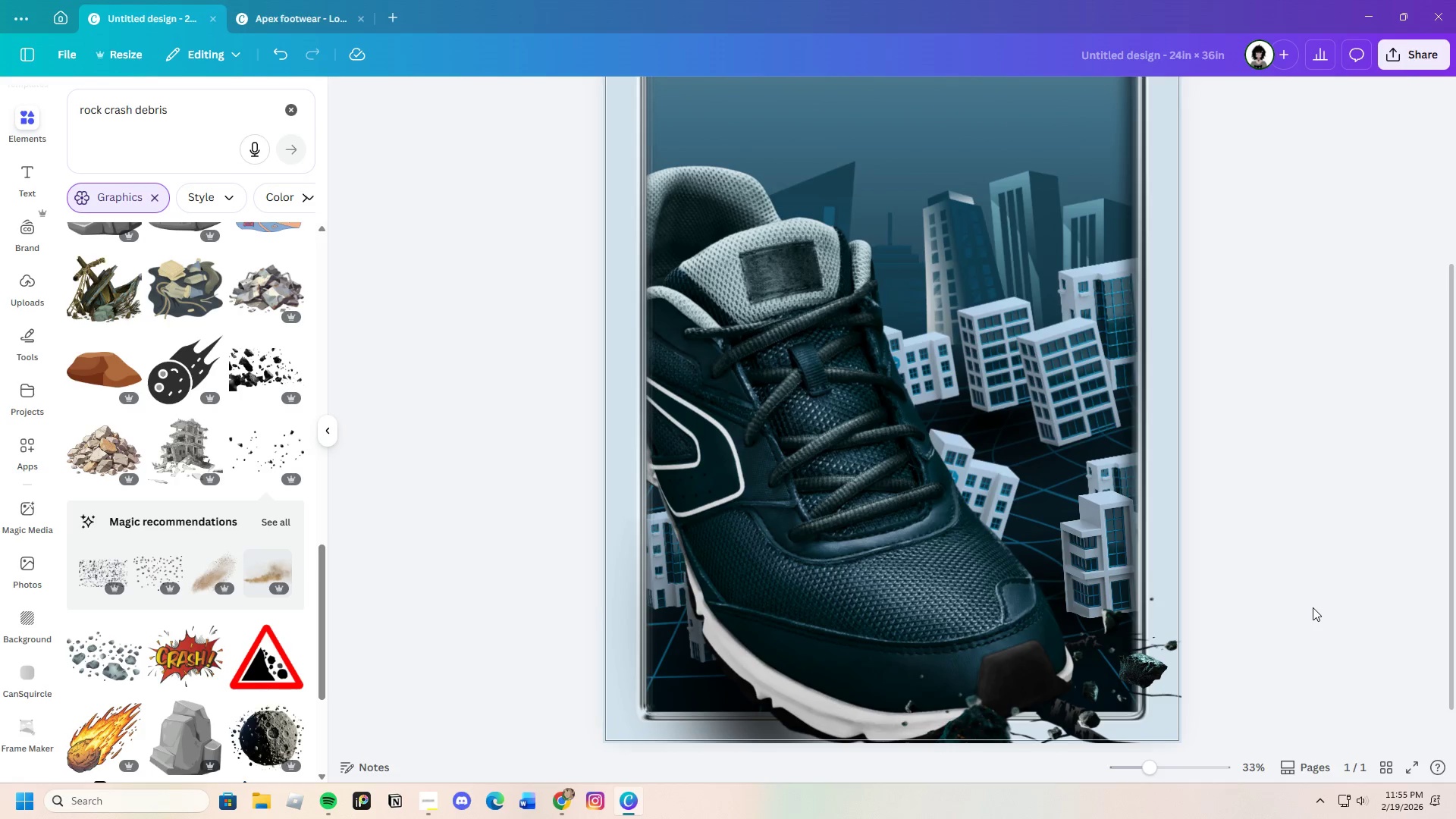 
left_click([1313, 607])
 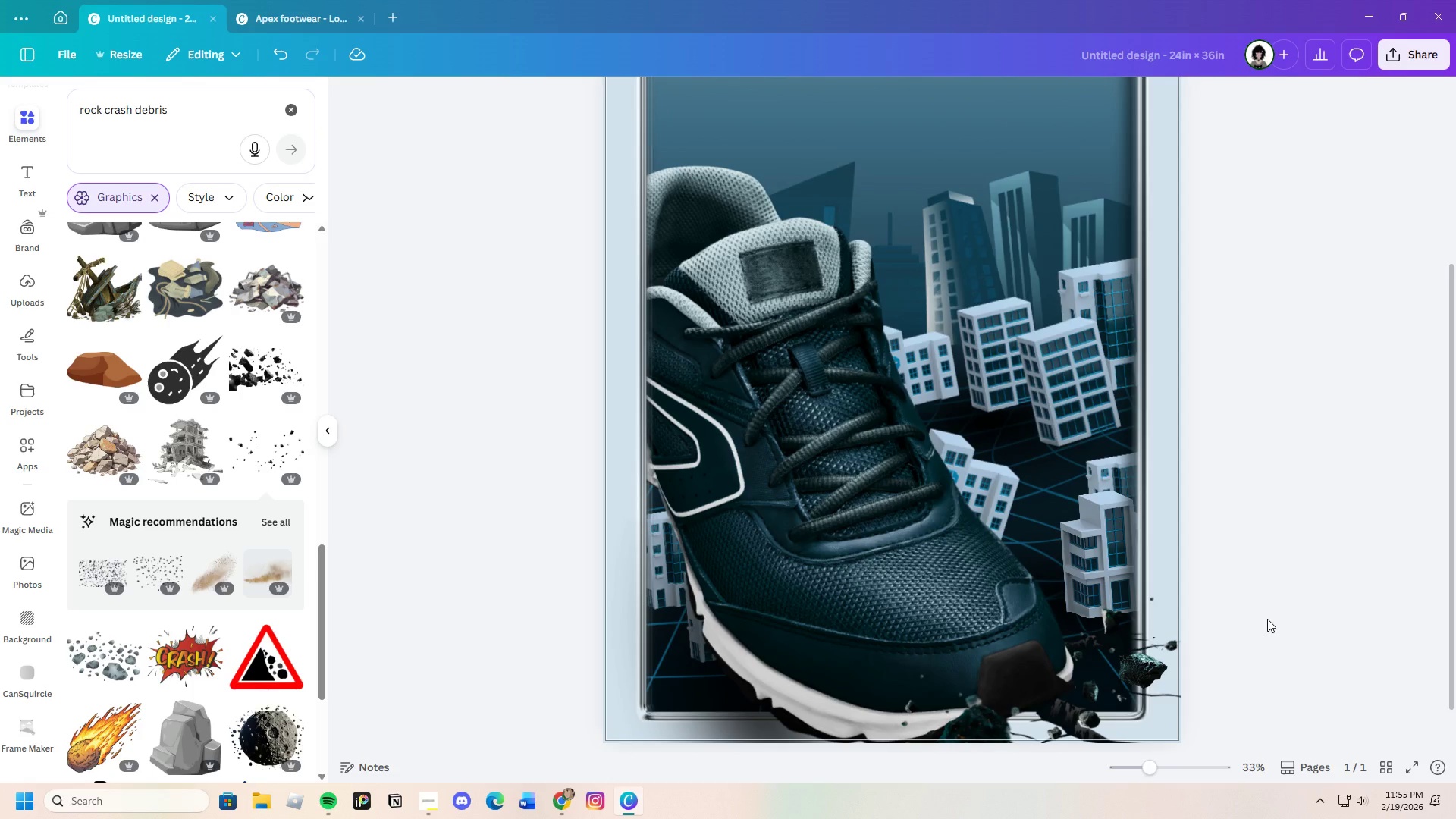 
scroll: coordinate [1267, 619], scroll_direction: down, amount: 2.0
 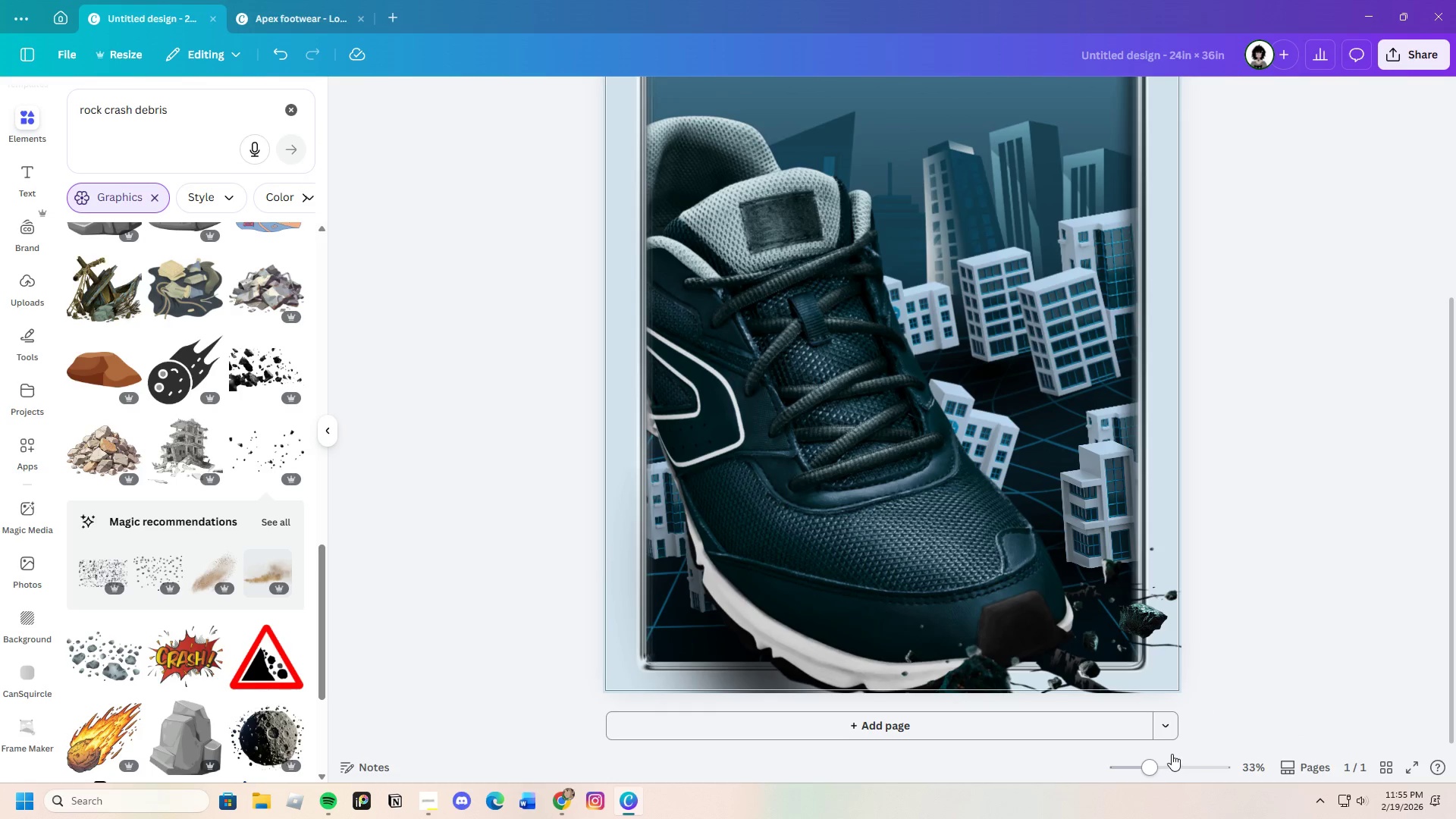 
wait(5.21)
 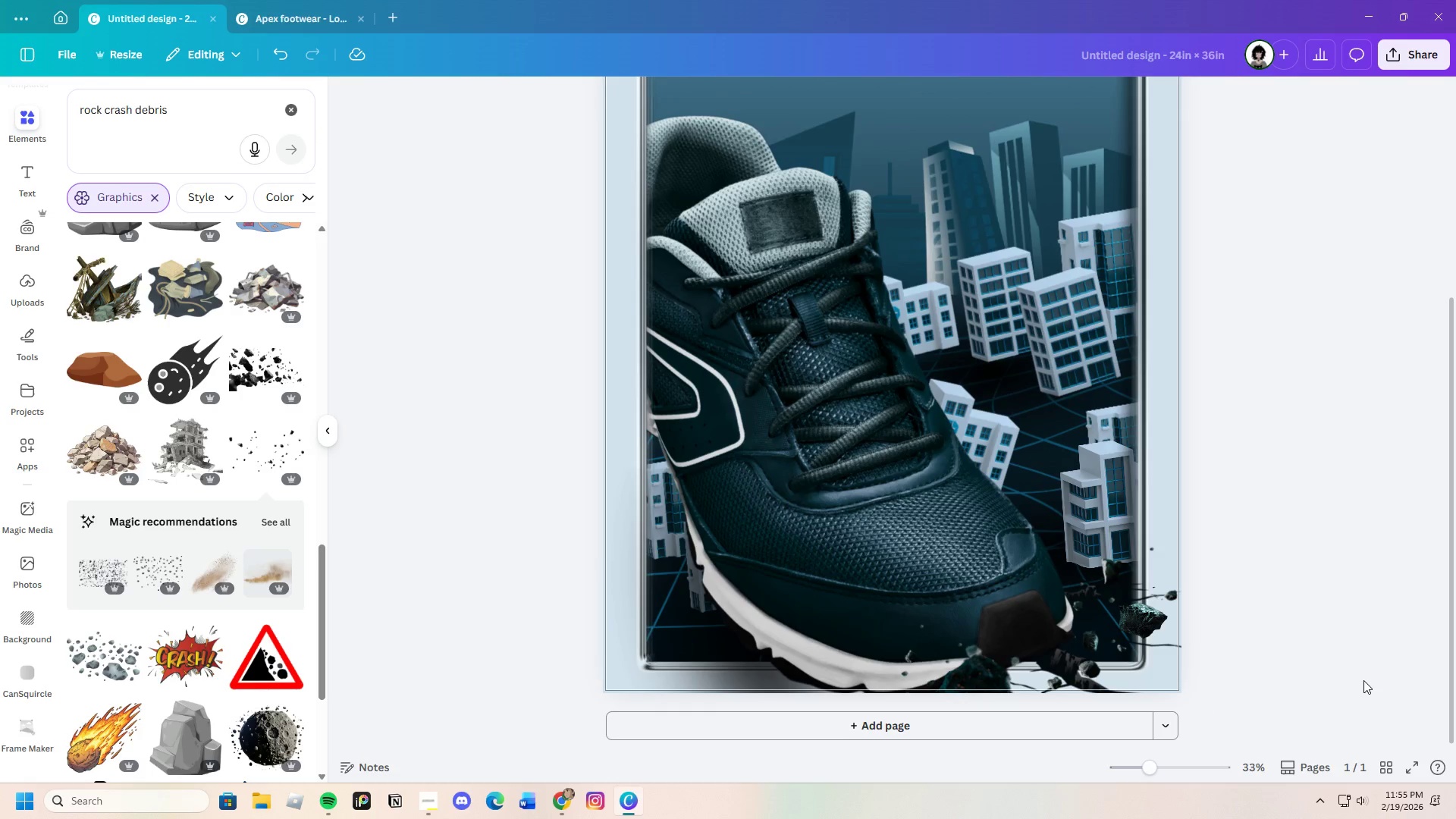 
scroll: coordinate [284, 570], scroll_direction: up, amount: 6.0
 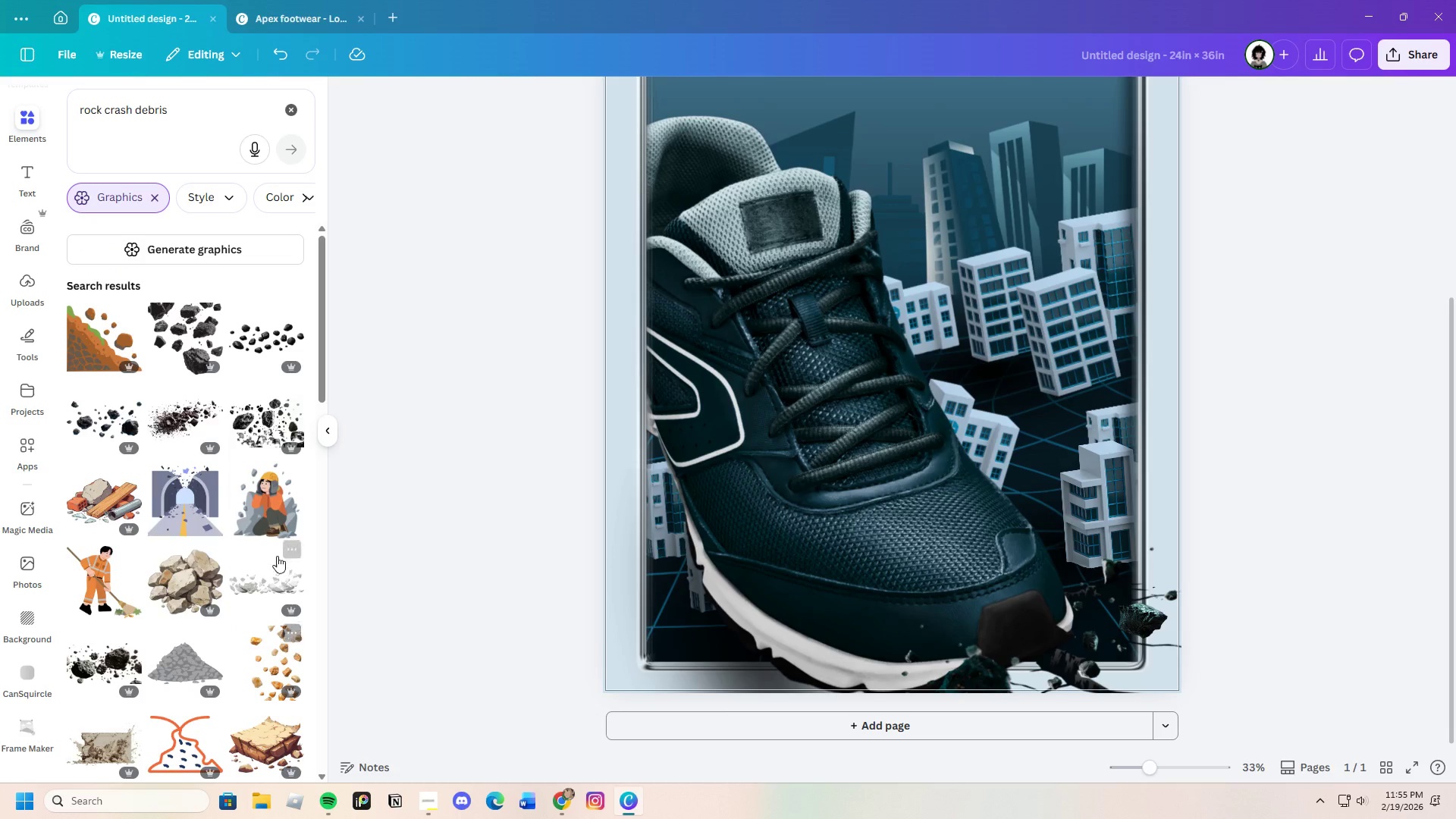 
left_click([174, 425])
 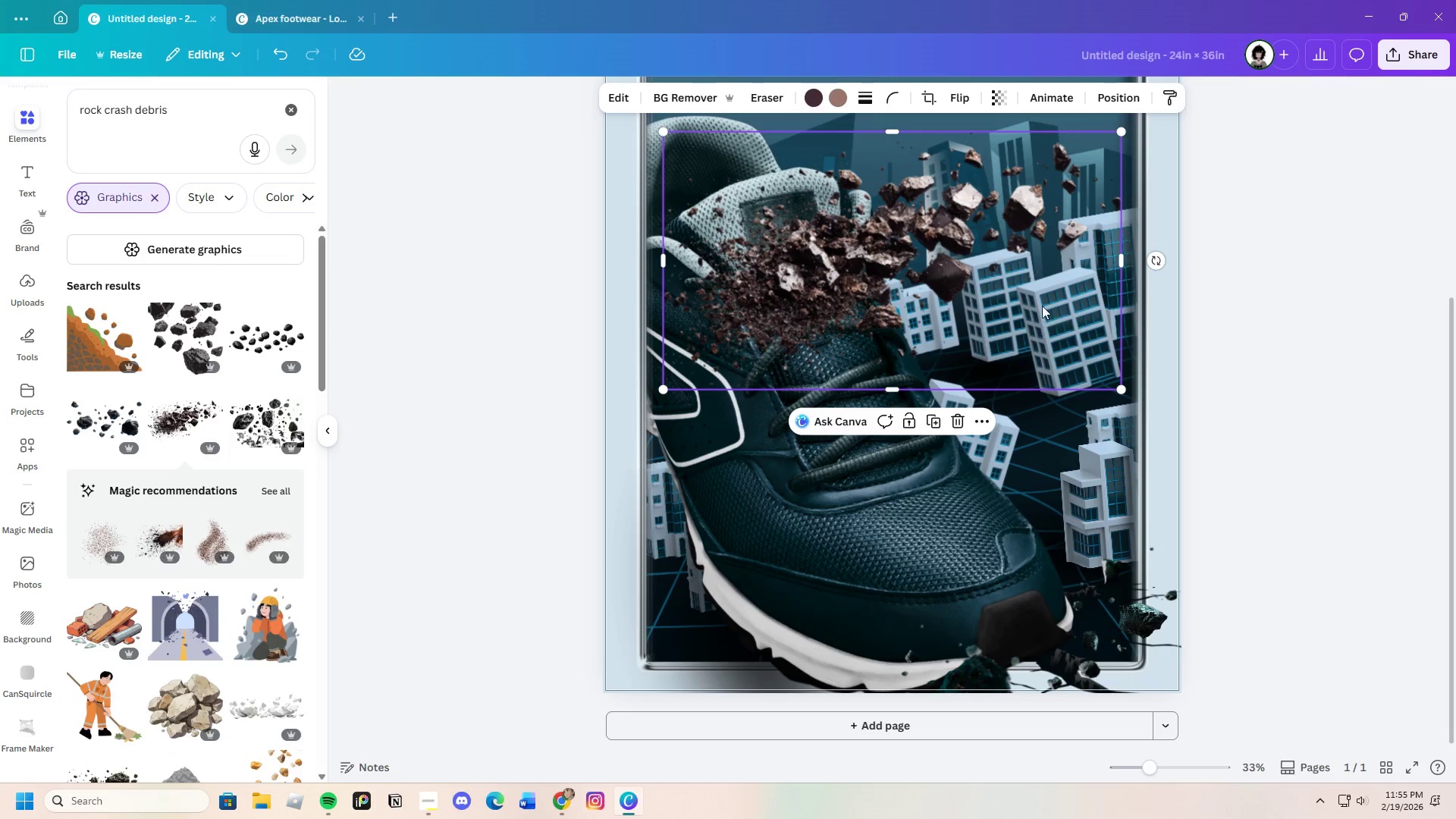 
left_click_drag(start_coordinate=[1036, 301], to_coordinate=[1186, 544])
 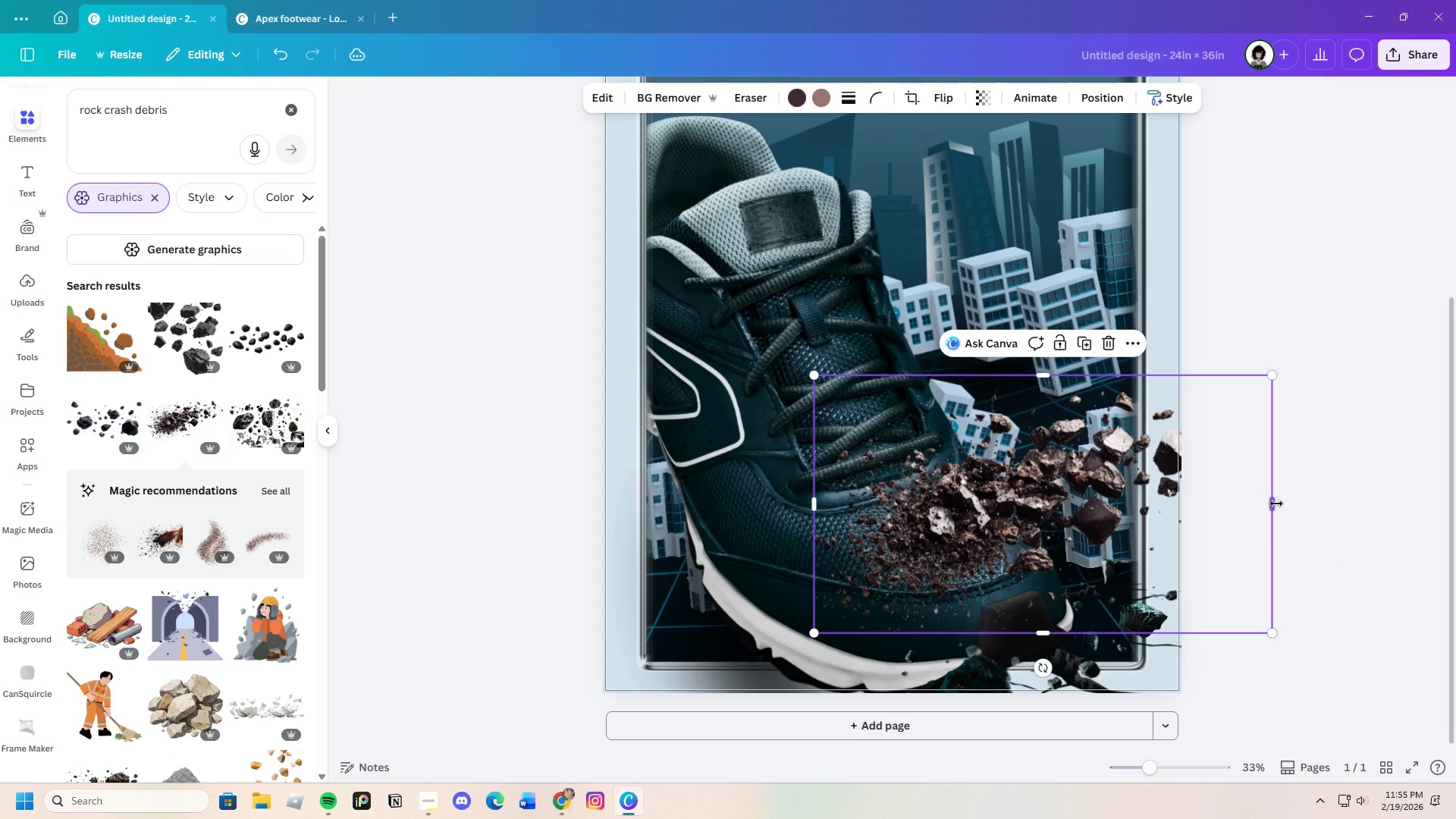 
left_click_drag(start_coordinate=[1276, 504], to_coordinate=[962, 507])
 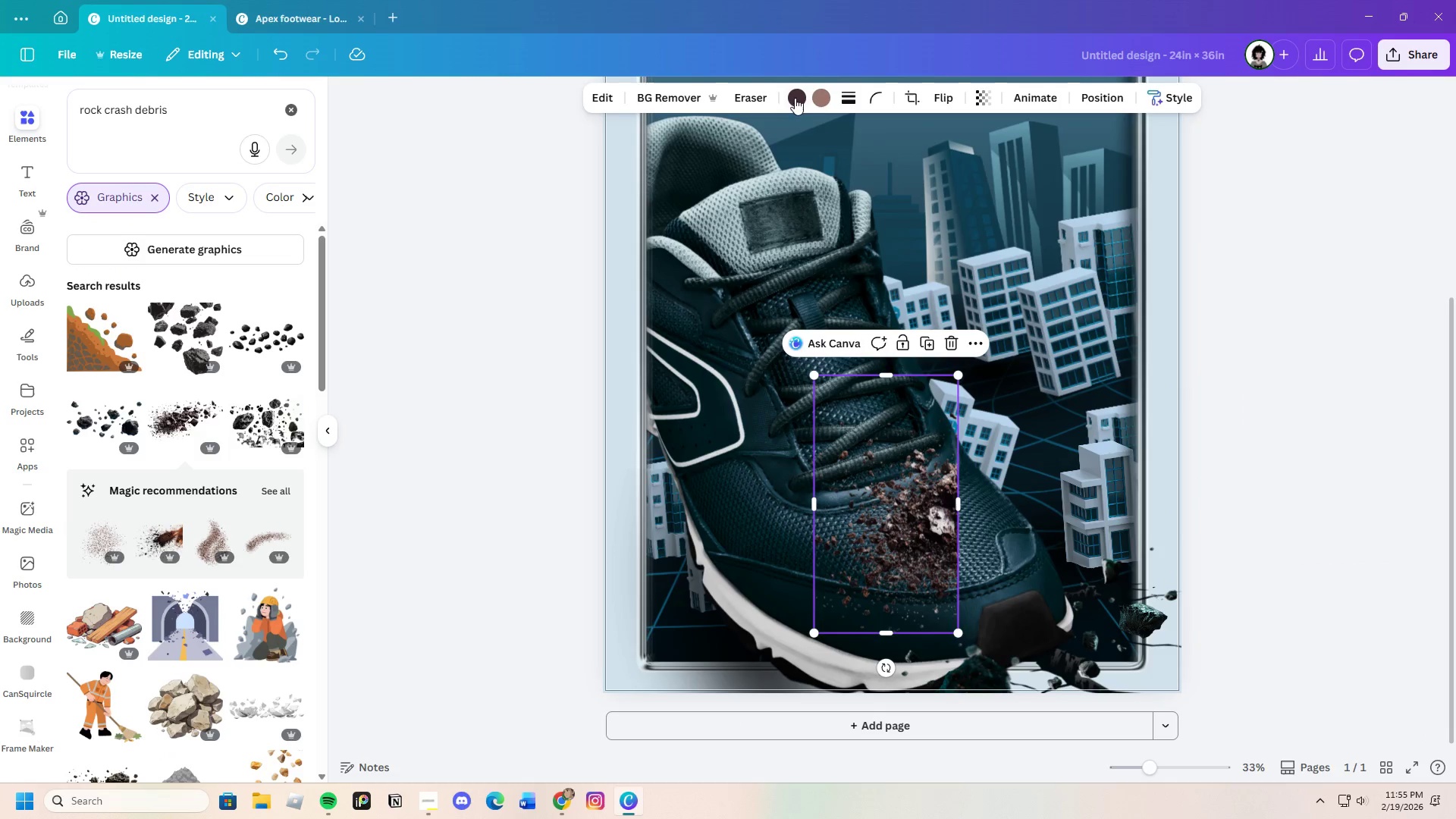 
left_click([799, 105])
 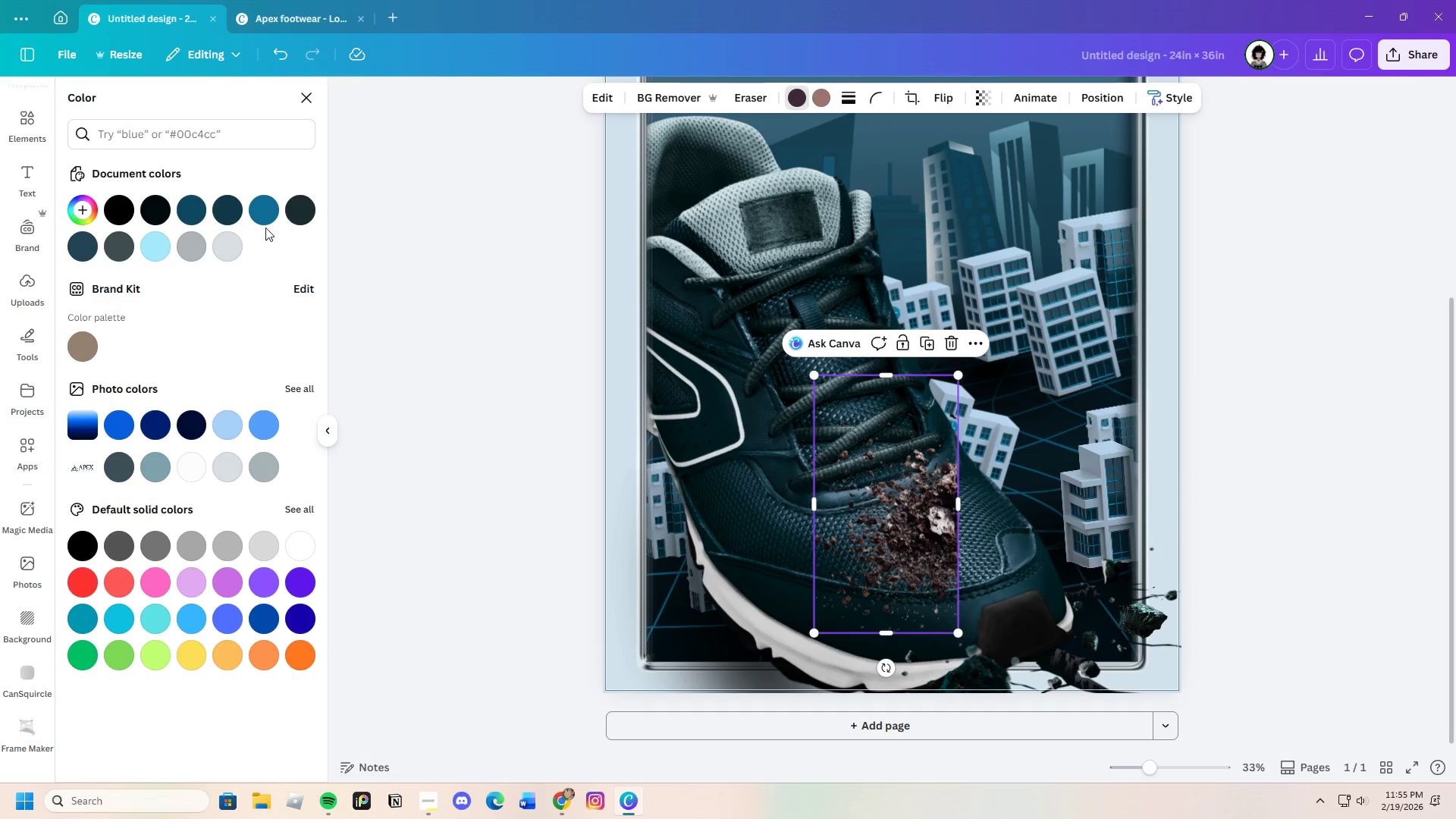 
left_click([224, 207])
 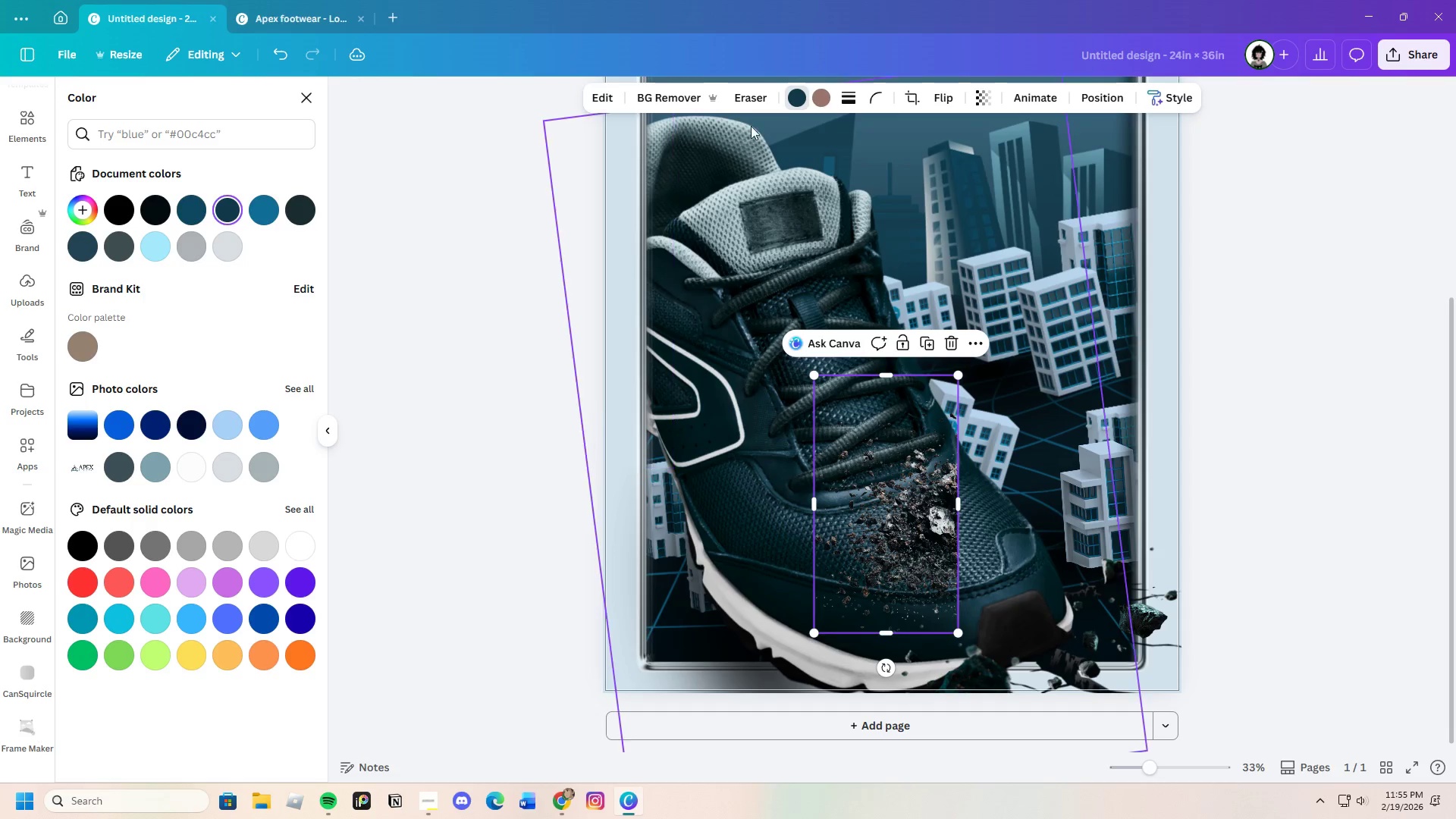 
left_click([824, 102])
 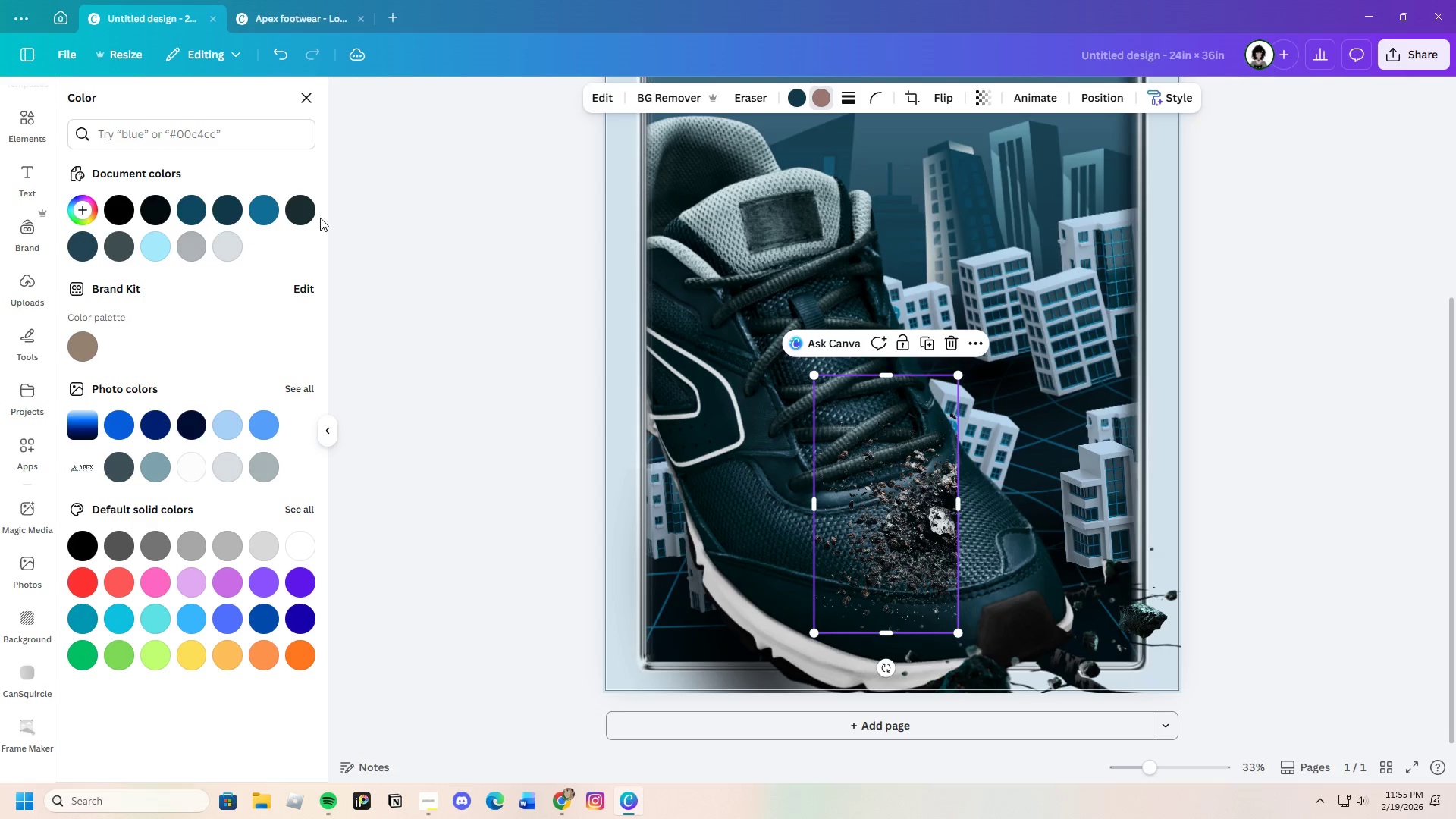 
left_click([300, 206])
 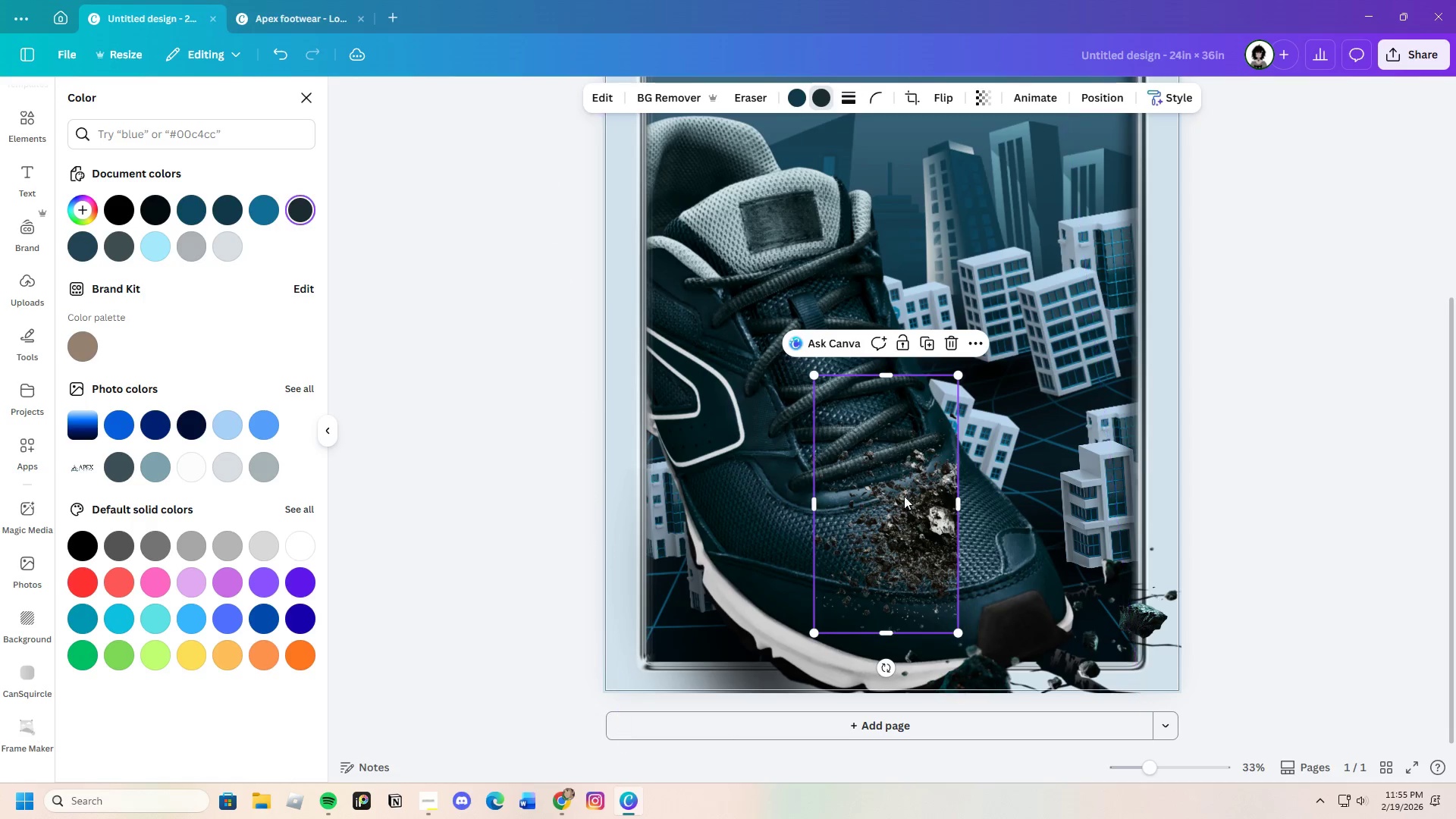 
left_click_drag(start_coordinate=[915, 504], to_coordinate=[1093, 527])
 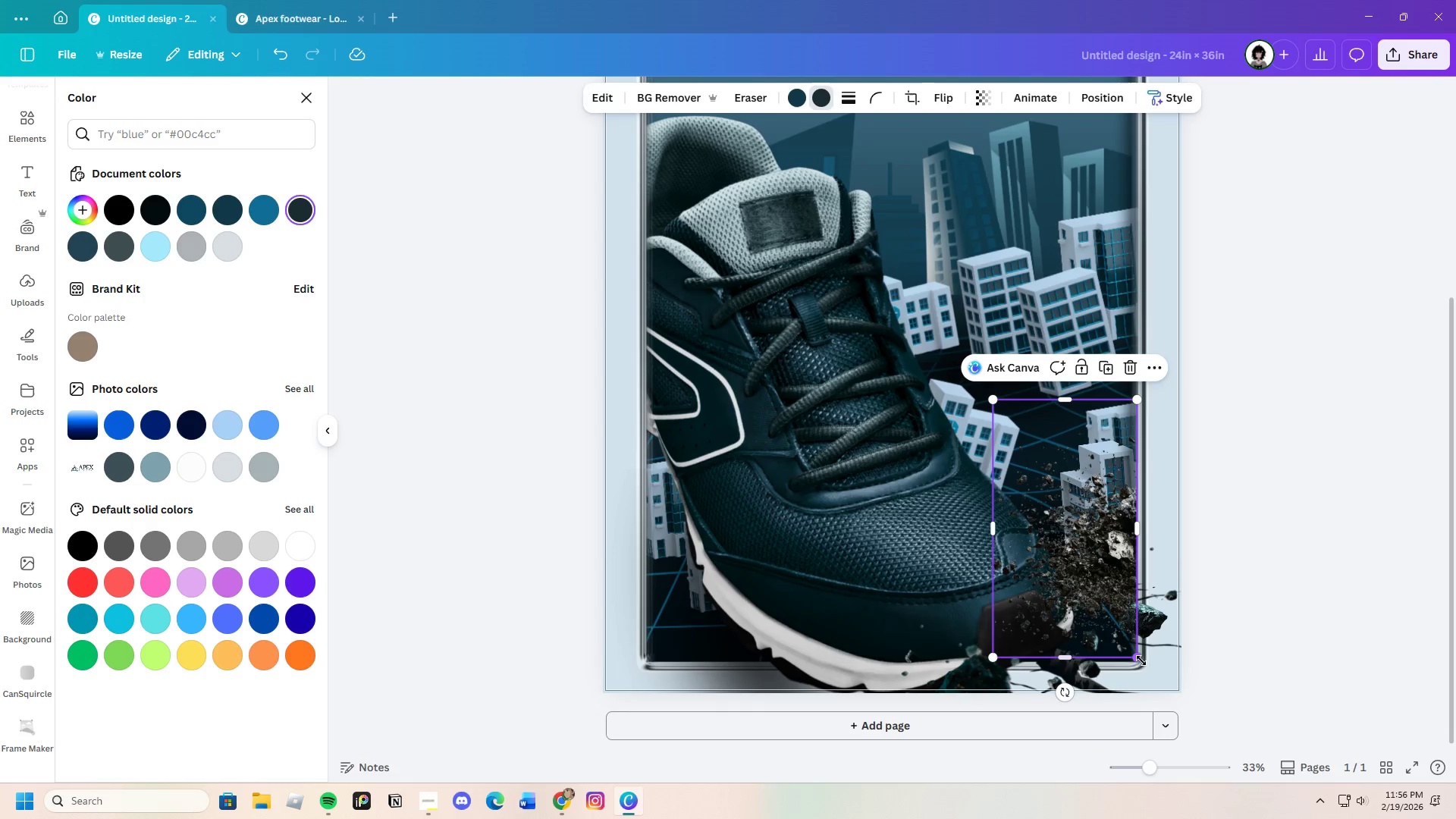 
left_click_drag(start_coordinate=[1143, 661], to_coordinate=[1197, 681])
 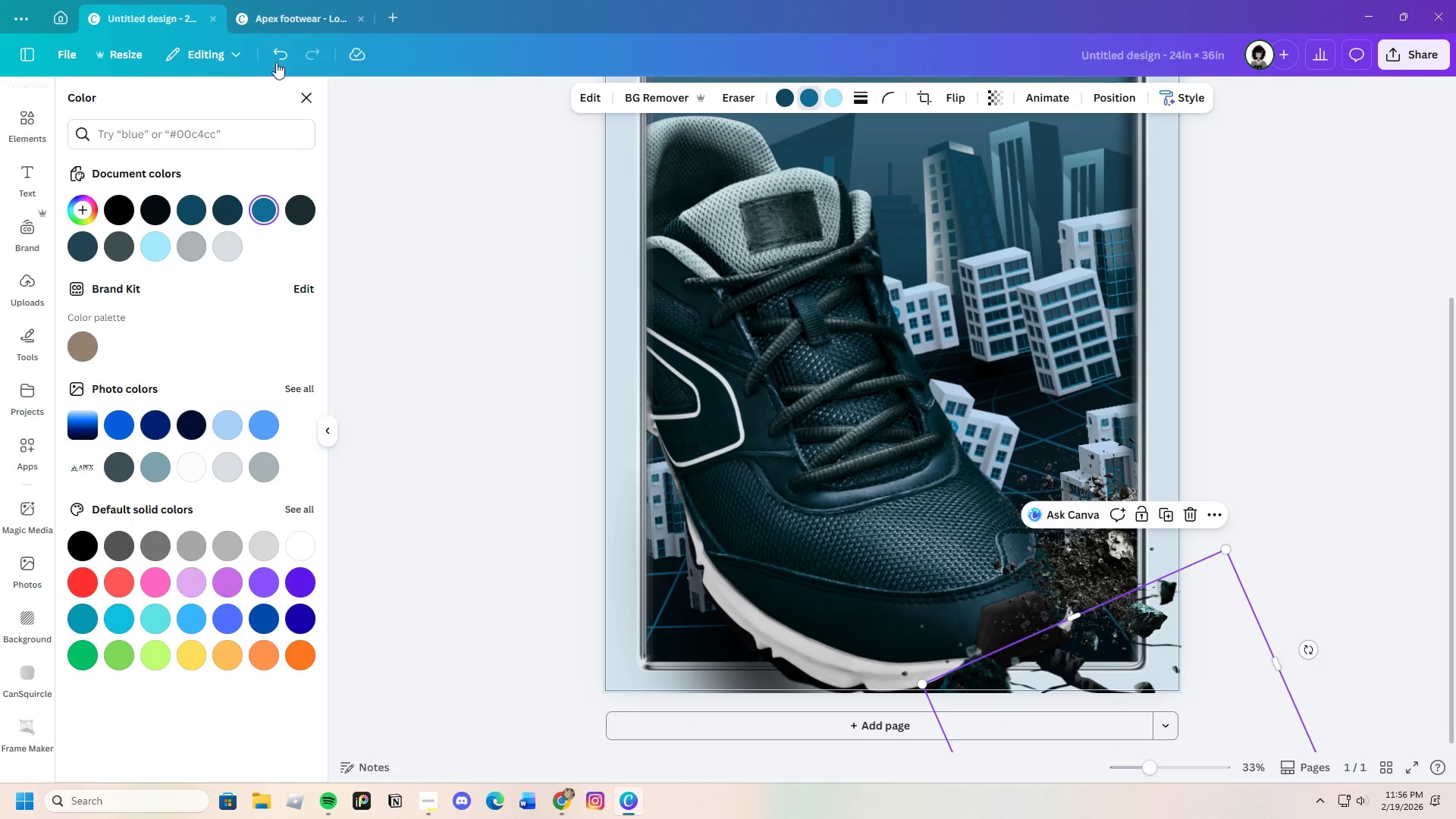 
left_click([276, 54])
 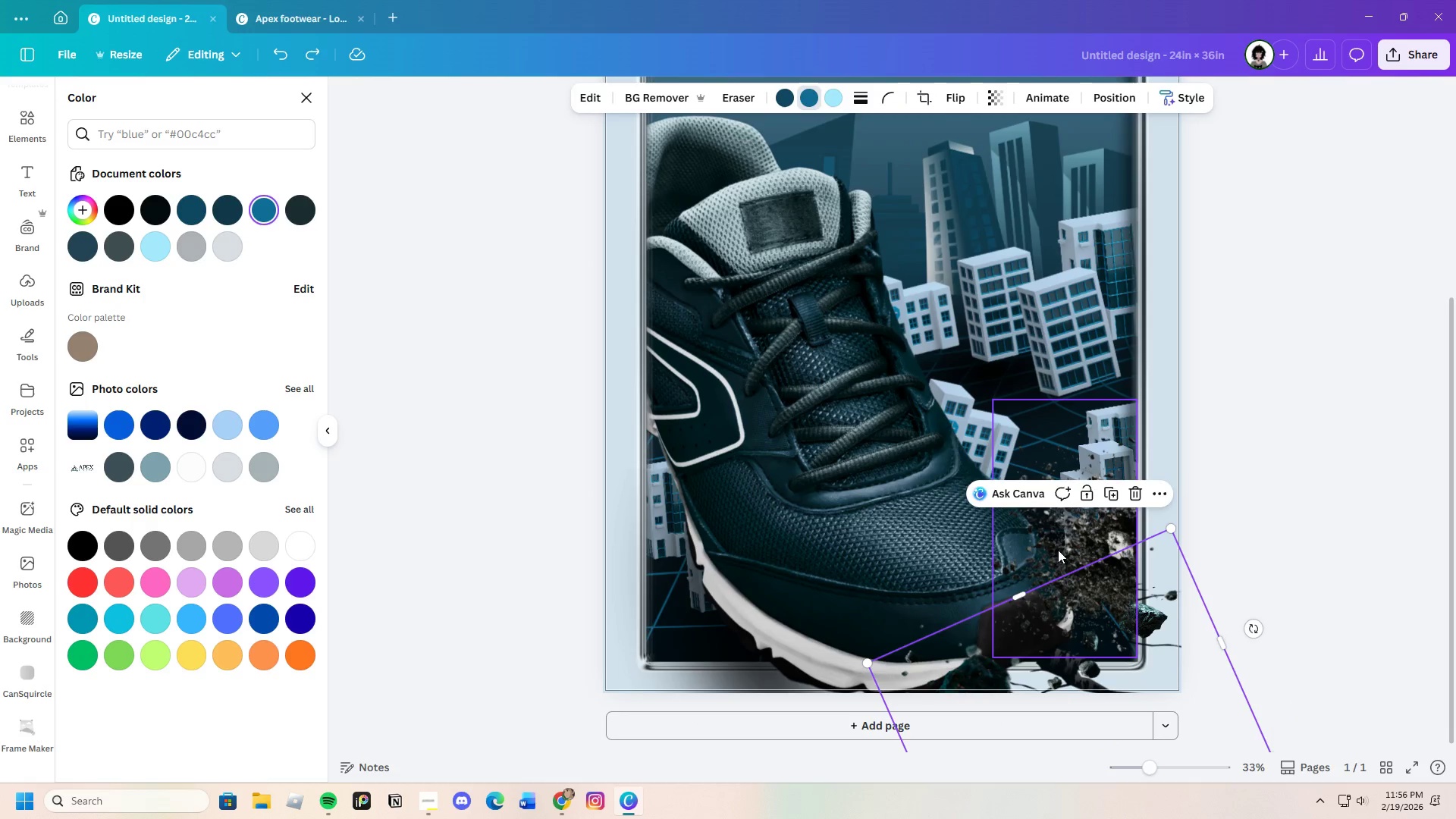 
left_click([1064, 547])
 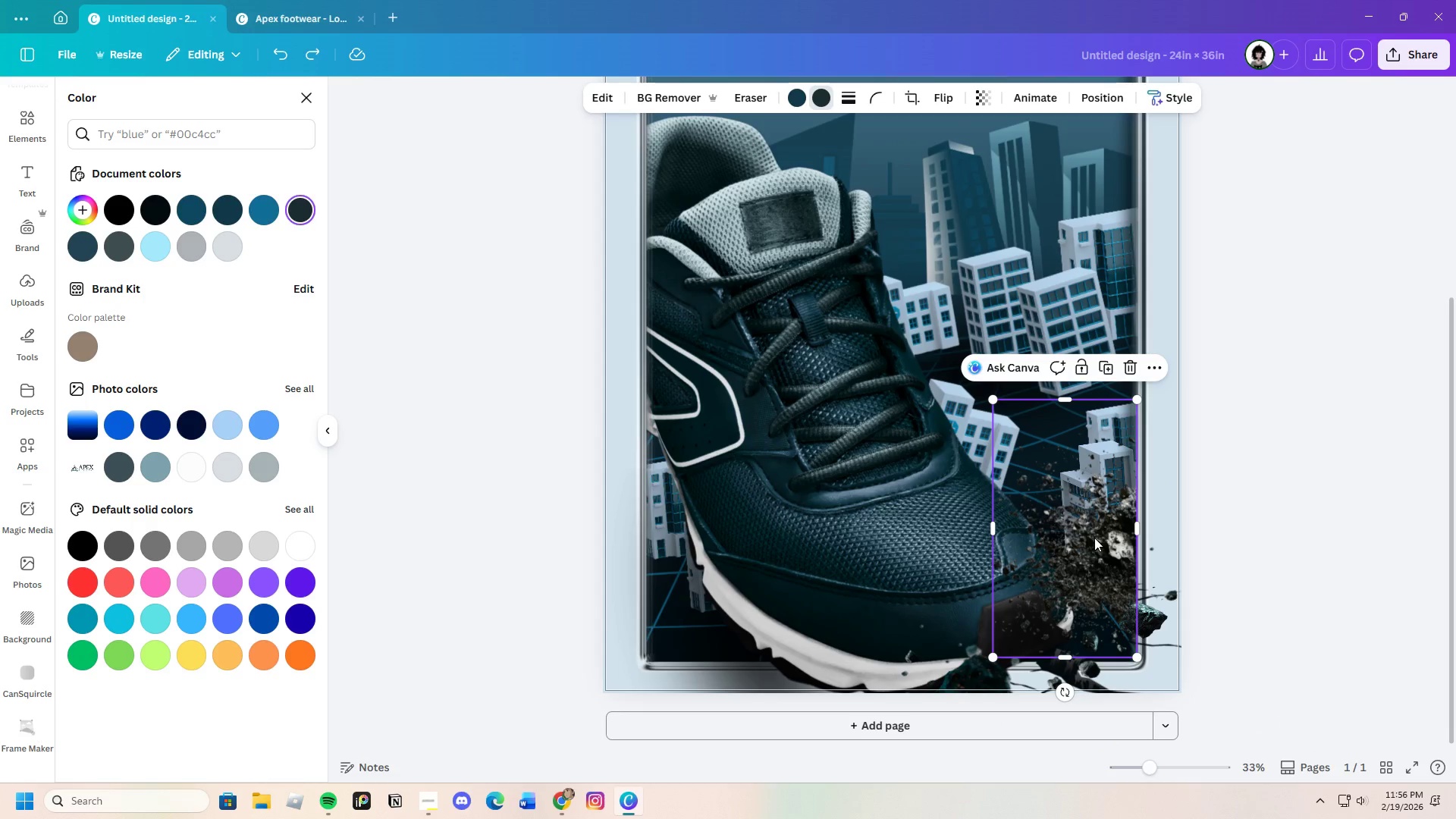 
left_click_drag(start_coordinate=[1066, 691], to_coordinate=[908, 604])
 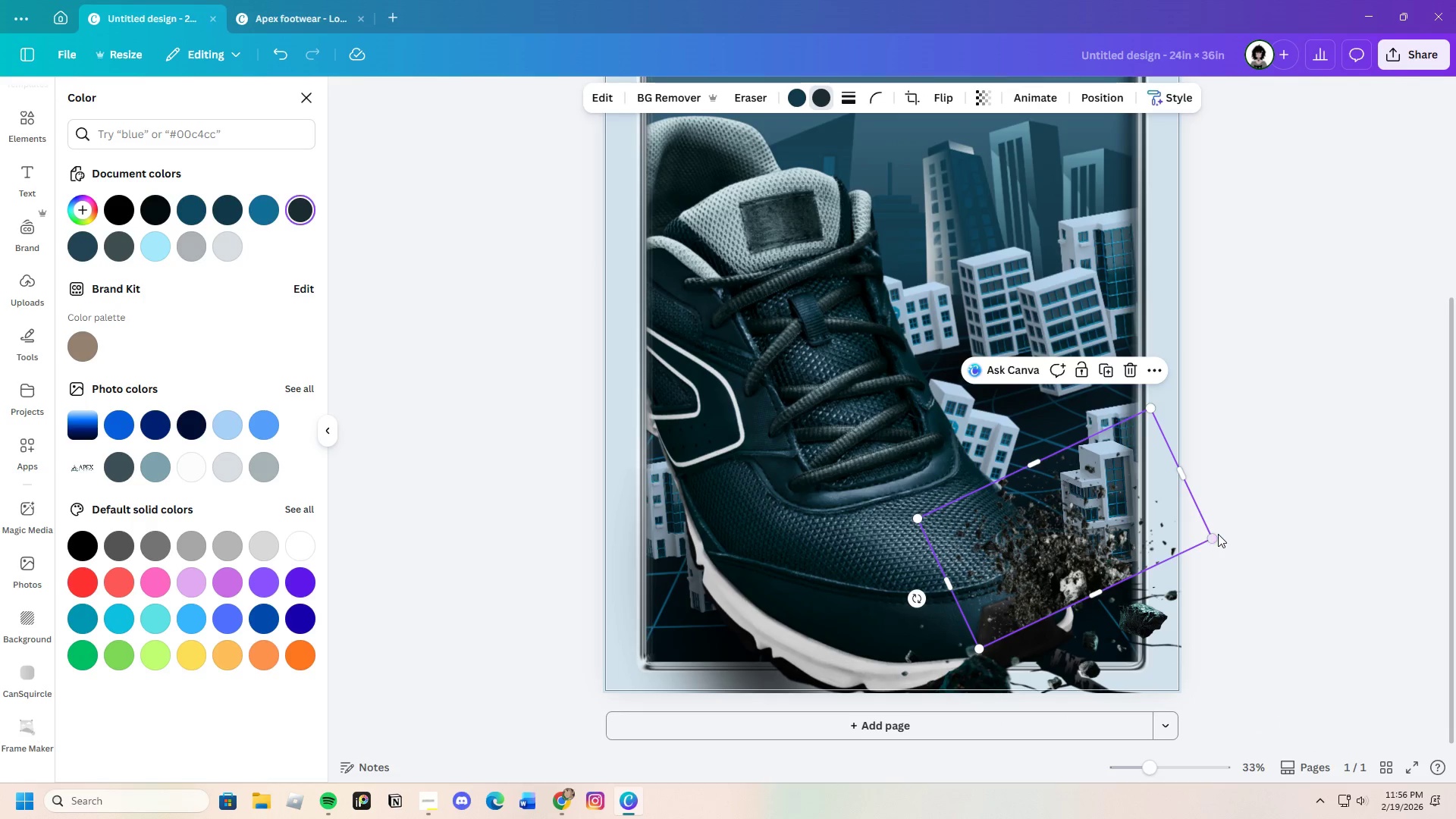 
left_click_drag(start_coordinate=[1214, 535], to_coordinate=[1314, 599])
 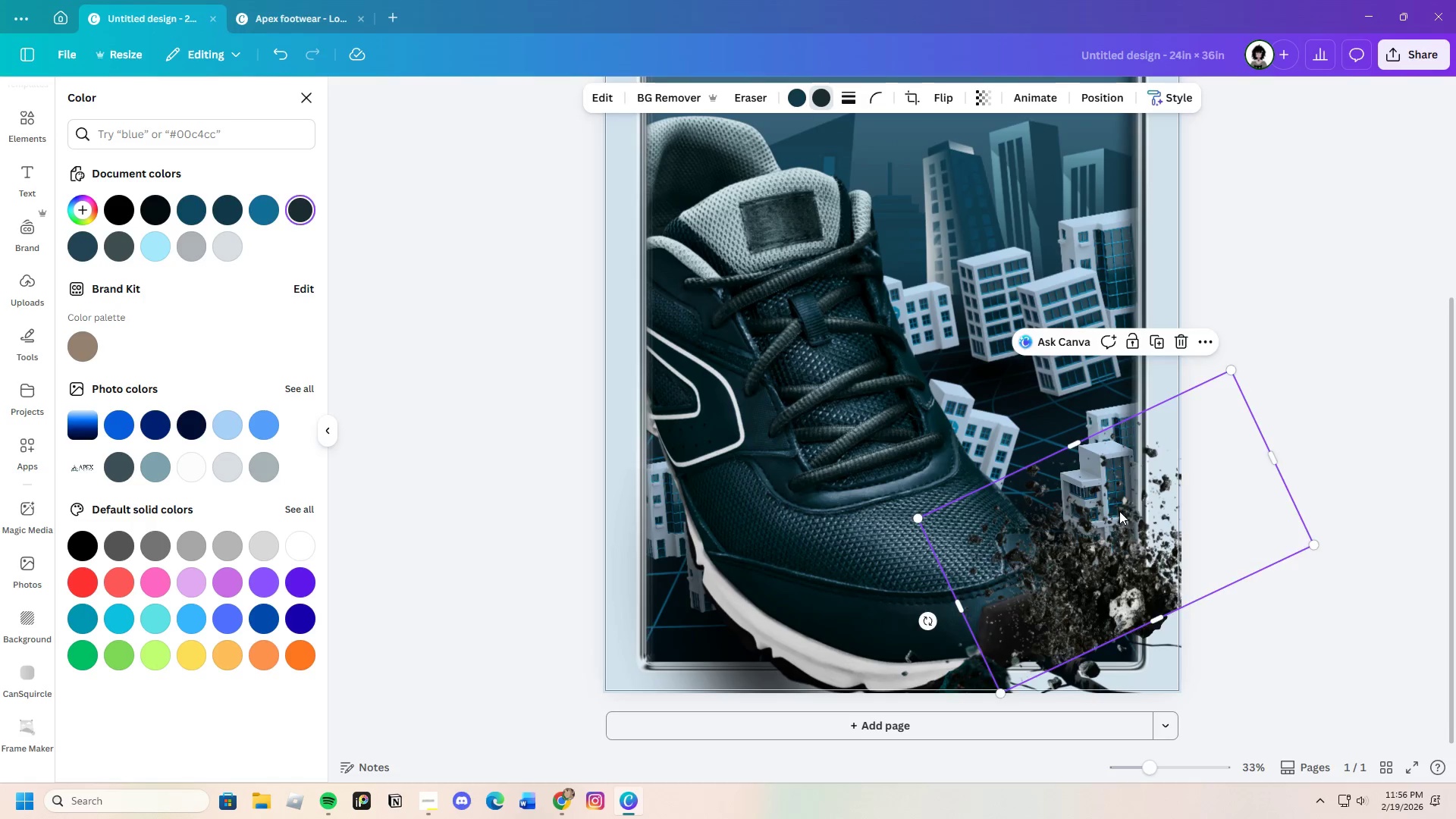 
left_click_drag(start_coordinate=[1119, 511], to_coordinate=[1073, 551])
 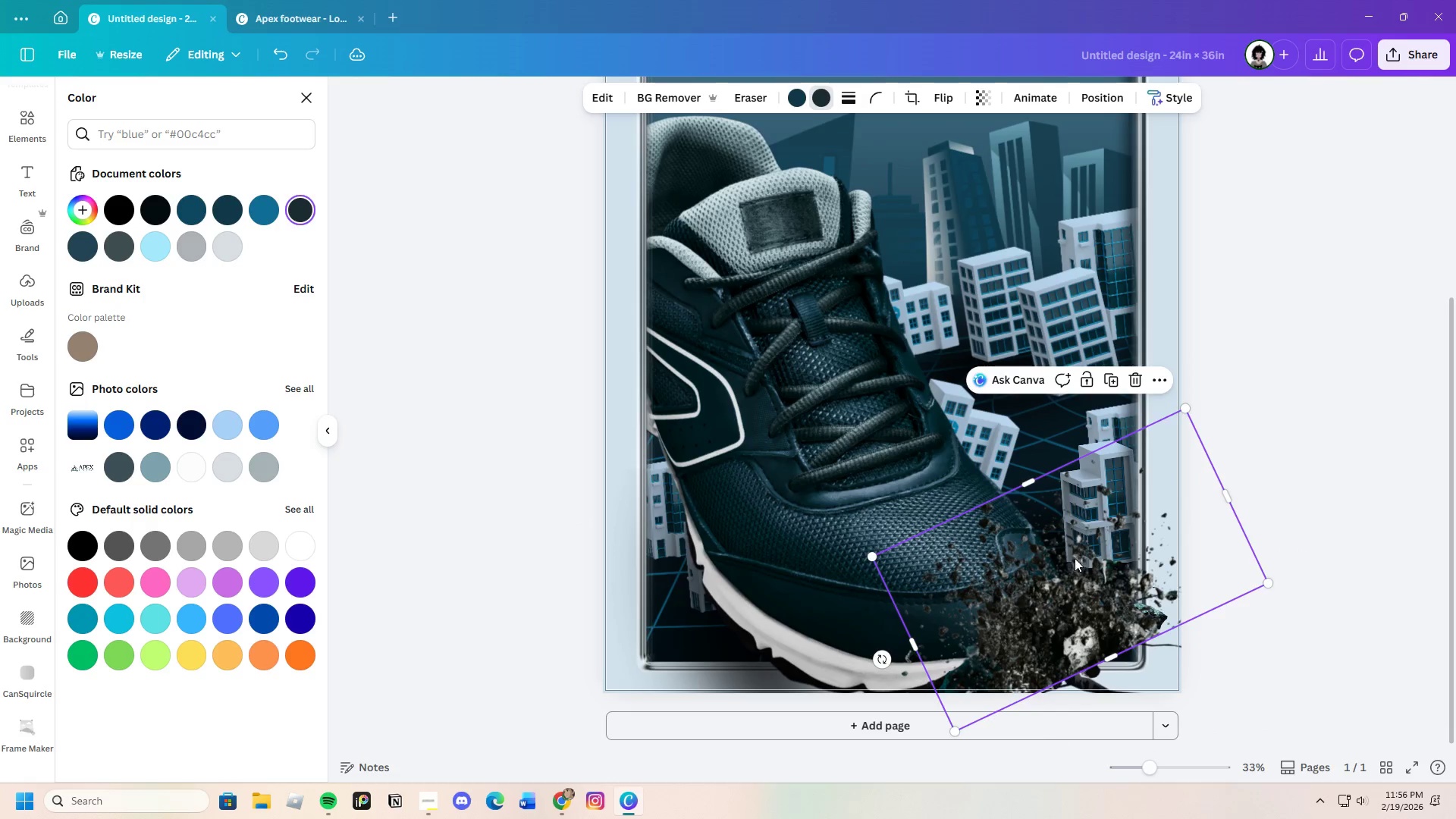 
left_click_drag(start_coordinate=[1075, 561], to_coordinate=[1184, 576])
 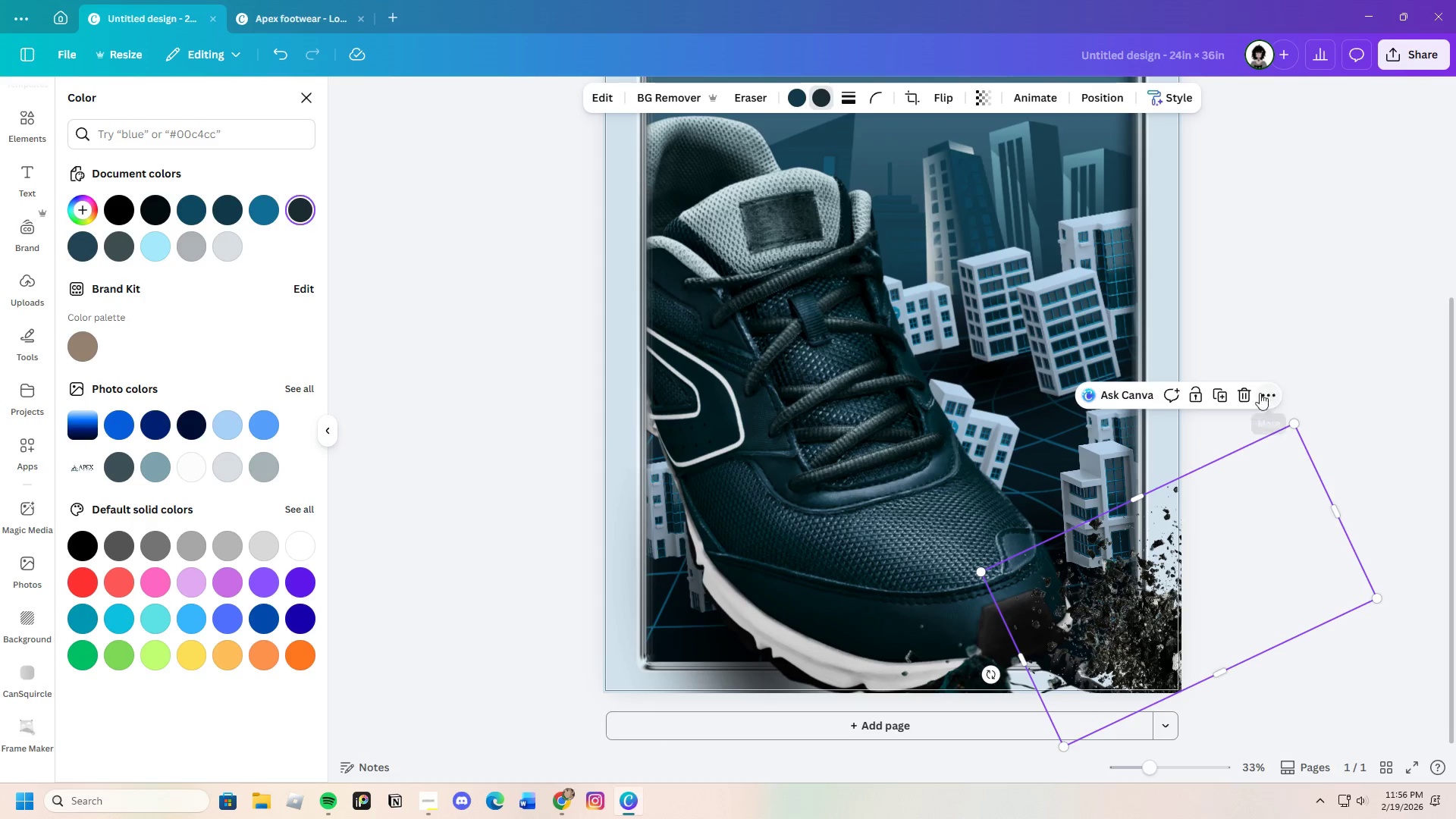 
left_click([1247, 393])
 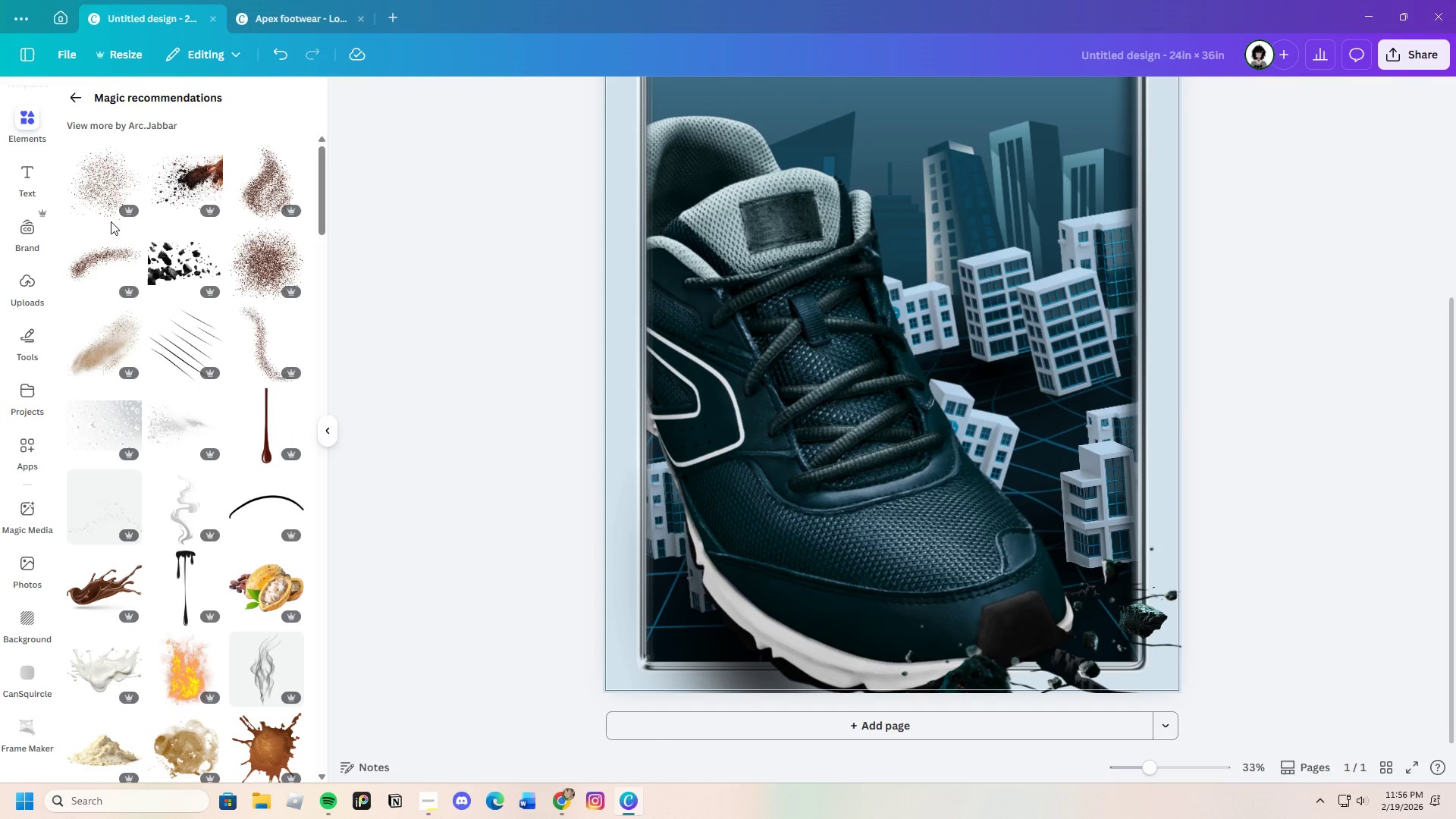 
left_click([168, 419])
 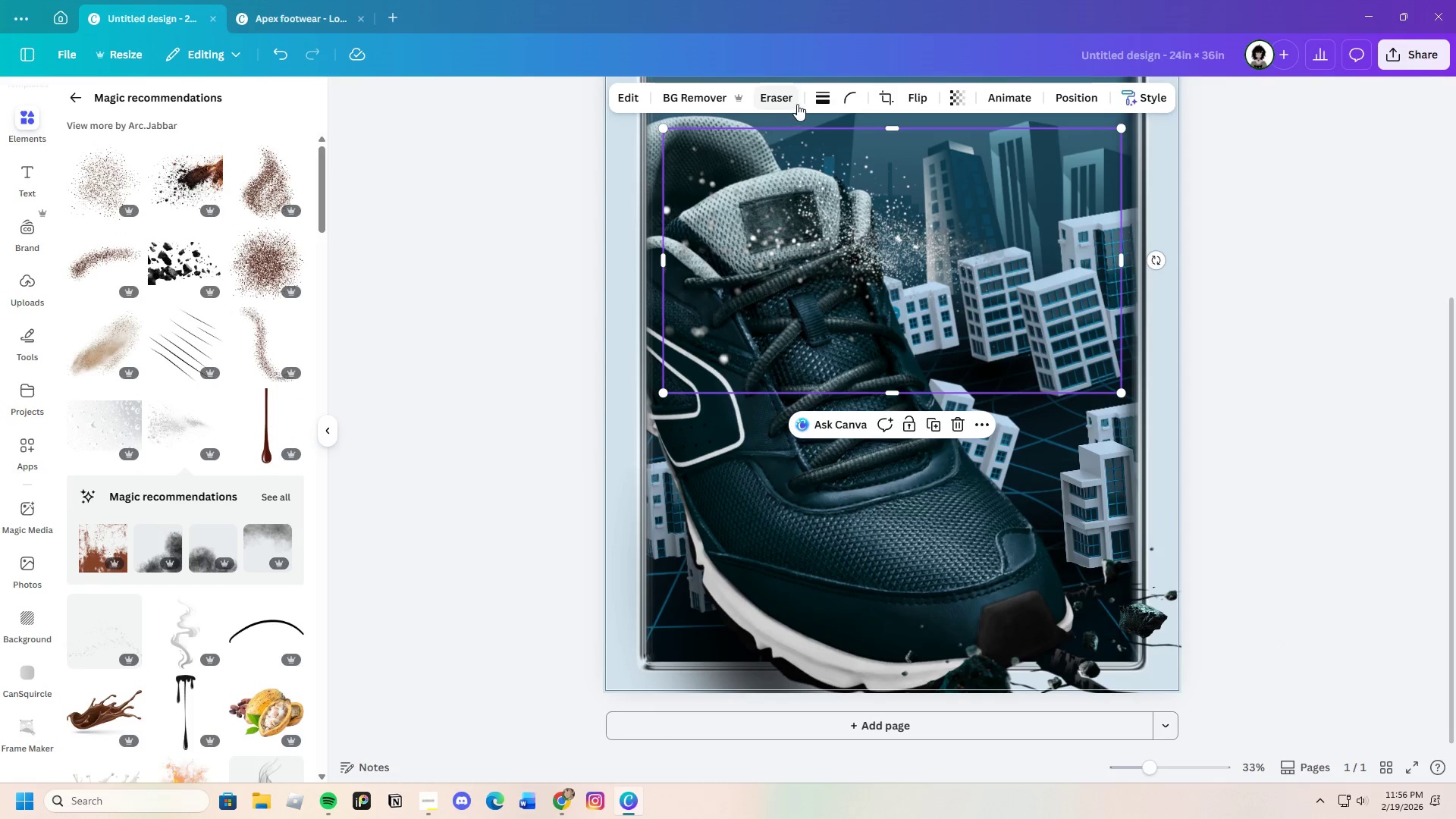 
left_click_drag(start_coordinate=[886, 243], to_coordinate=[1106, 663])
 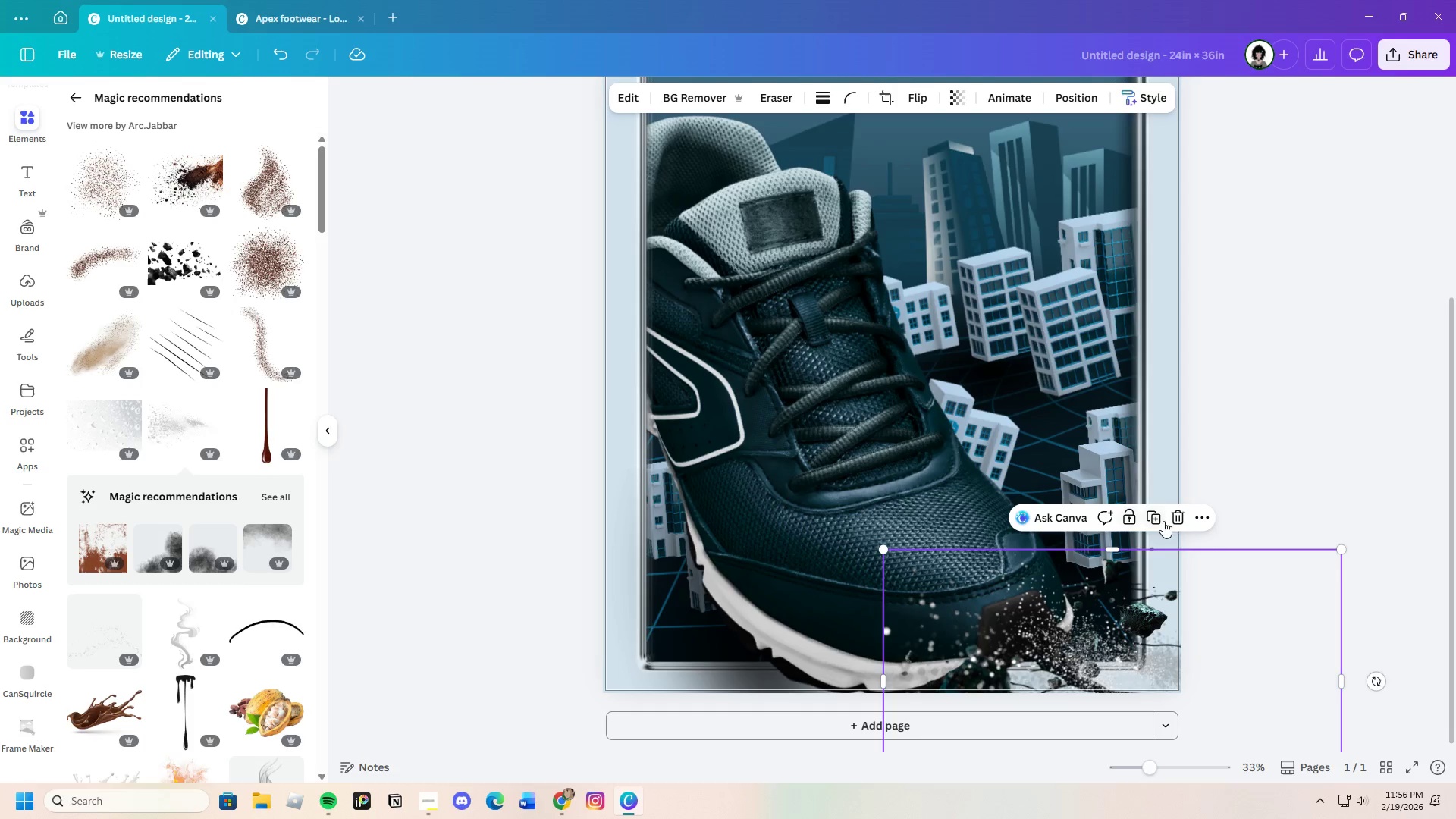 
left_click([1175, 515])
 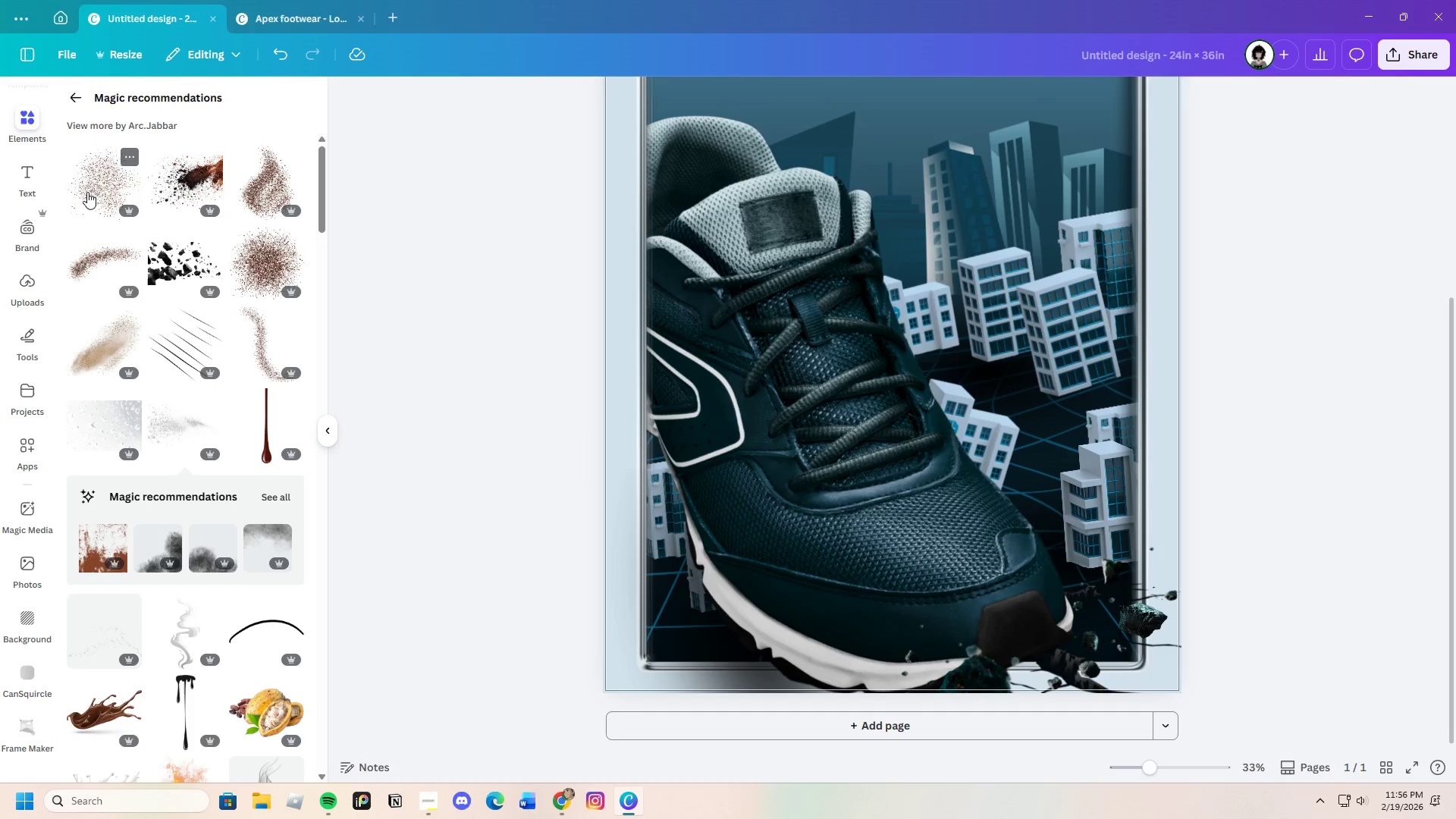 
scroll: coordinate [218, 537], scroll_direction: down, amount: 2.0
 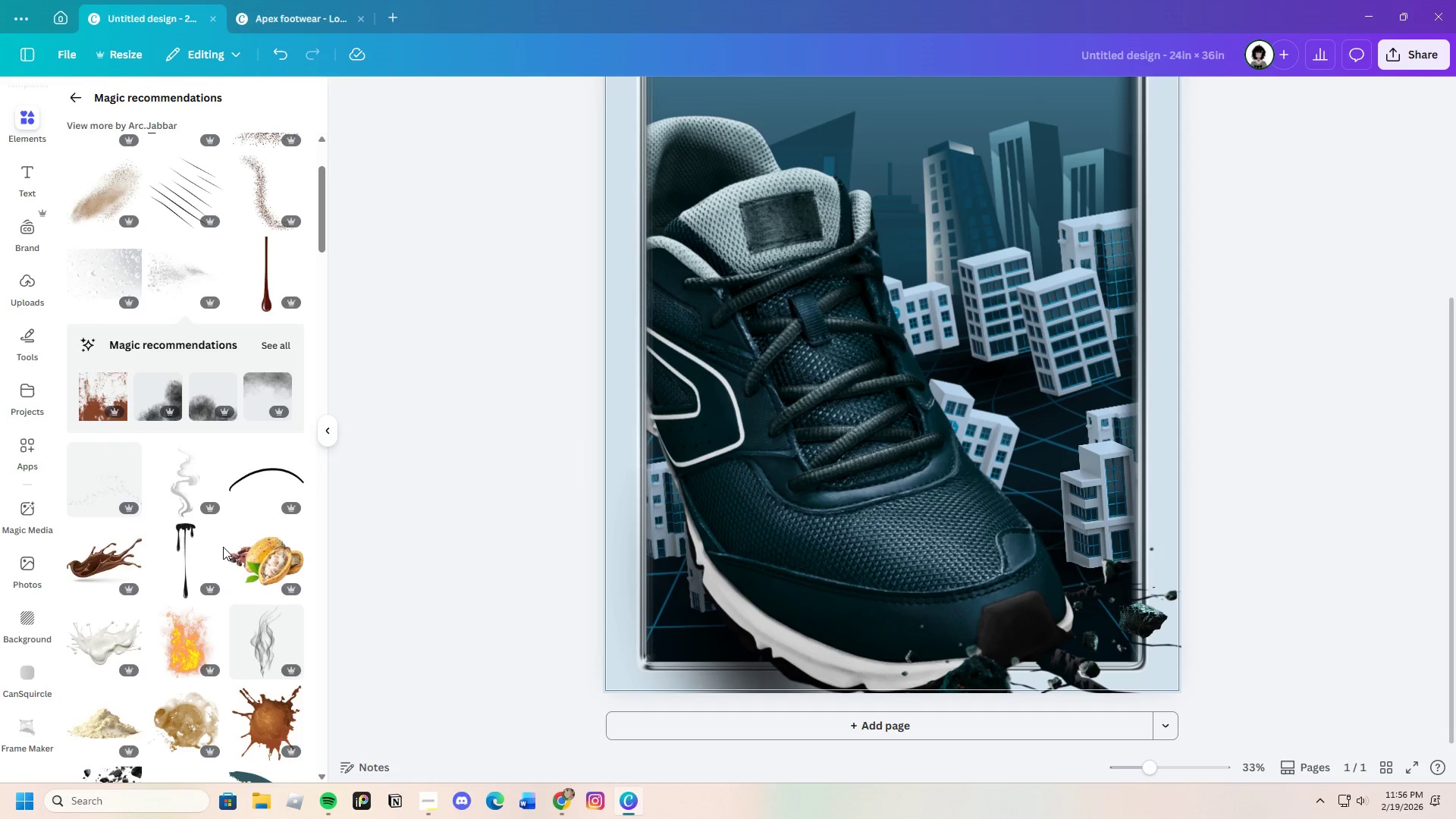 
scroll: coordinate [223, 547], scroll_direction: up, amount: 3.0
 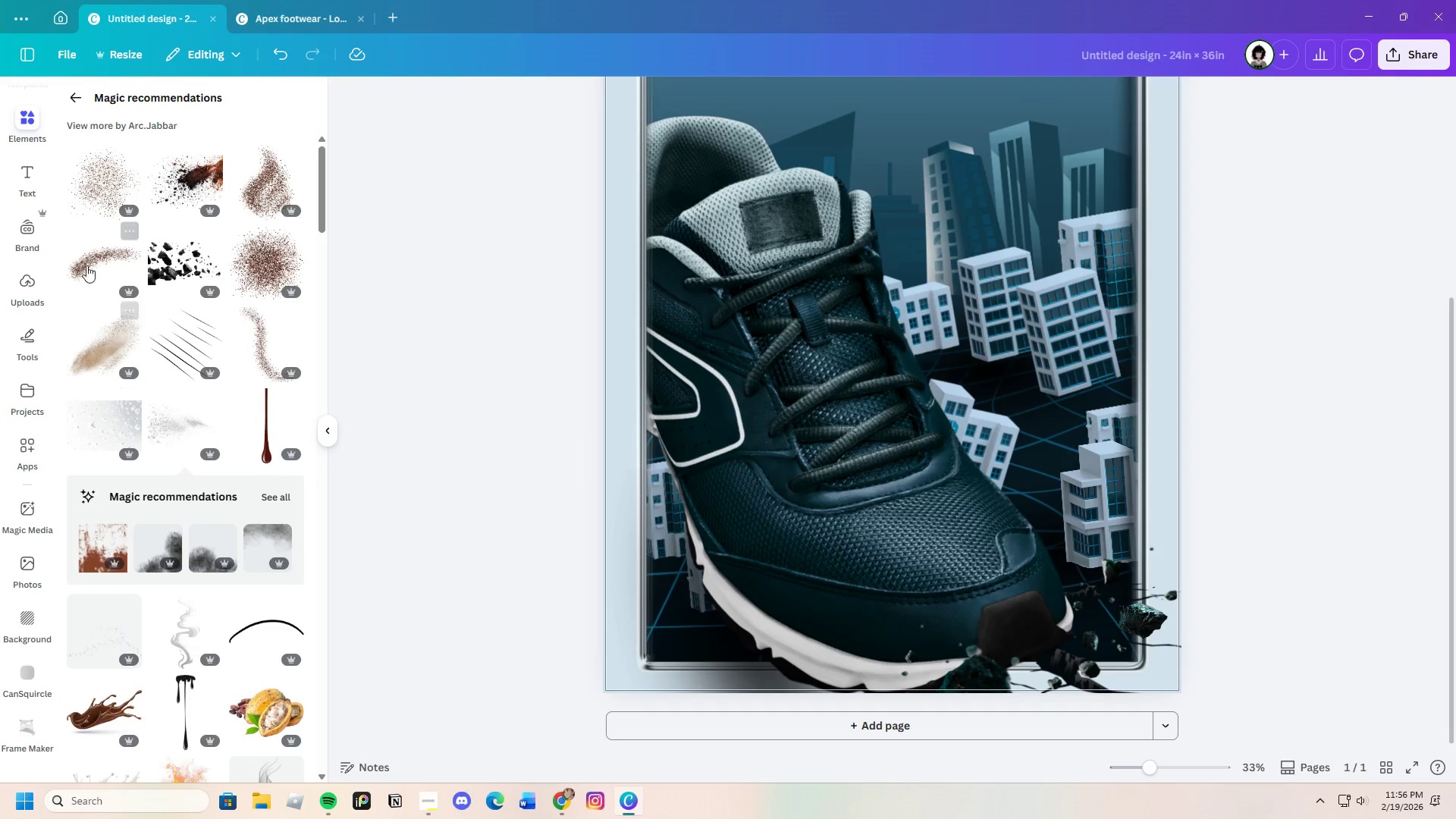 
left_click([79, 171])
 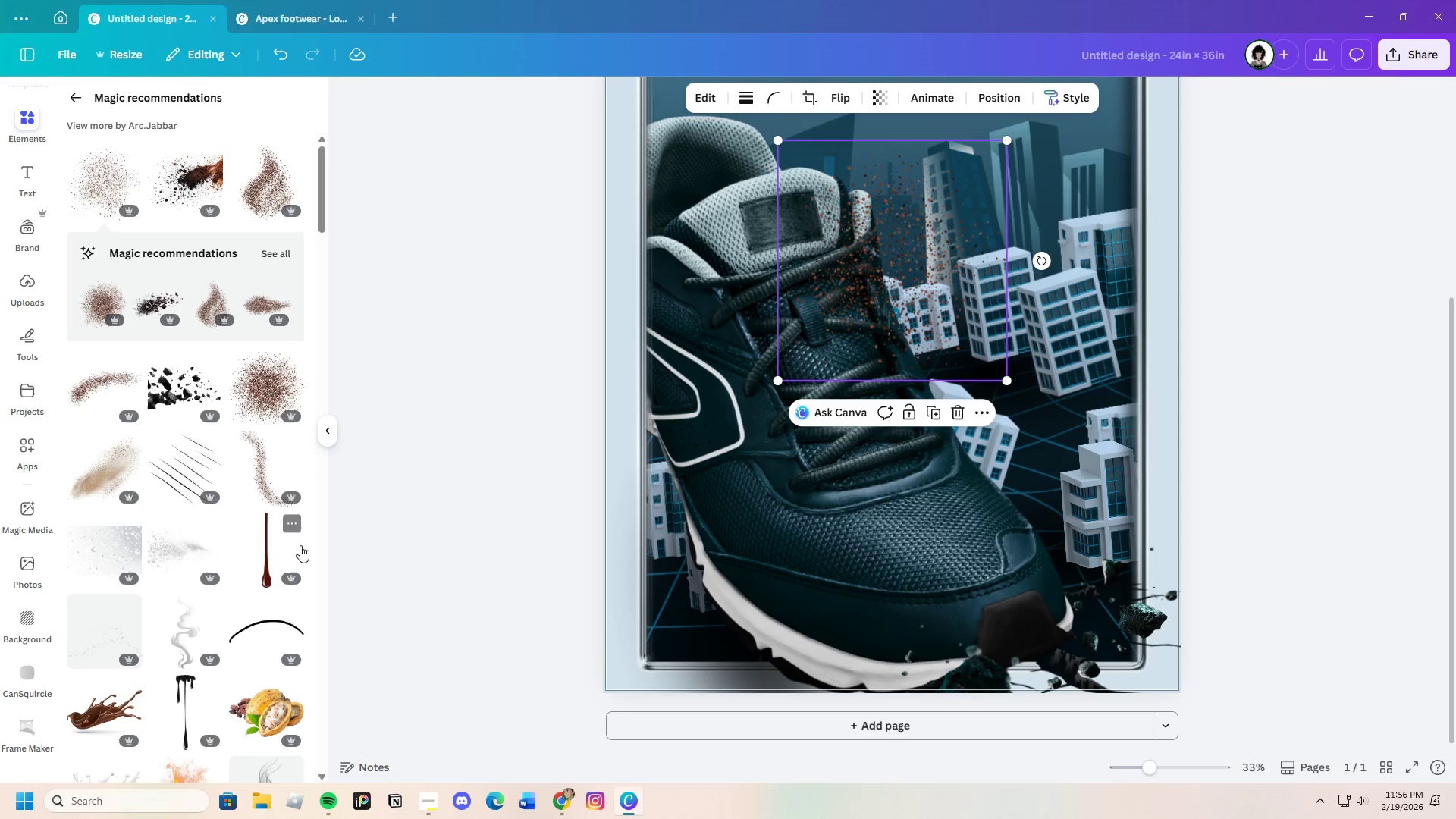 
scroll: coordinate [184, 452], scroll_direction: up, amount: 1.0
 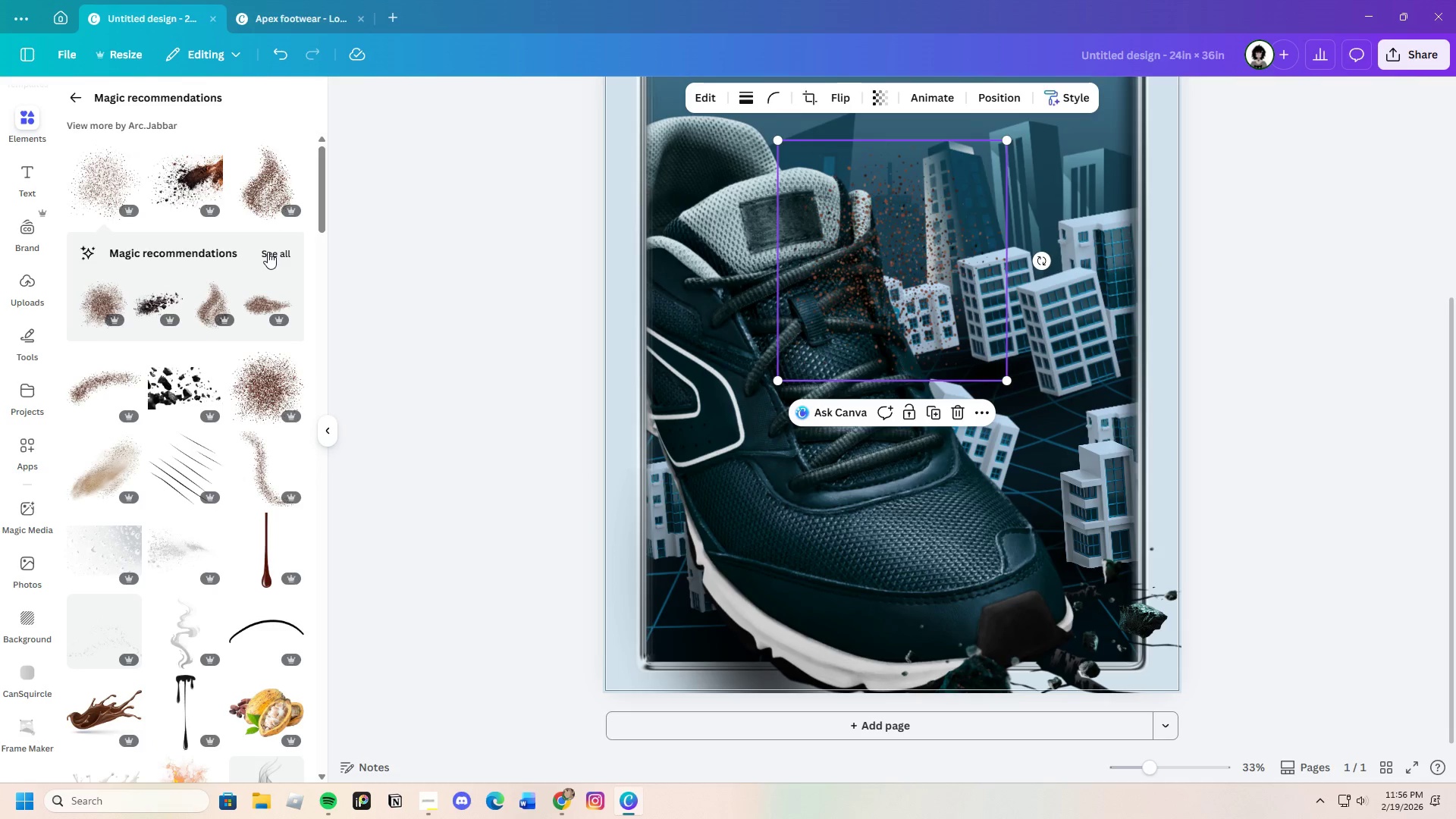 
left_click([268, 252])
 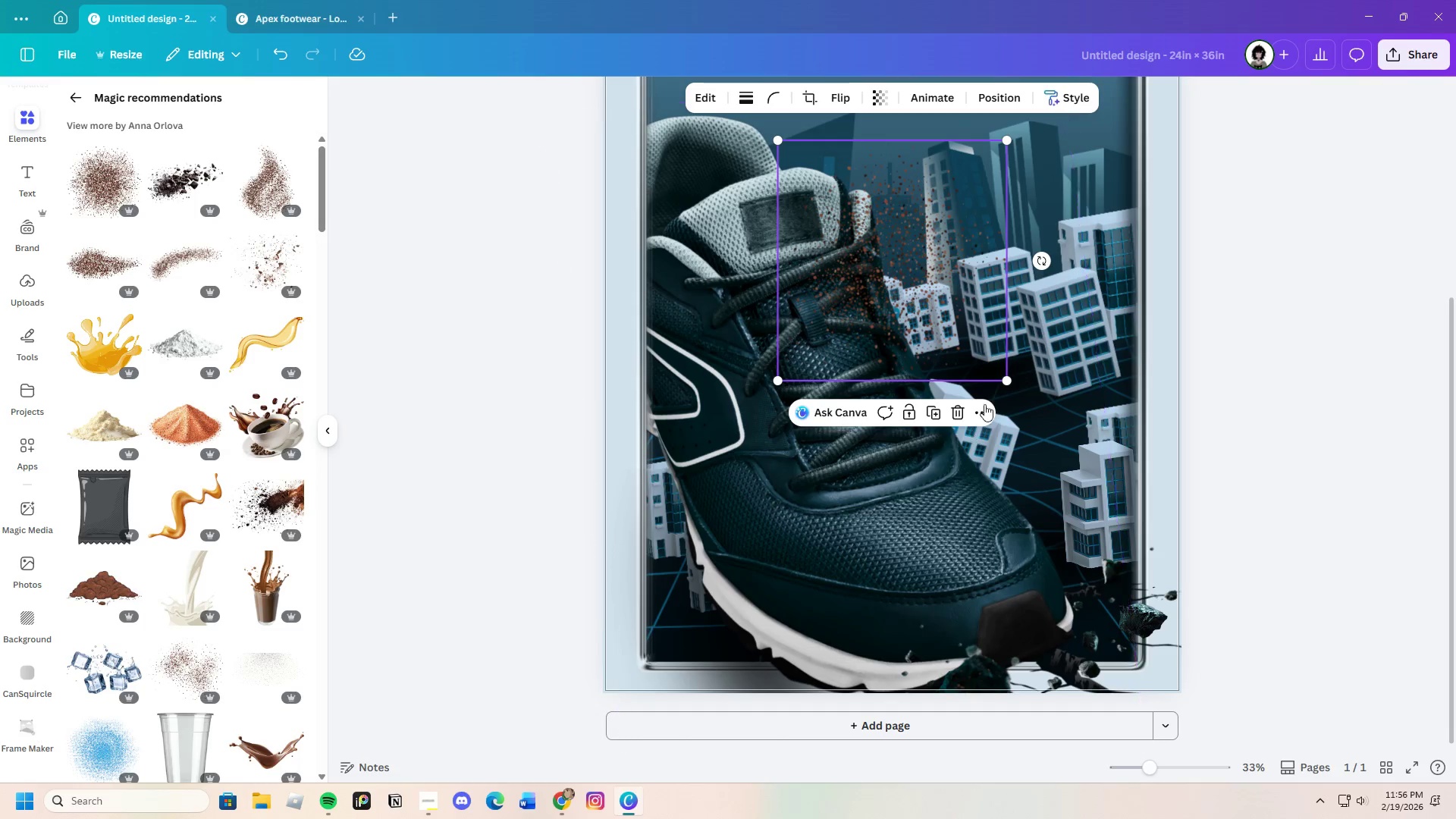 
left_click_drag(start_coordinate=[918, 275], to_coordinate=[1055, 684])
 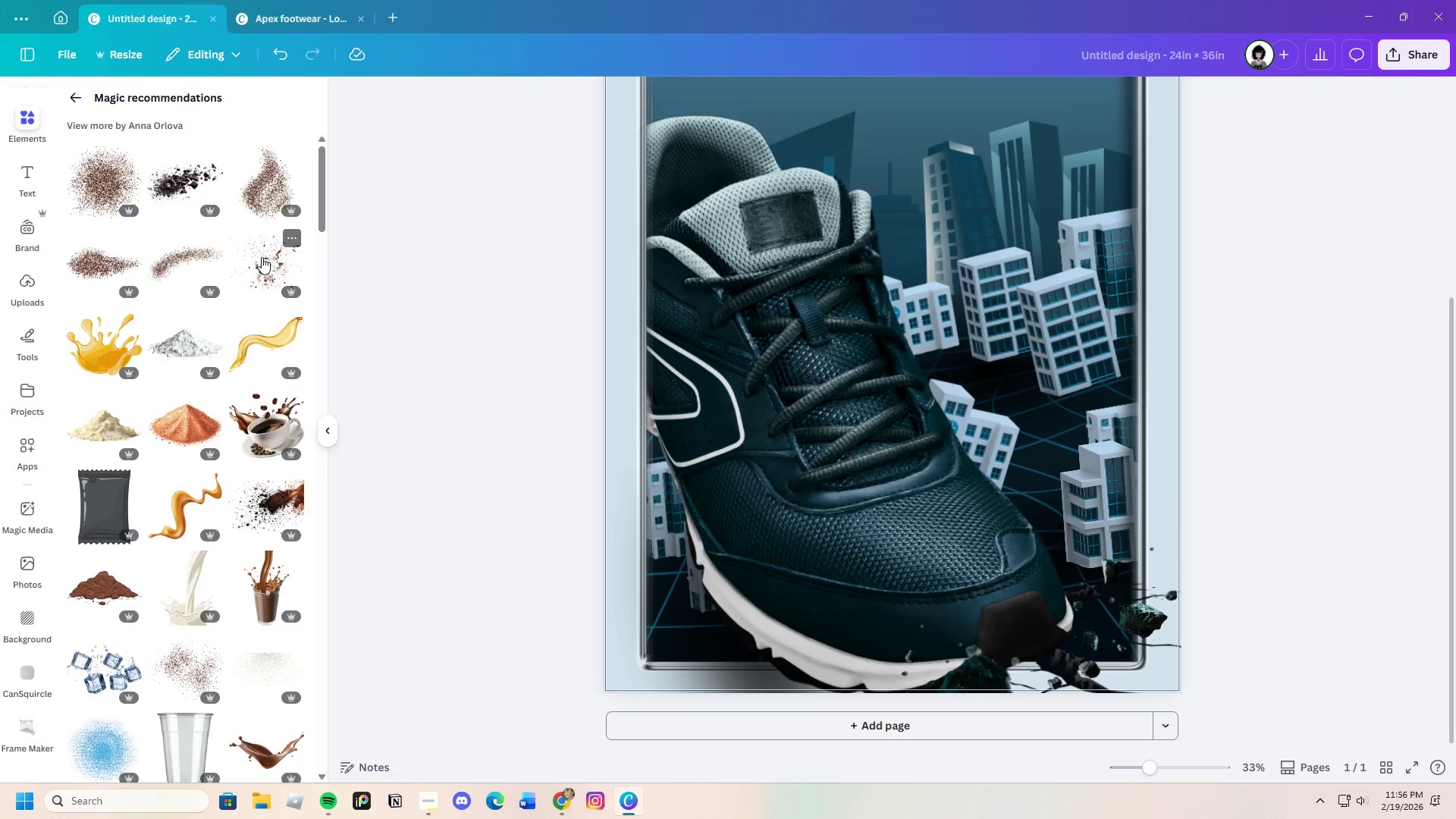 
left_click_drag(start_coordinate=[1012, 293], to_coordinate=[1164, 580])
 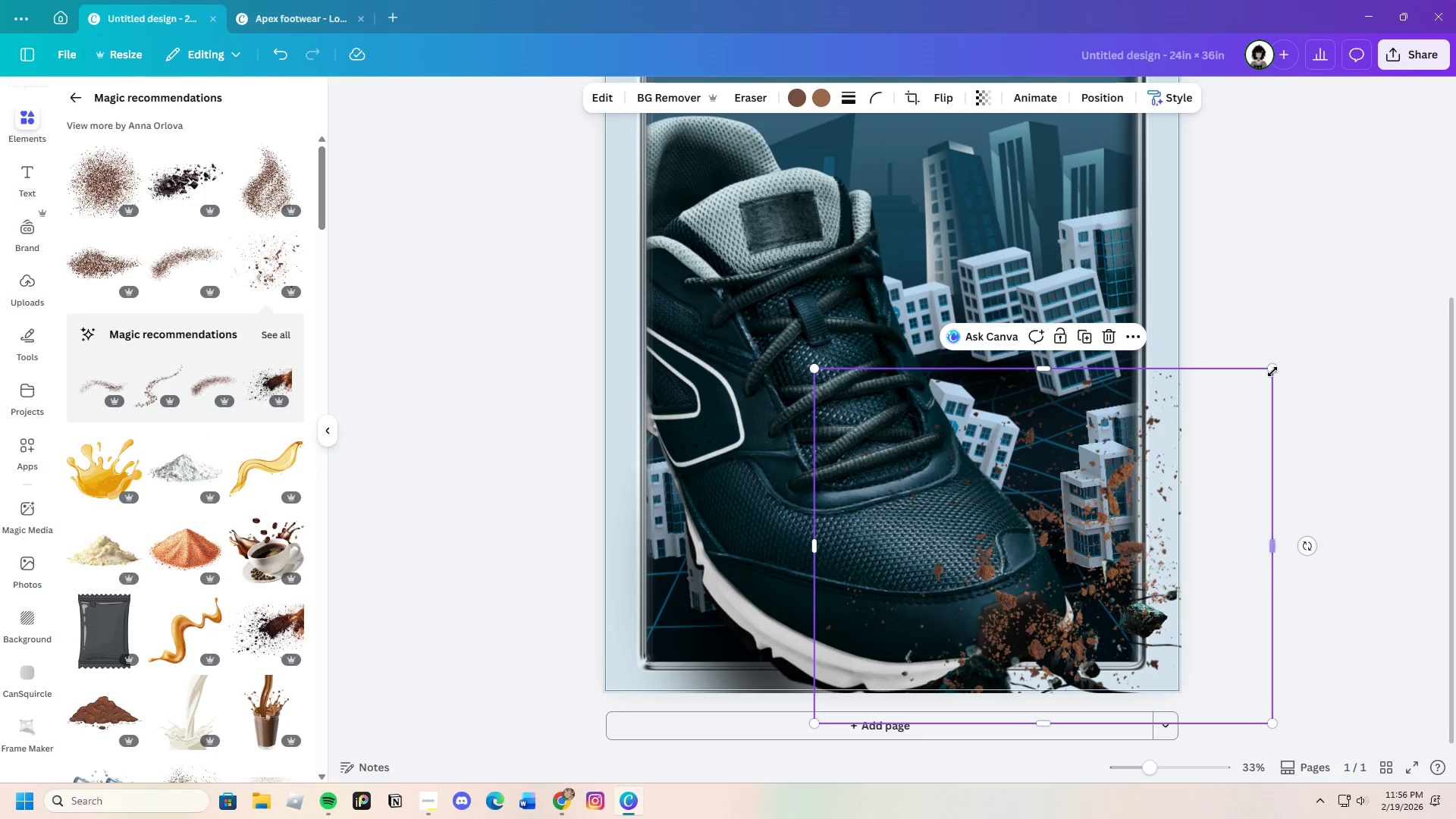 
left_click_drag(start_coordinate=[1274, 369], to_coordinate=[1185, 549])
 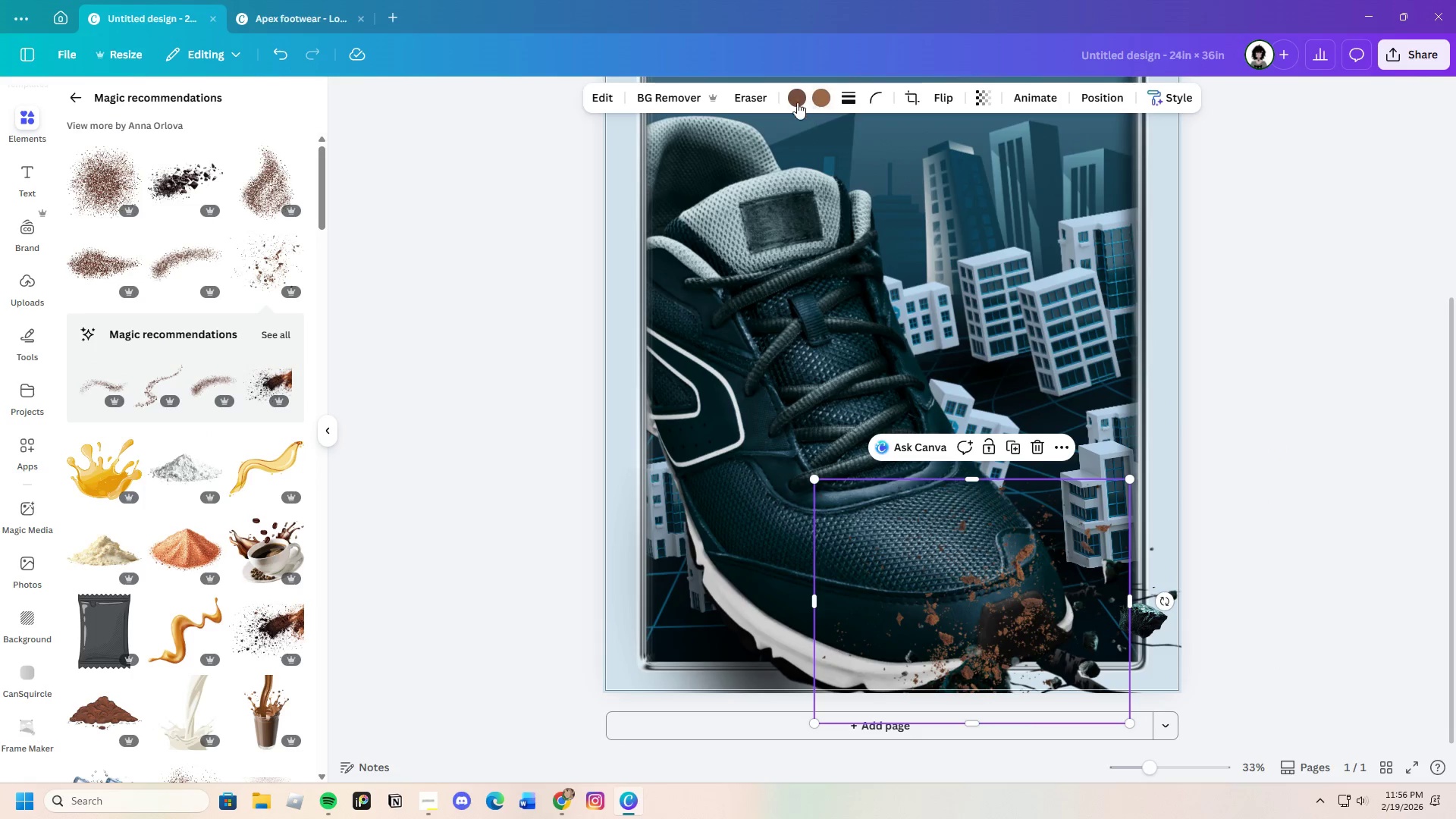 
left_click([797, 102])
 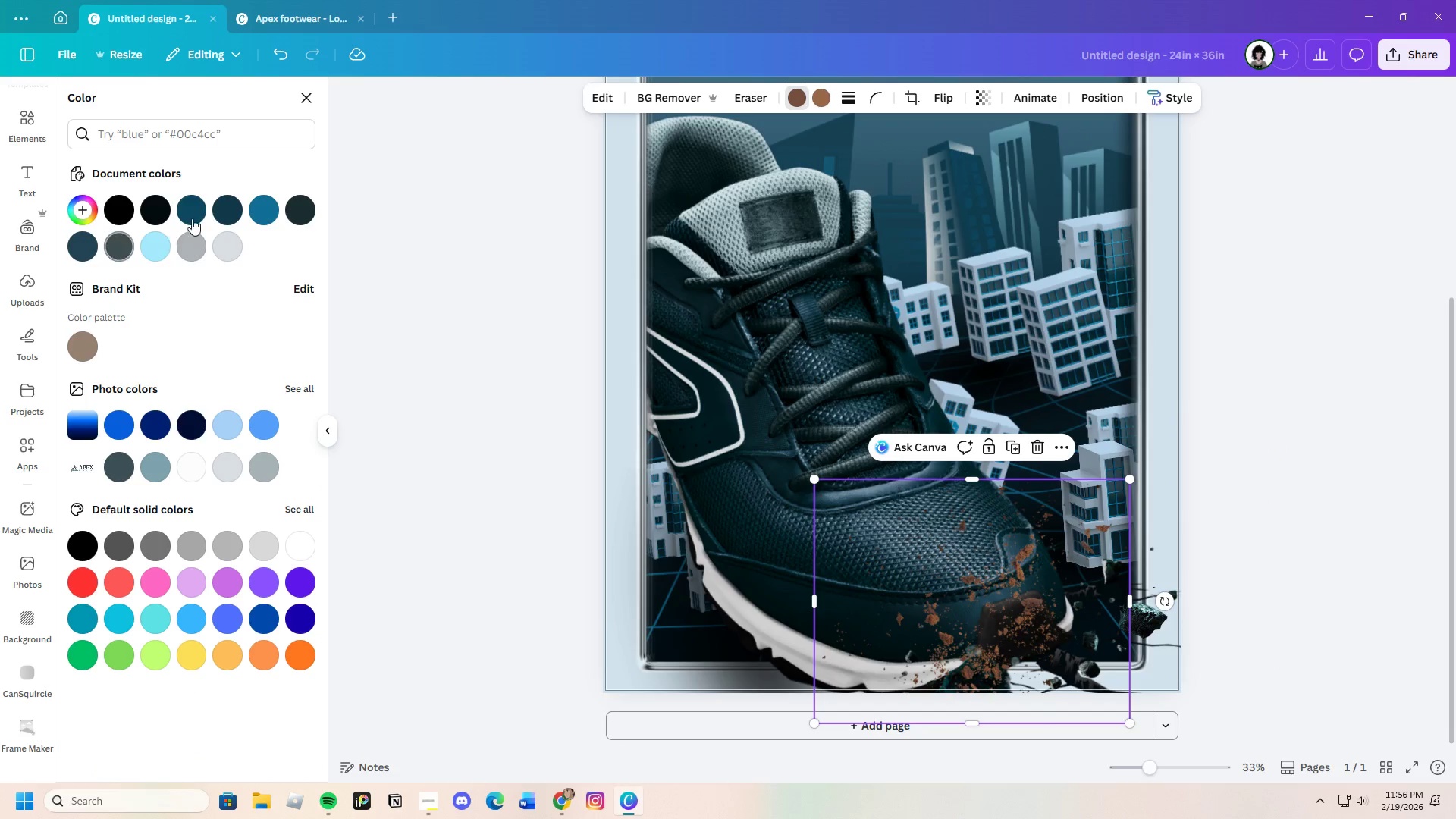 
left_click([225, 206])
 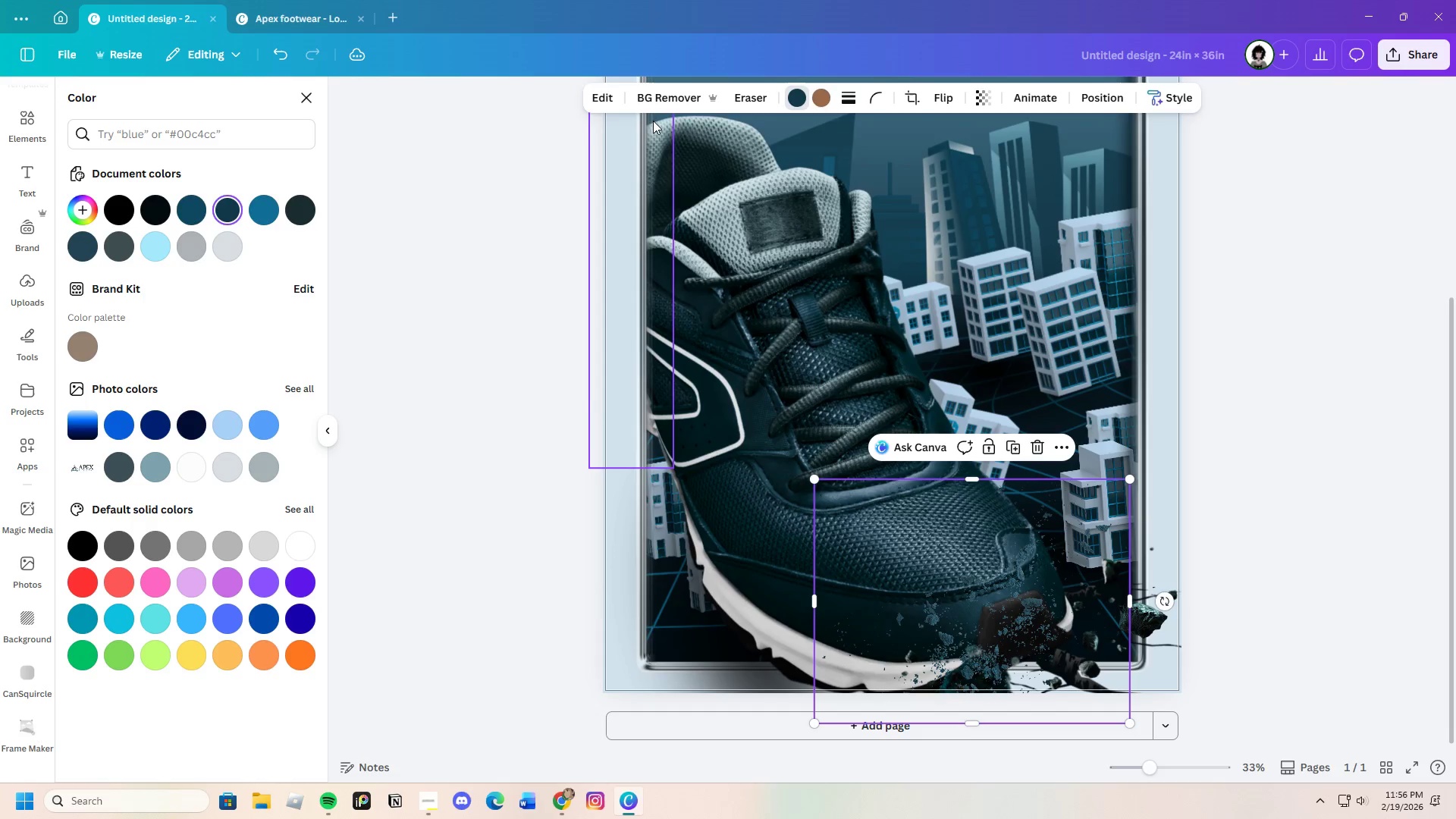 
left_click([829, 97])
 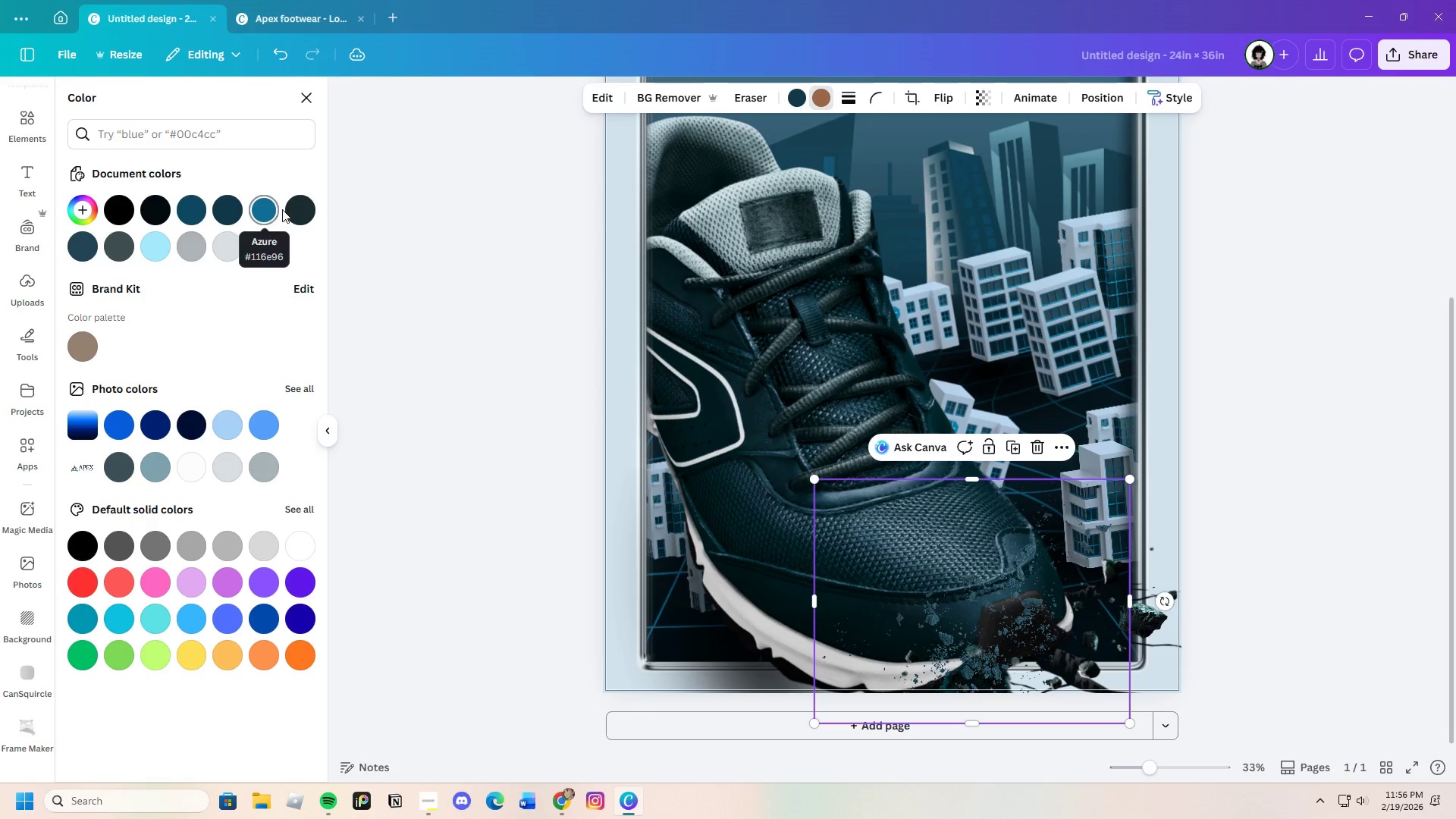 
left_click([290, 207])
 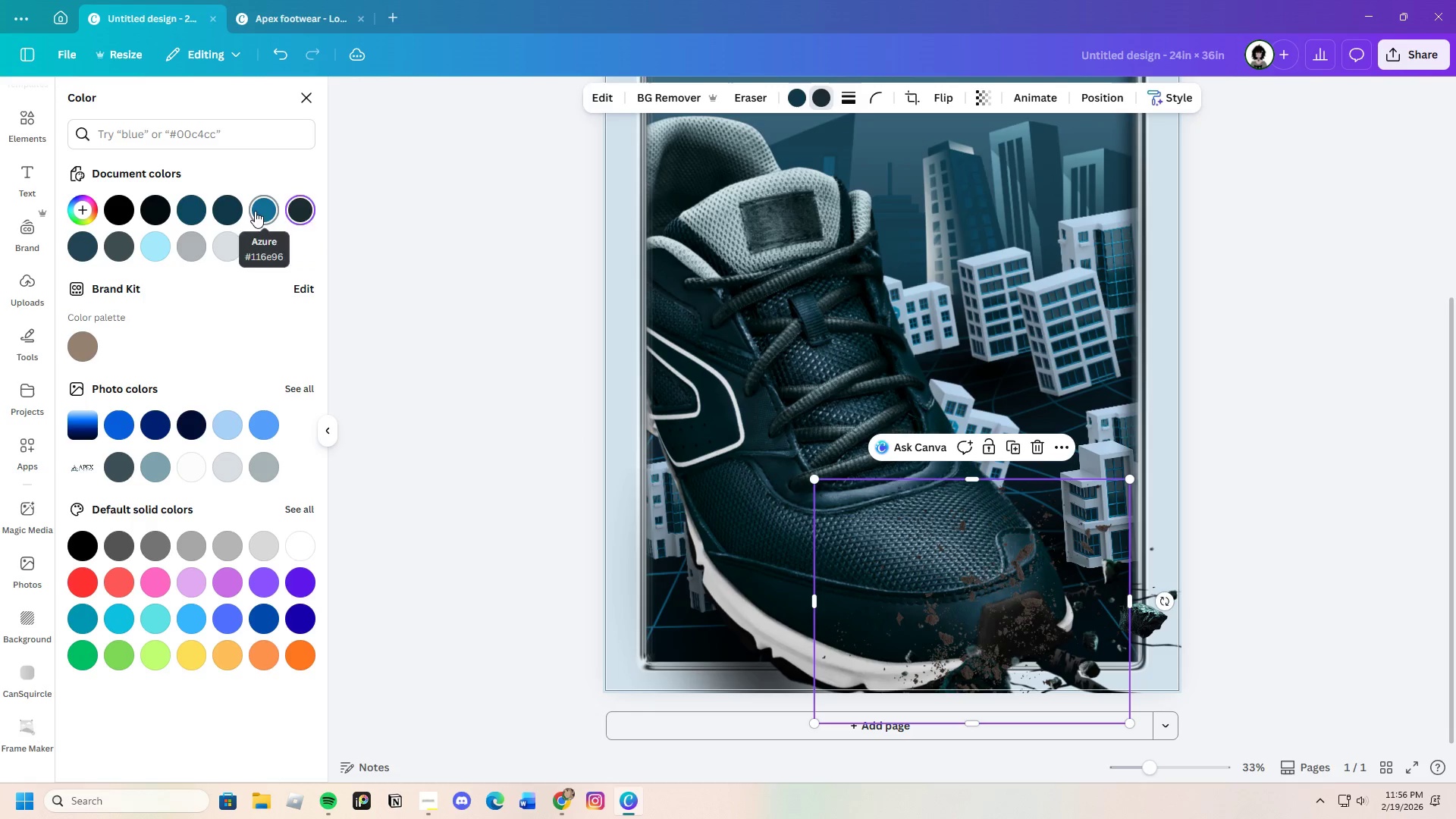 
double_click([220, 248])
 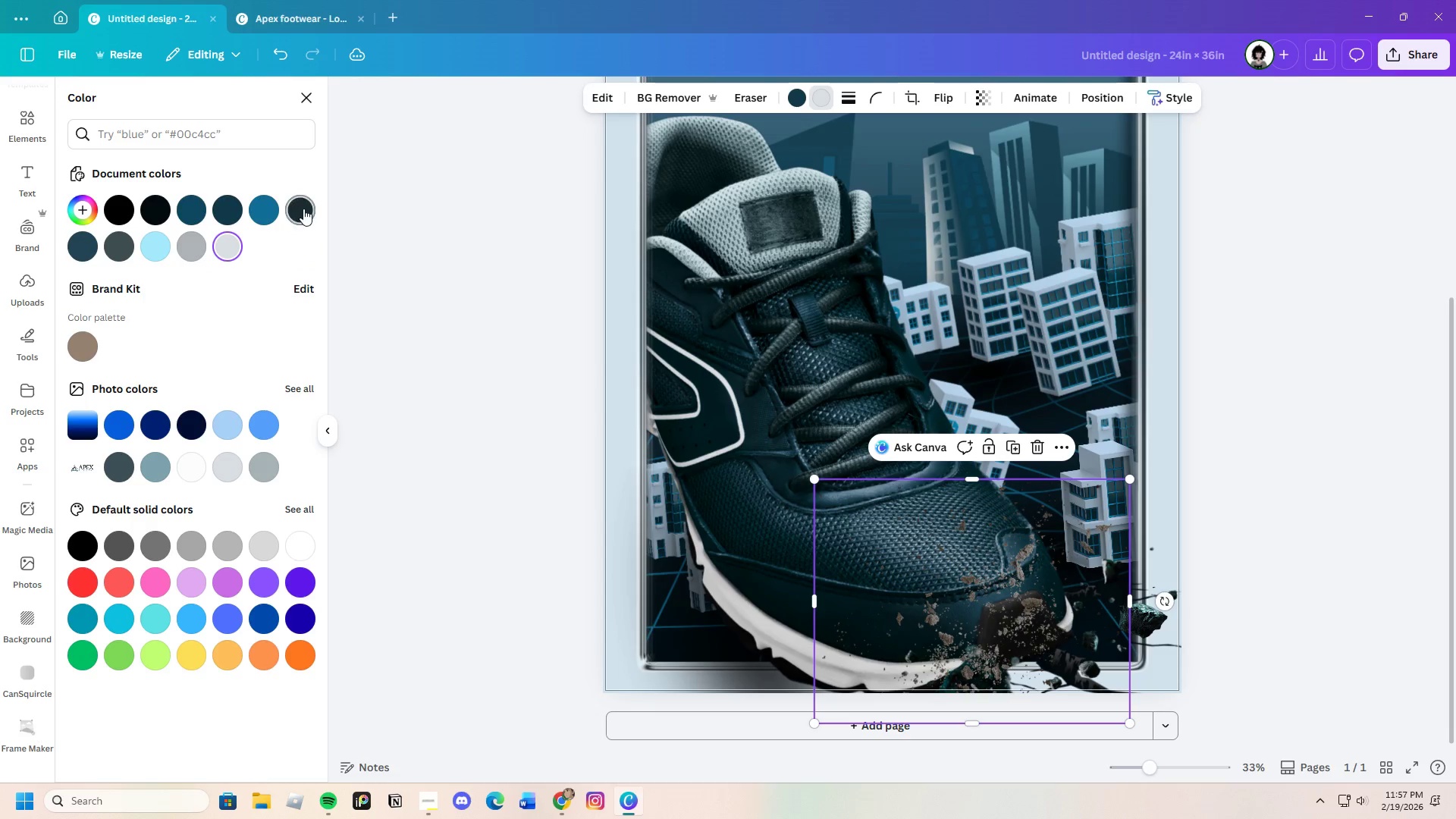 
left_click_drag(start_coordinate=[952, 570], to_coordinate=[1062, 651])
 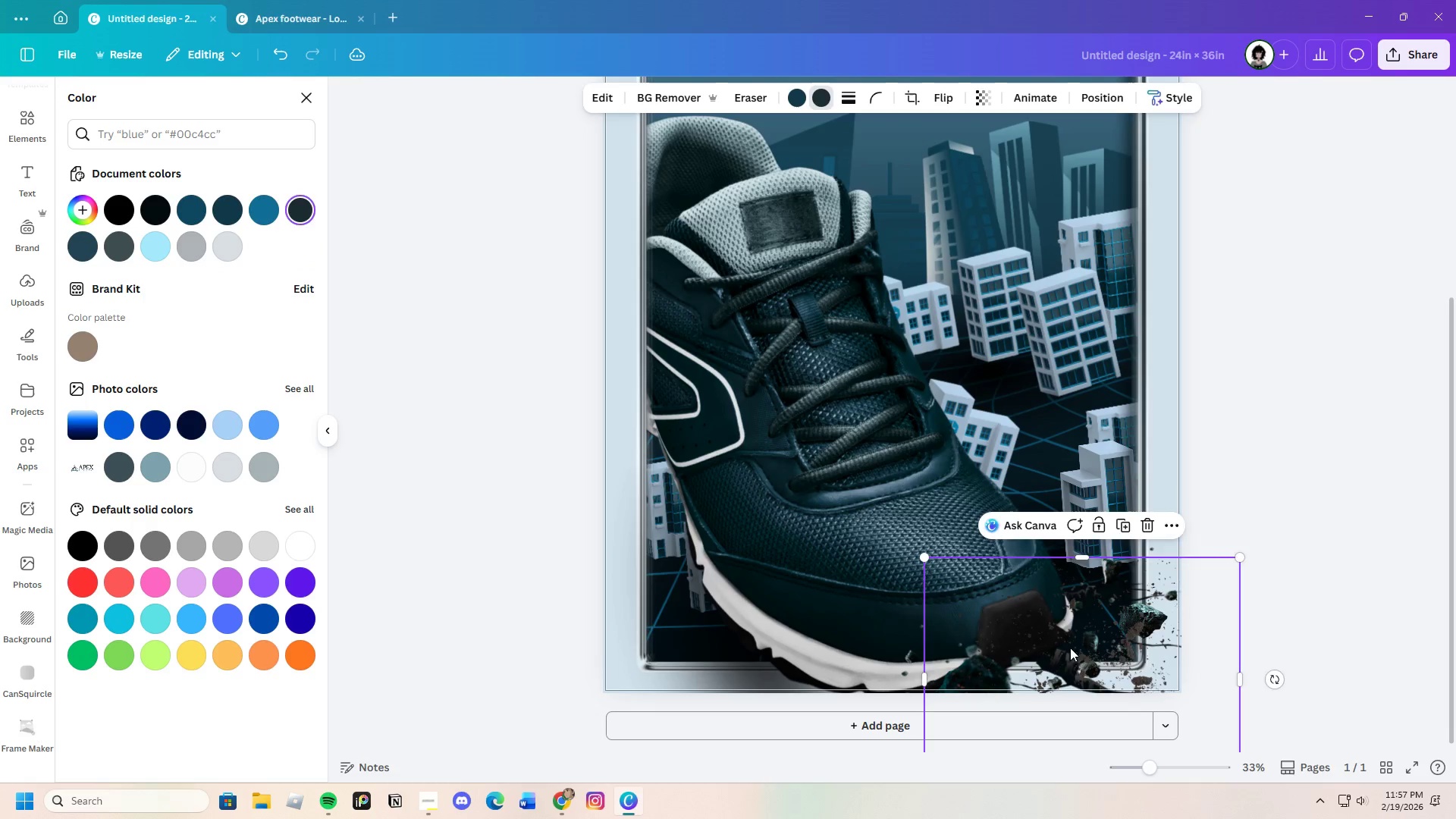 
left_click_drag(start_coordinate=[1070, 648], to_coordinate=[1084, 670])
 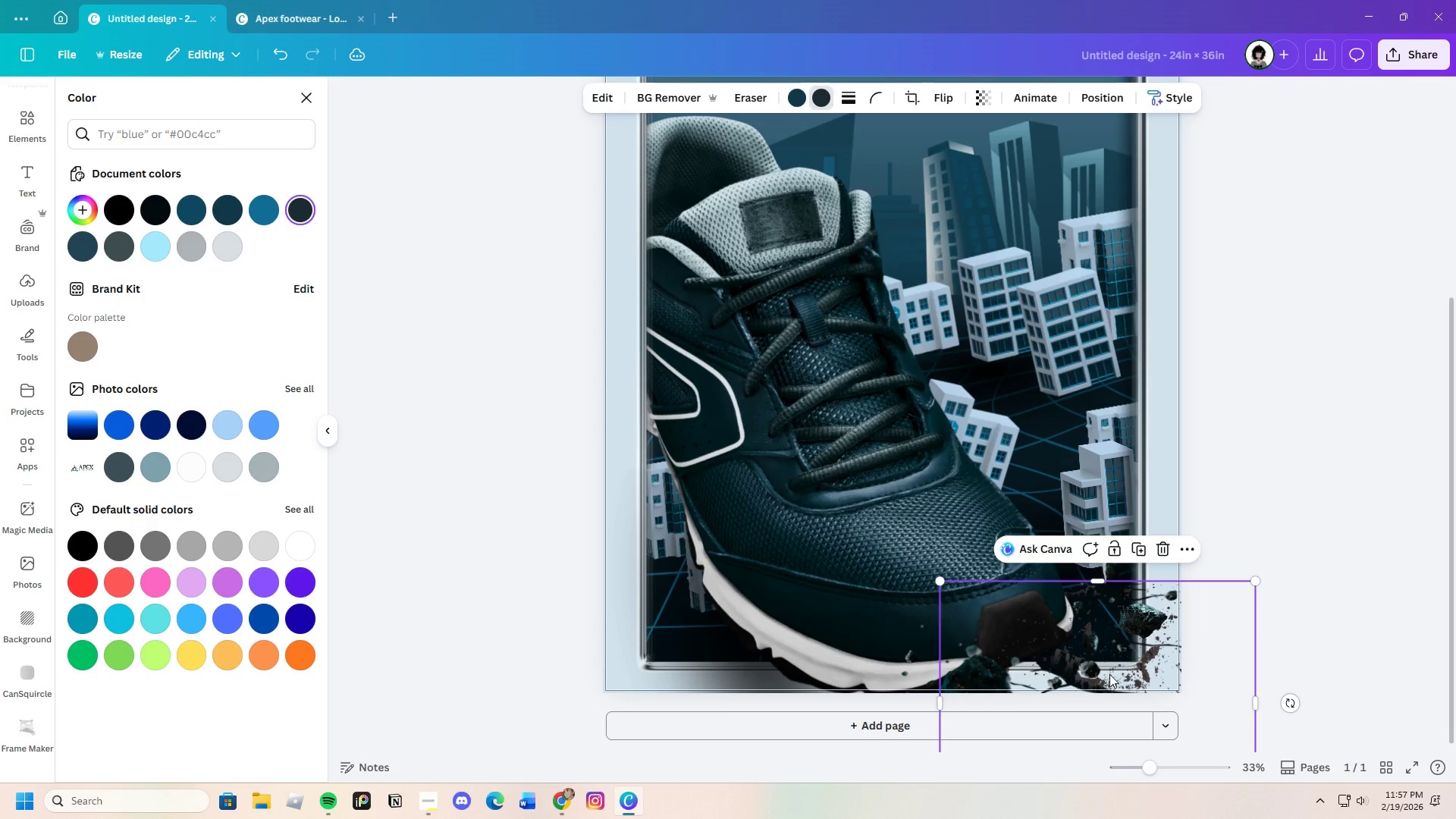 
left_click_drag(start_coordinate=[1109, 676], to_coordinate=[1070, 648])
 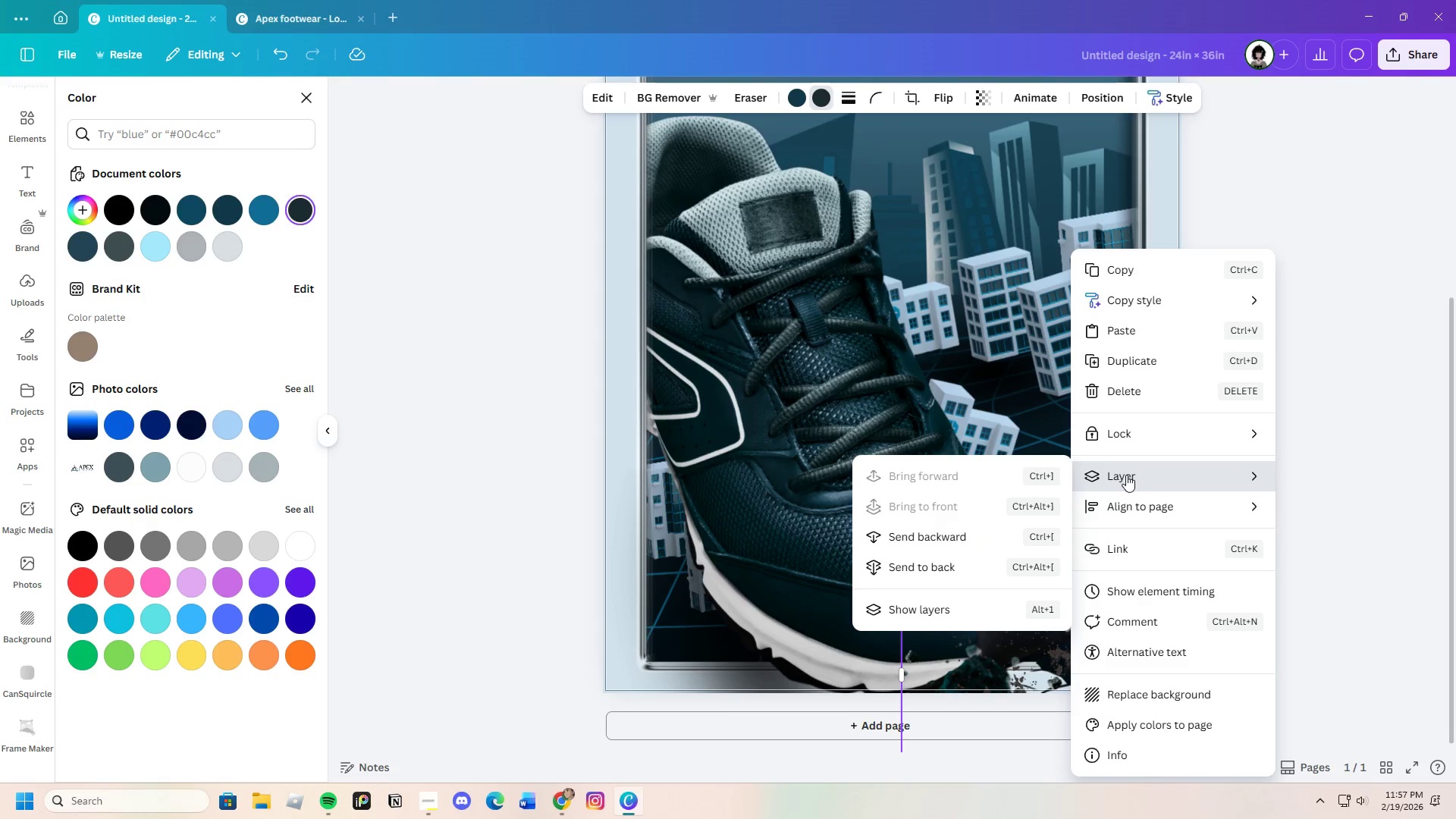 
left_click([952, 537])
 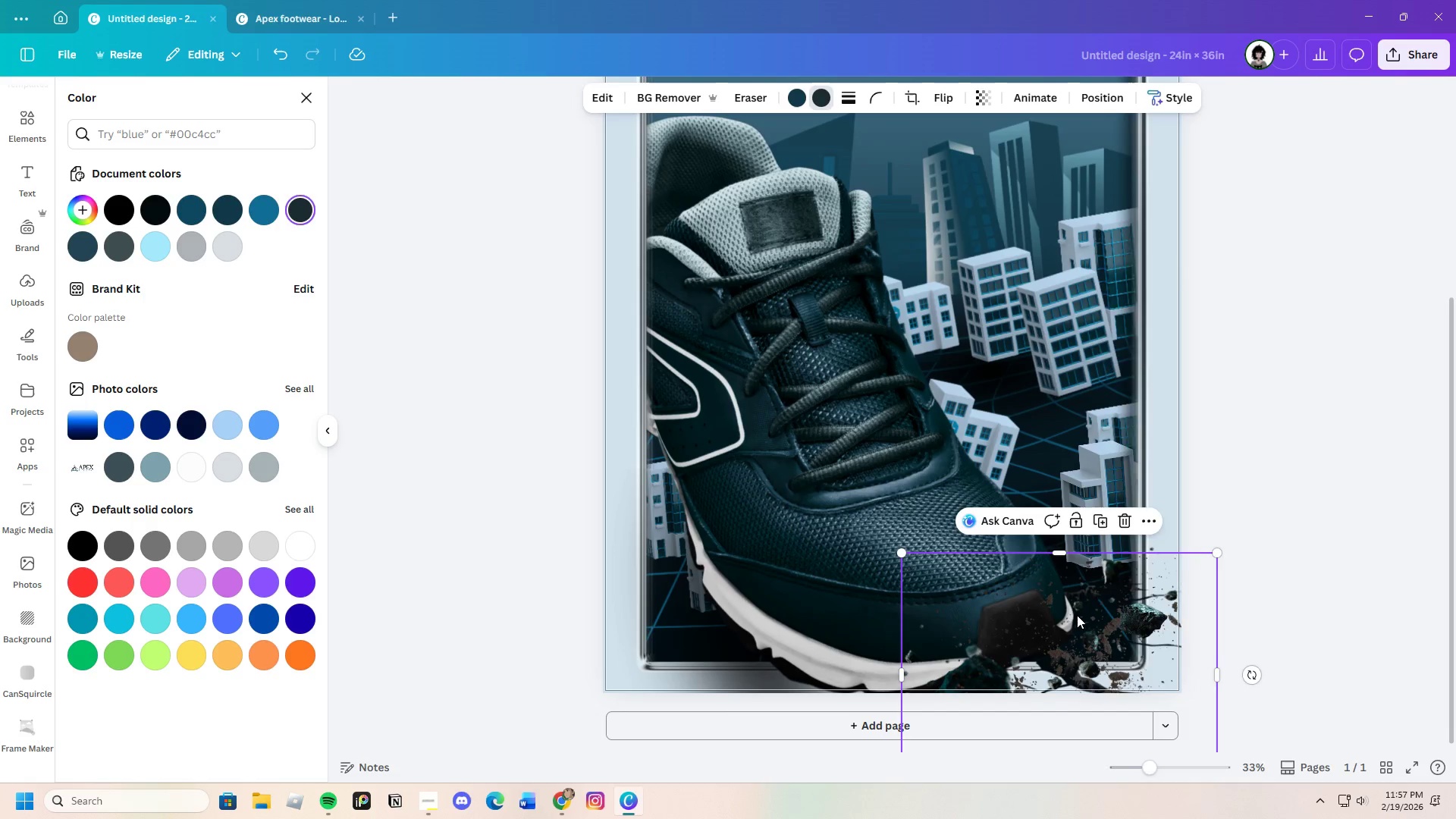 
right_click([1085, 621])
 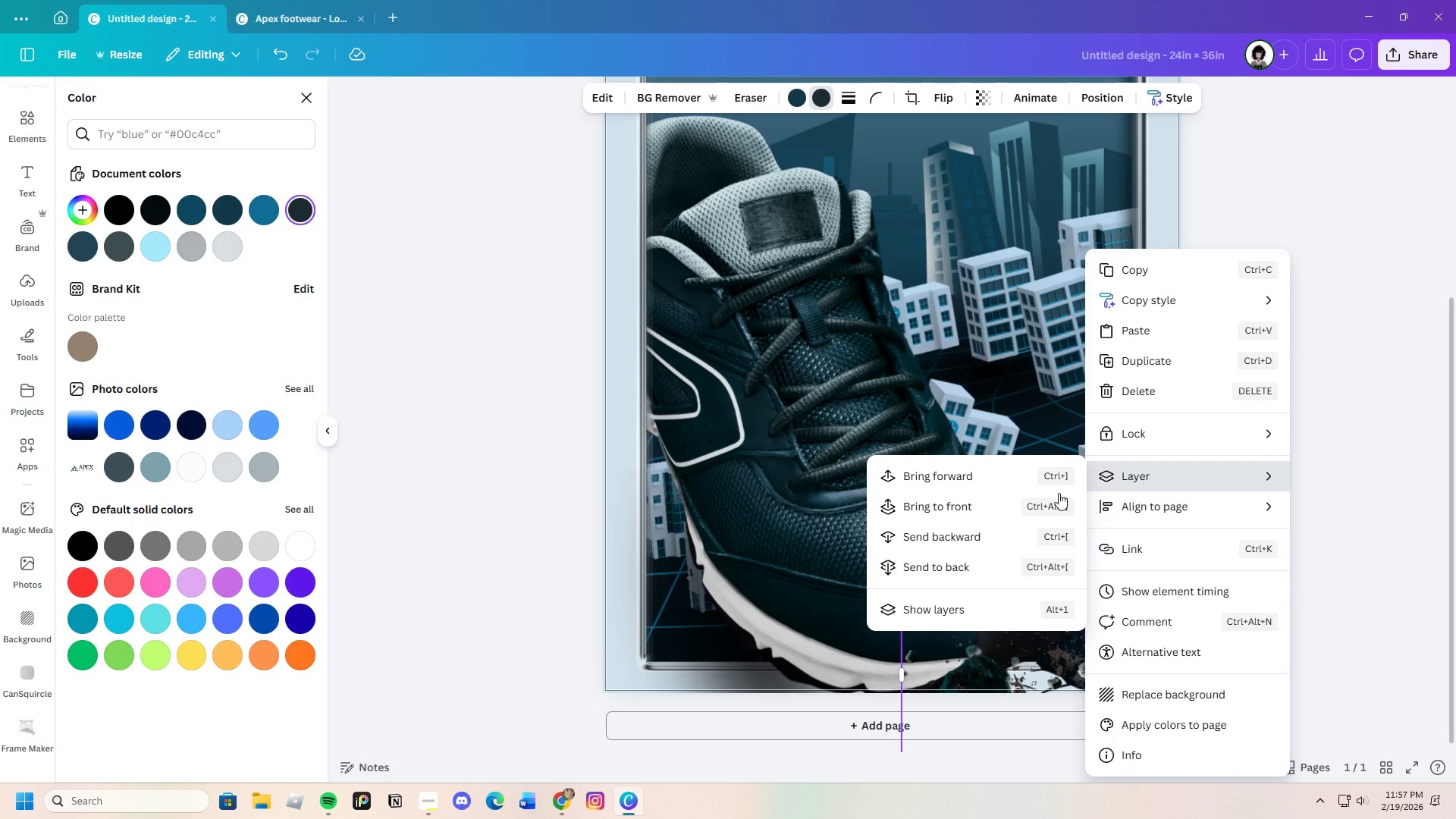 
left_click([930, 536])
 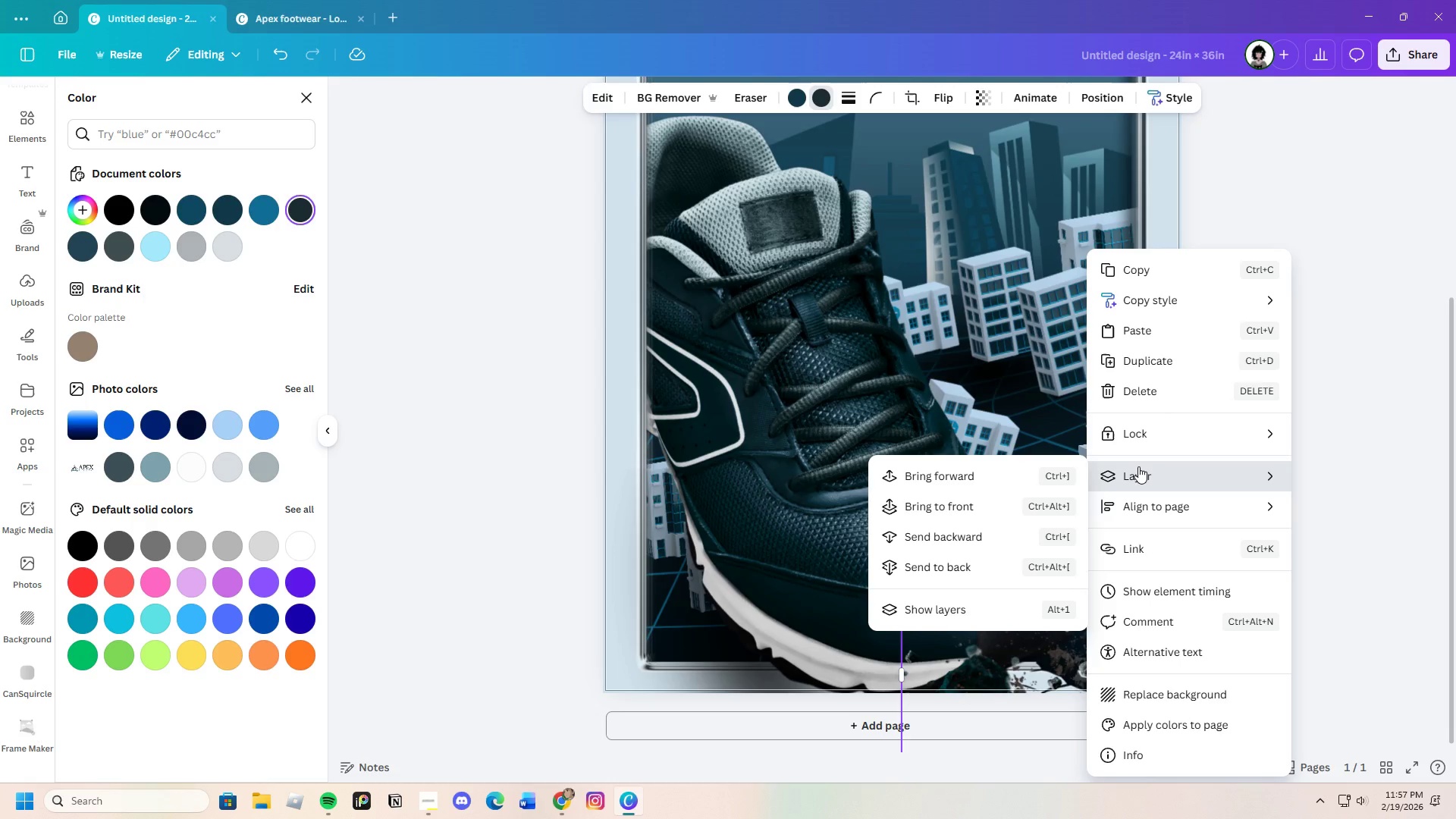 
left_click([979, 529])
 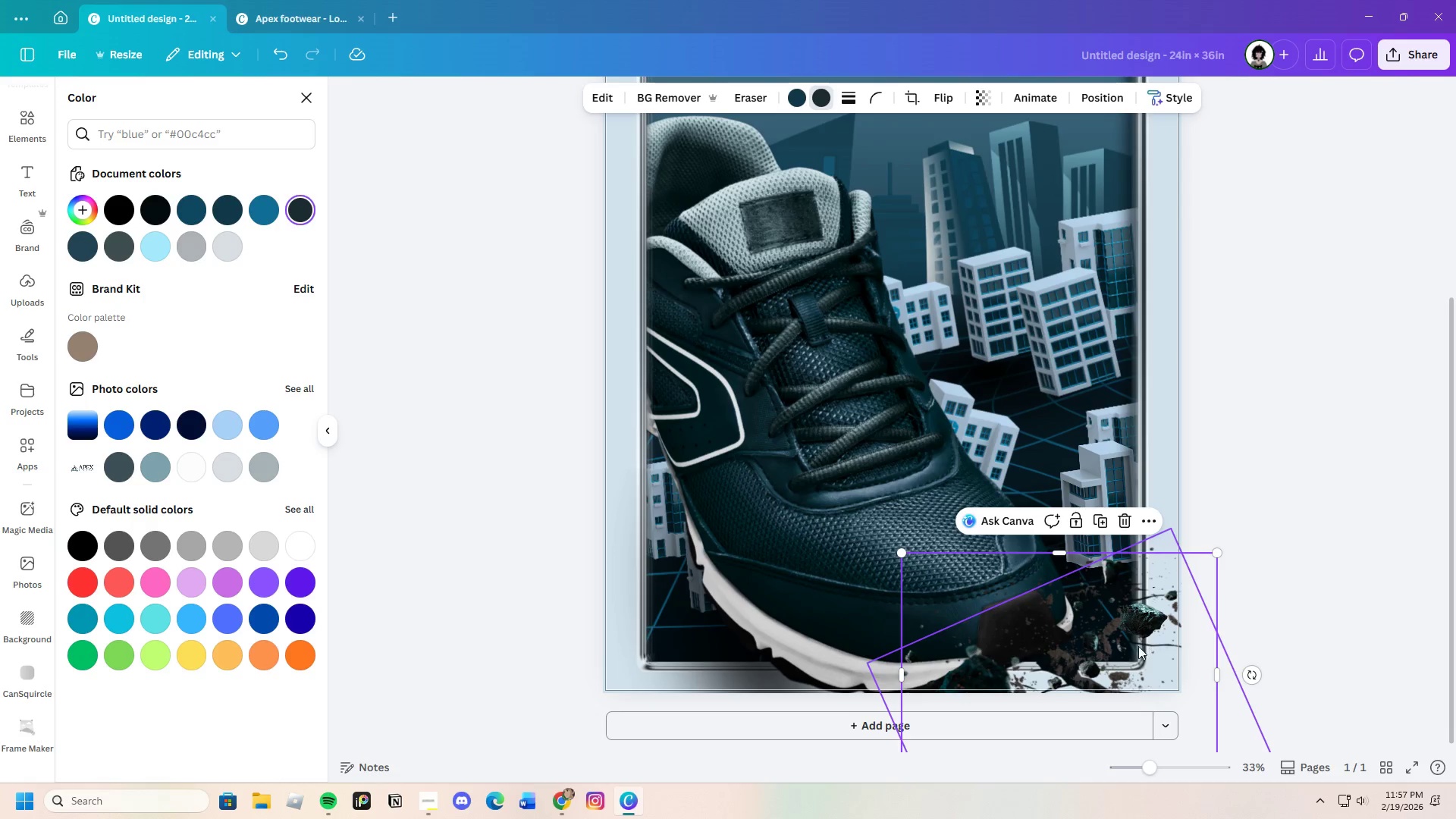 
left_click_drag(start_coordinate=[1116, 639], to_coordinate=[1108, 639])
 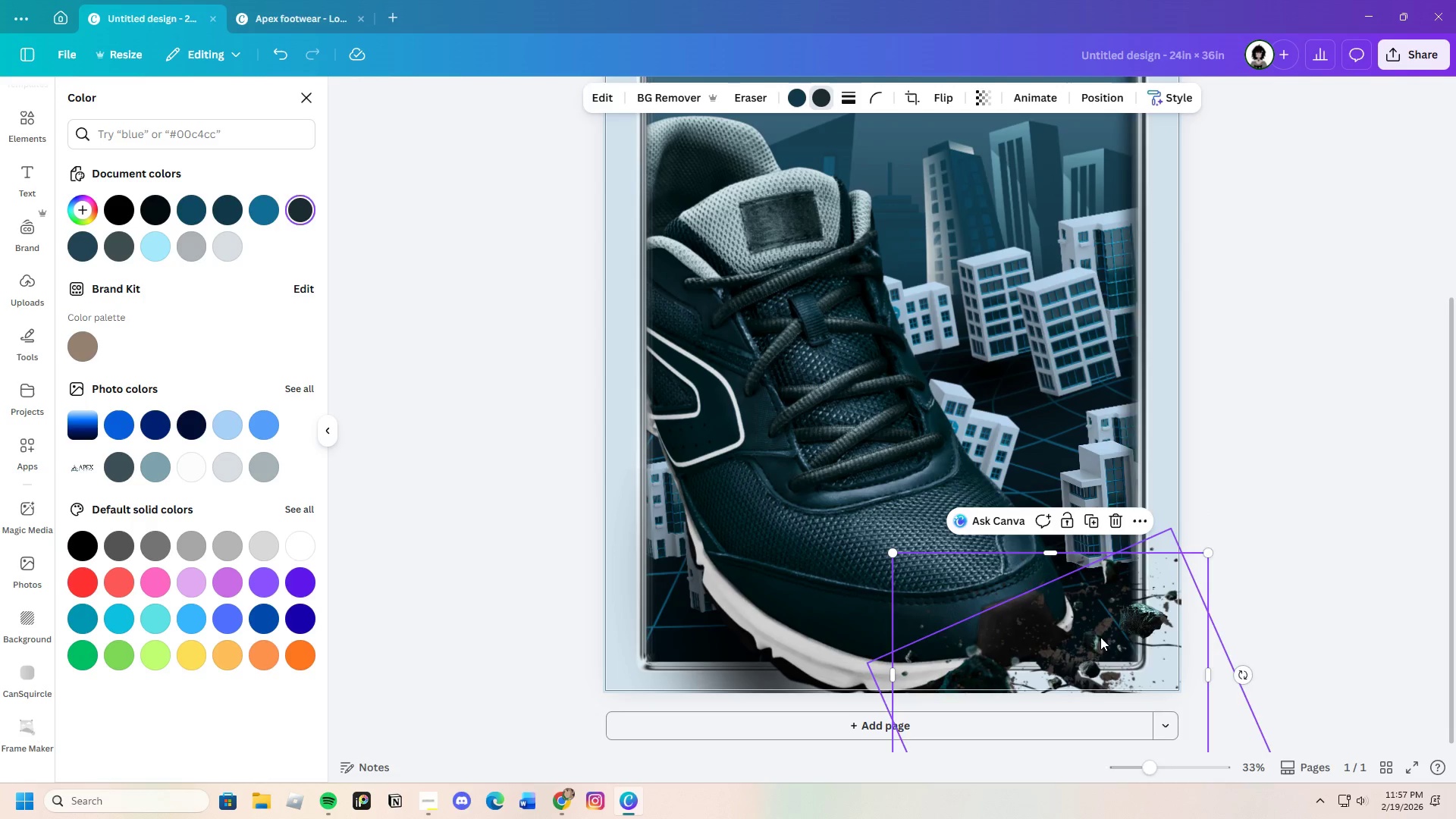 
right_click([1099, 637])
 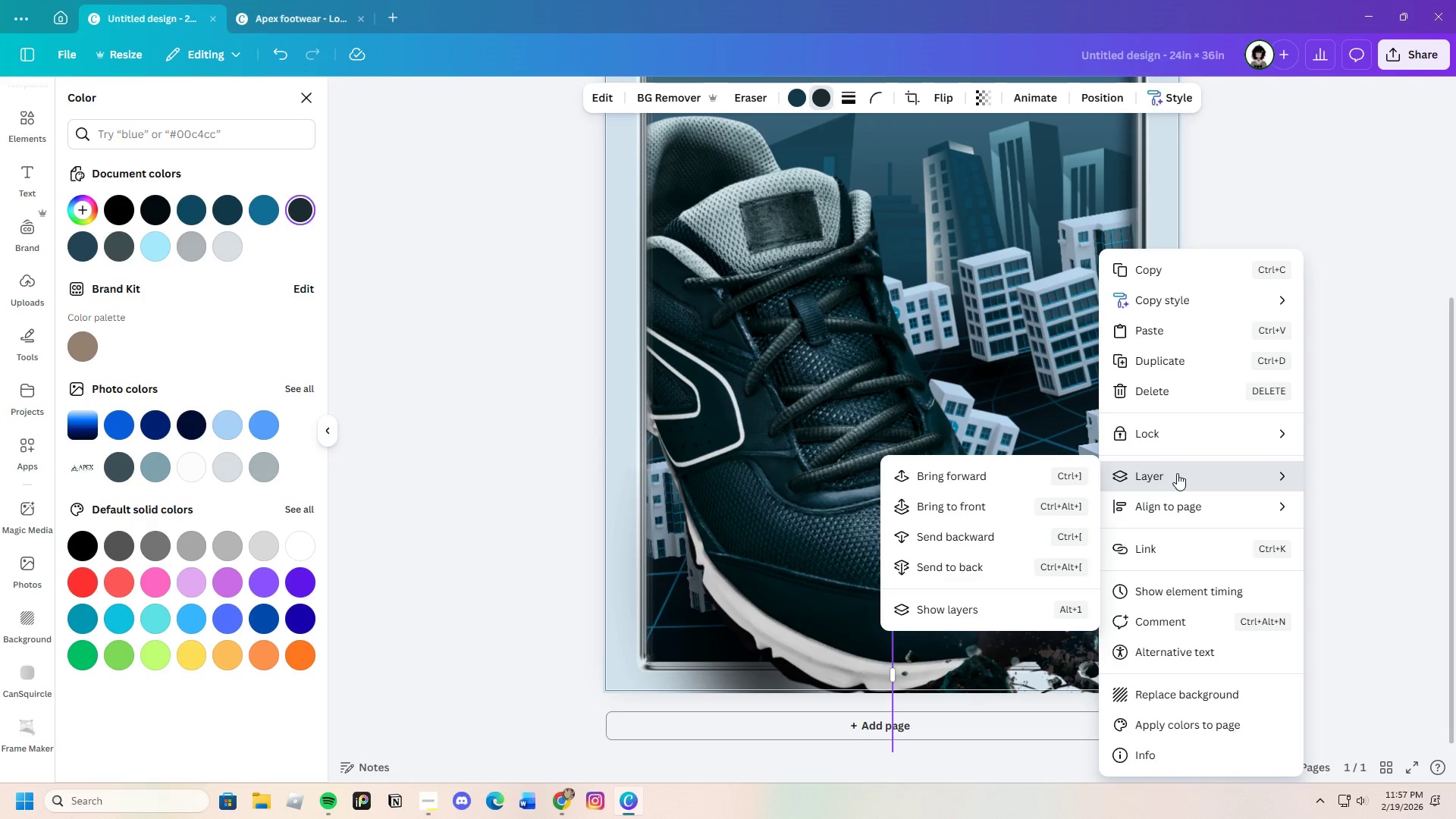 
left_click([985, 536])
 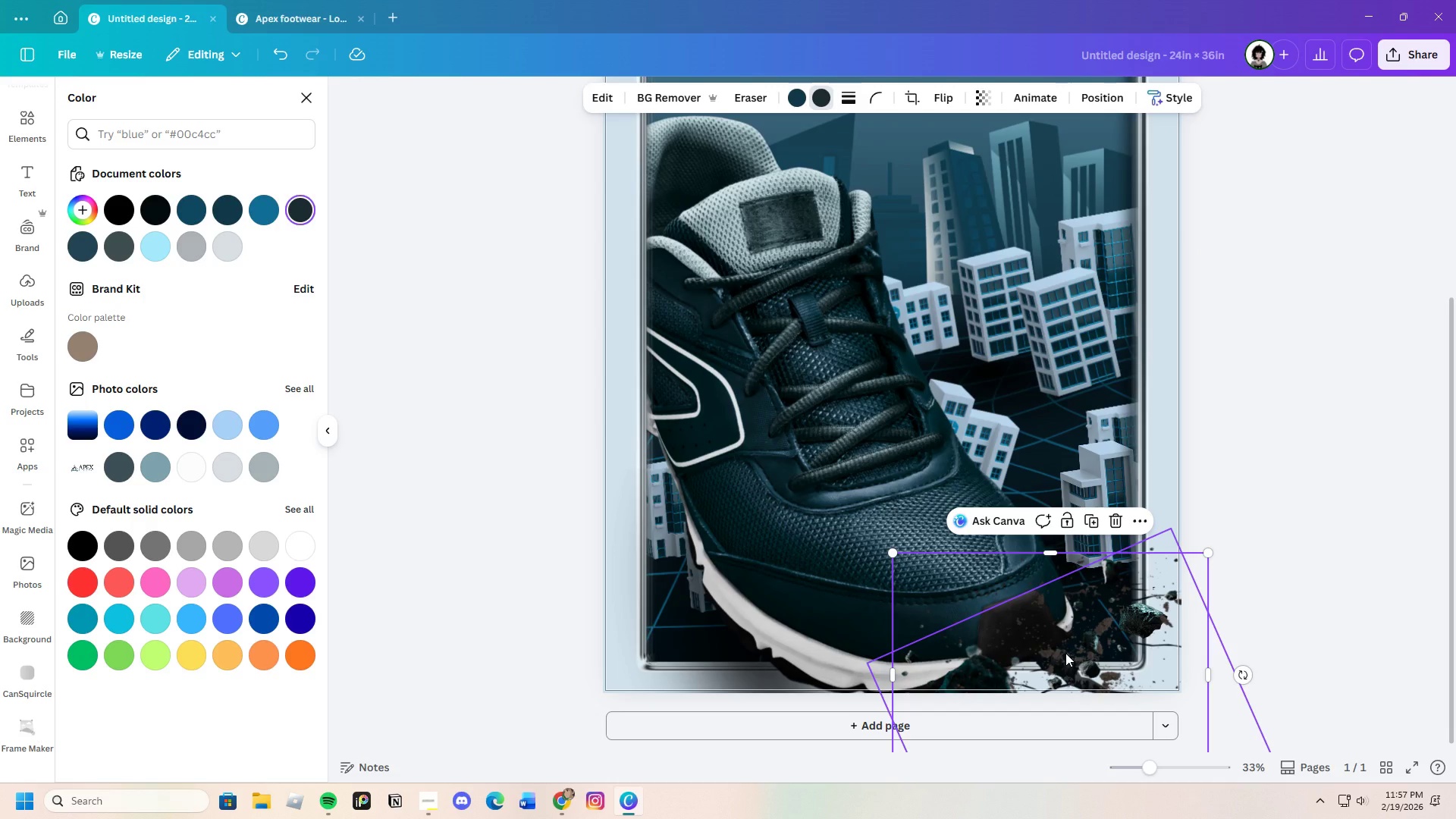 
right_click([1065, 653])
 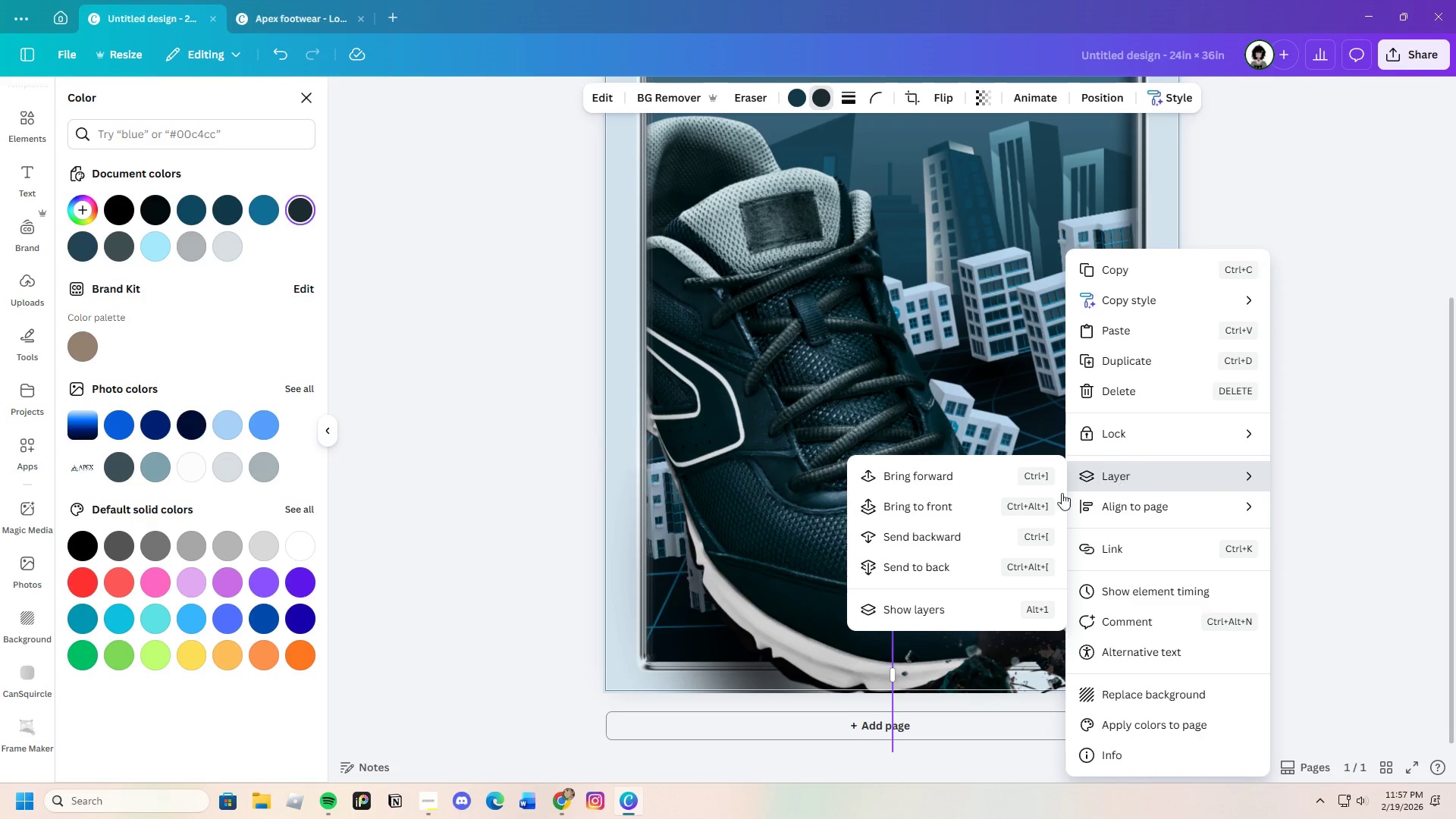 
left_click([975, 532])
 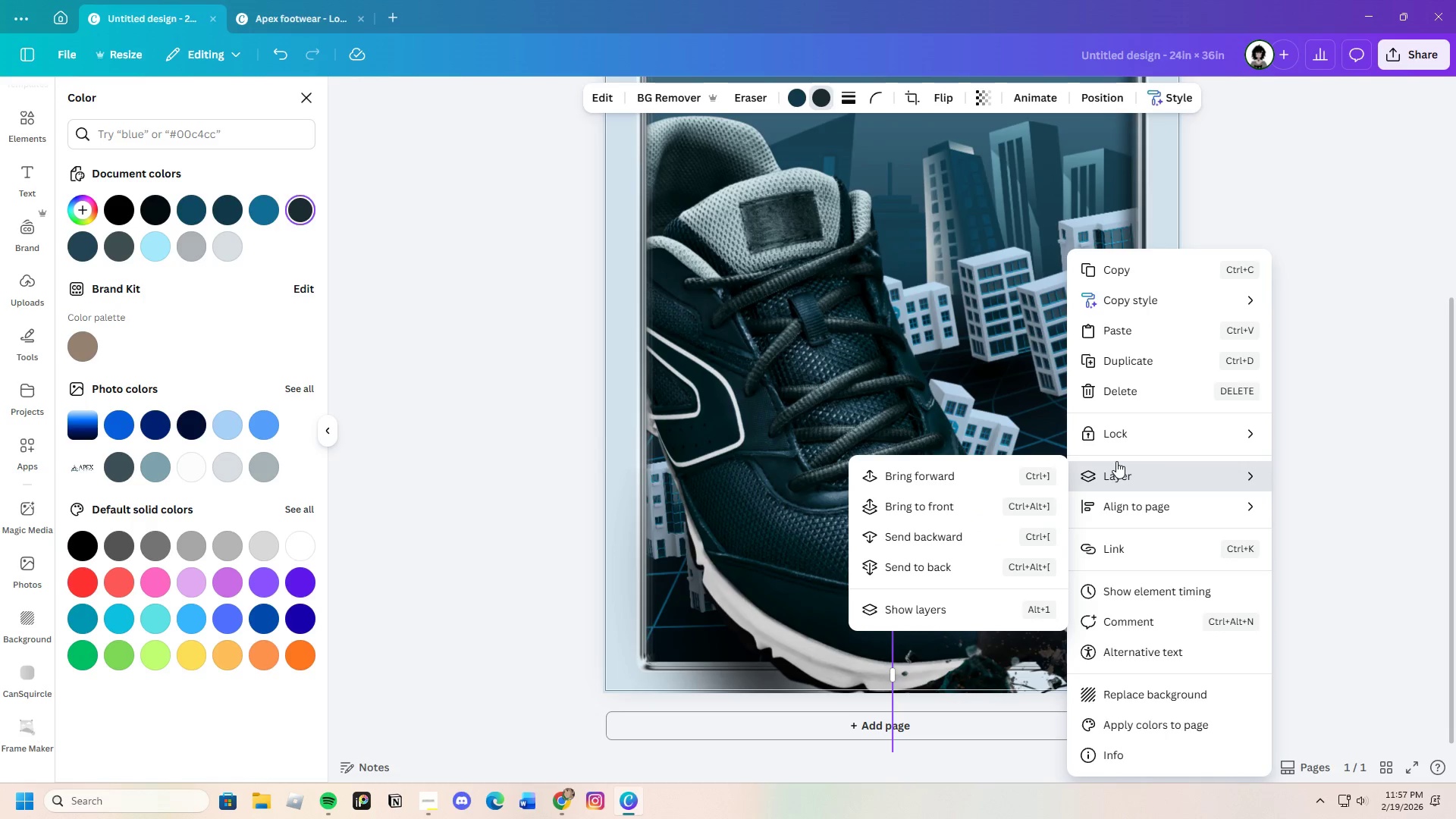 
left_click([974, 532])
 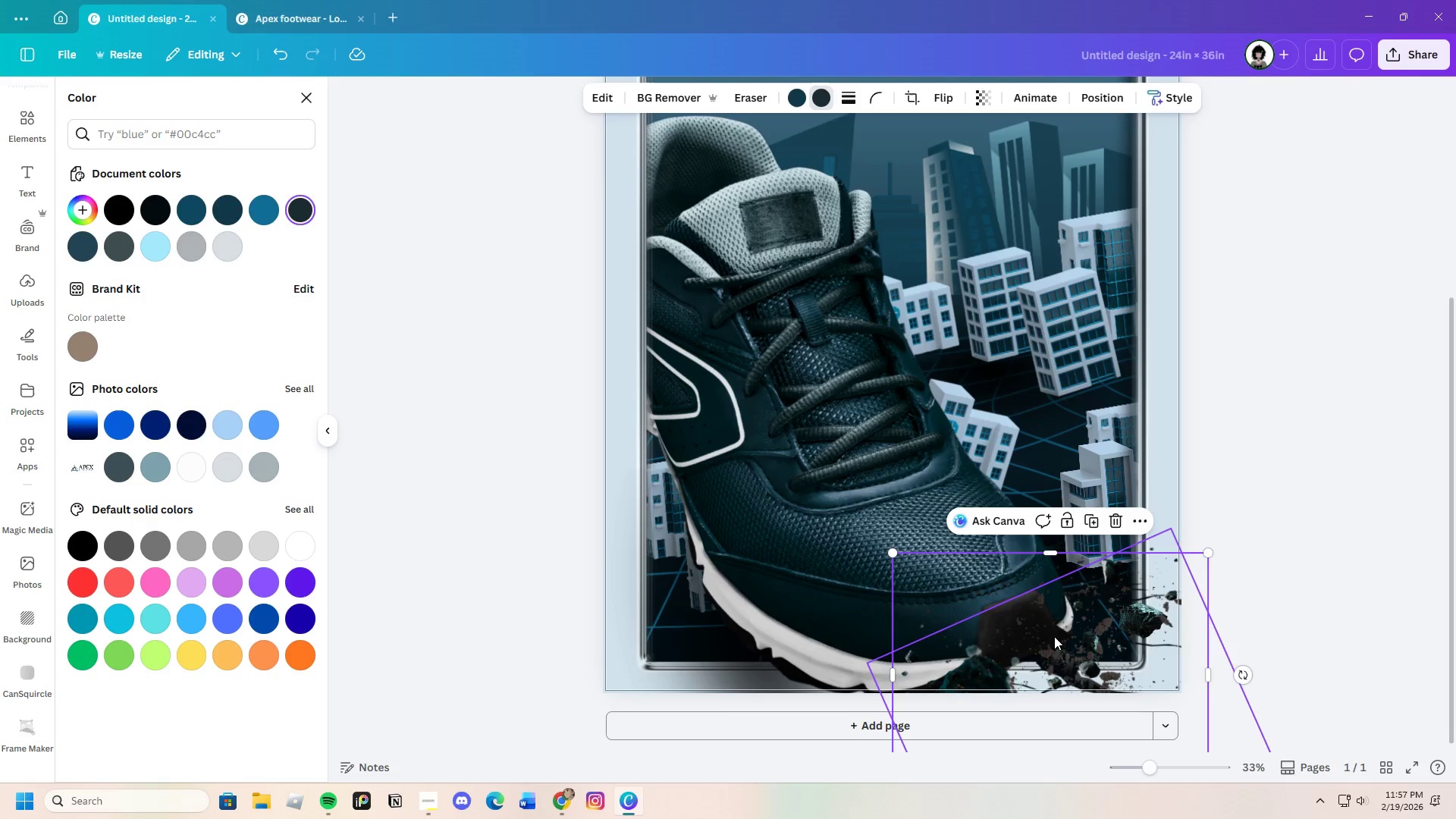 
right_click([1046, 616])
 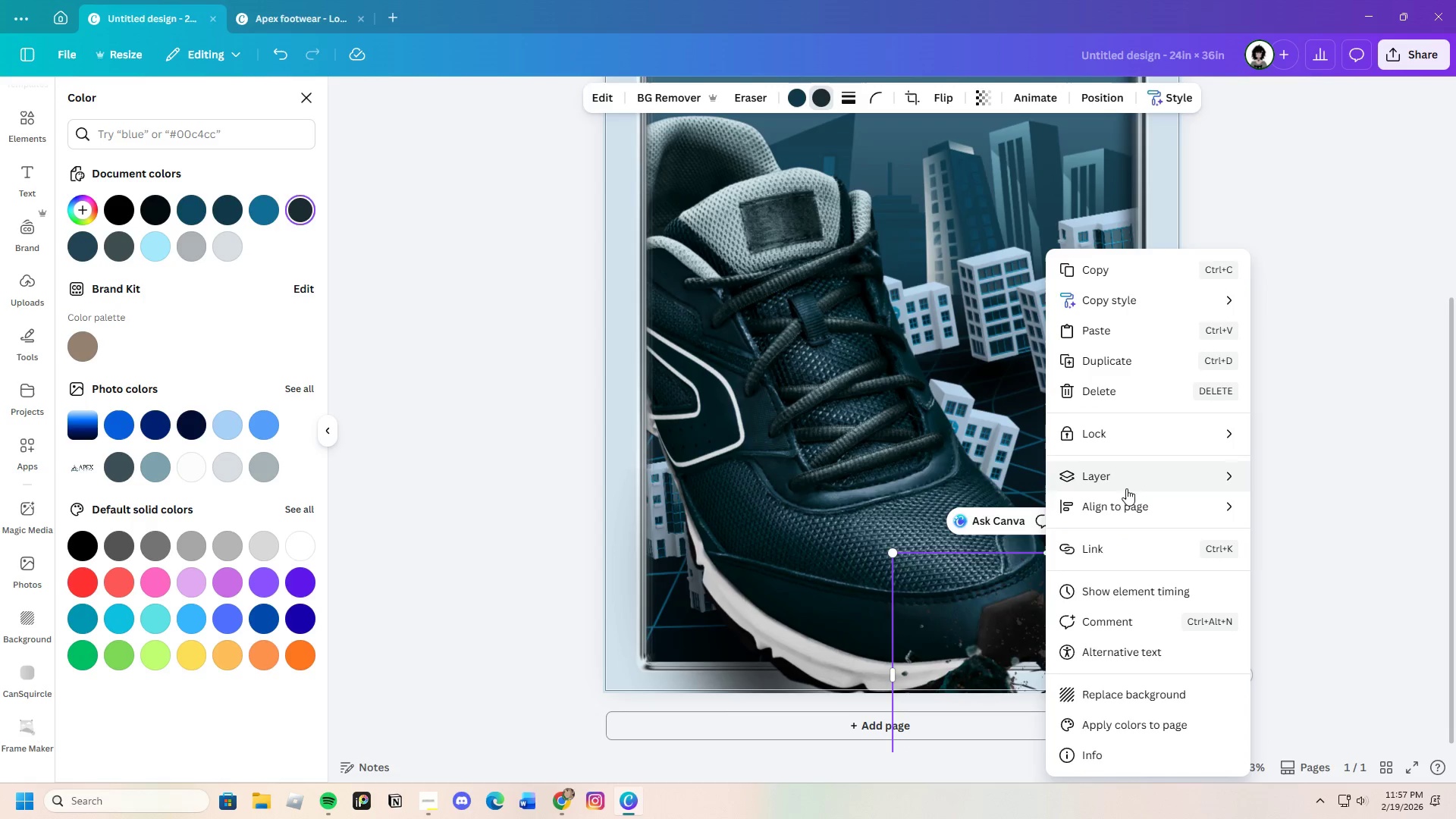 
left_click([949, 533])
 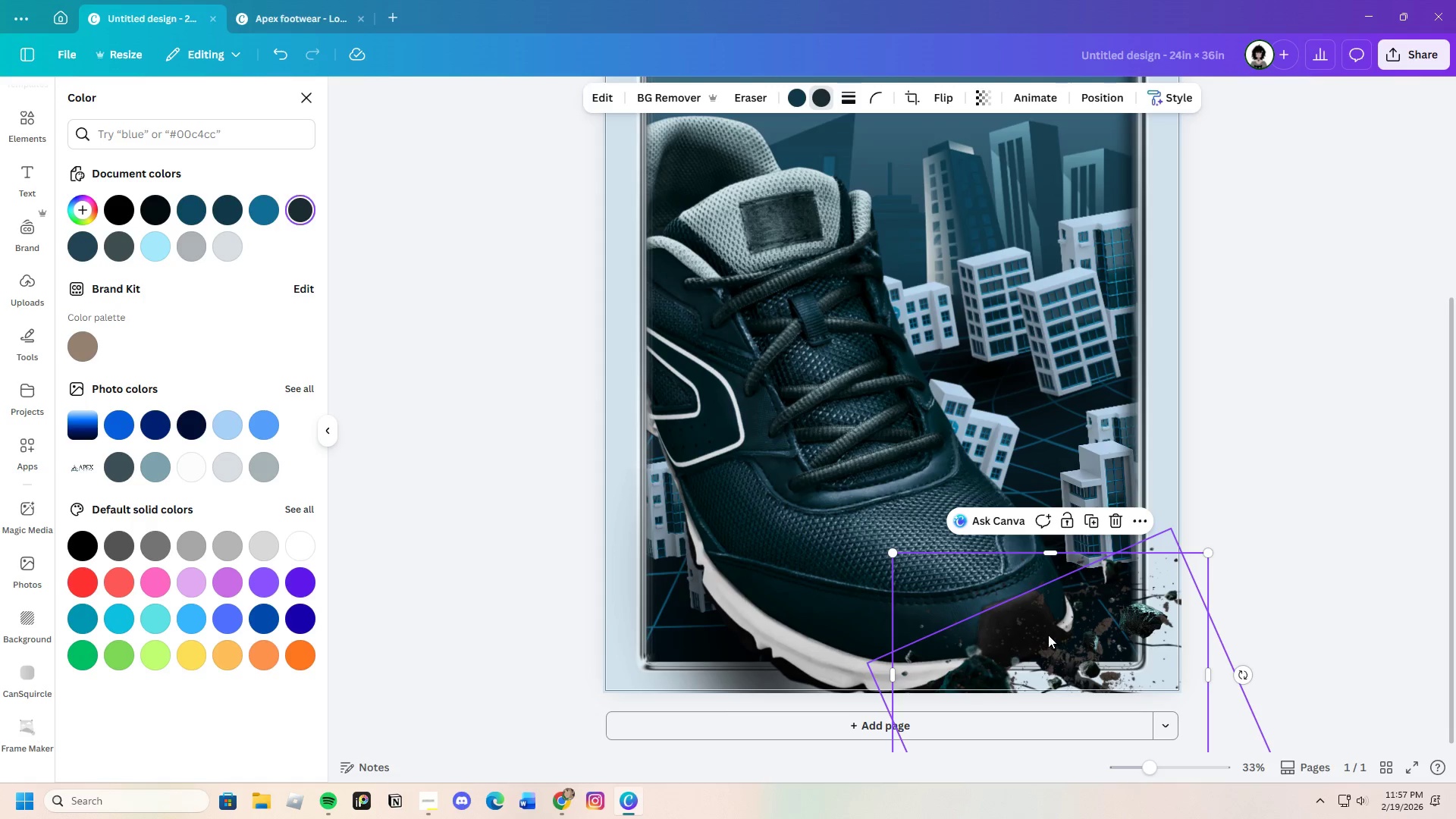 
left_click_drag(start_coordinate=[1046, 635], to_coordinate=[1040, 620])
 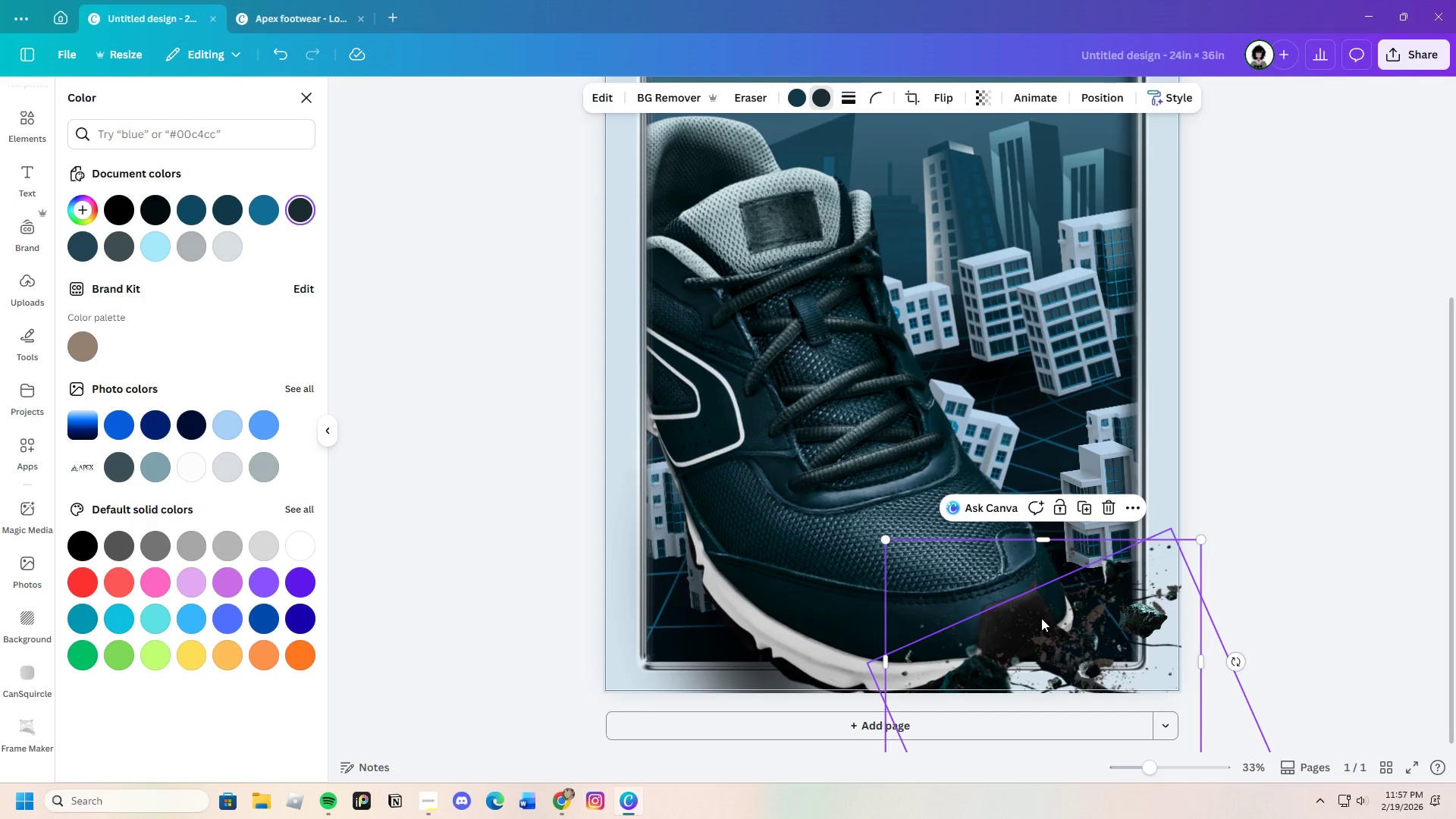 
right_click([1041, 618])
 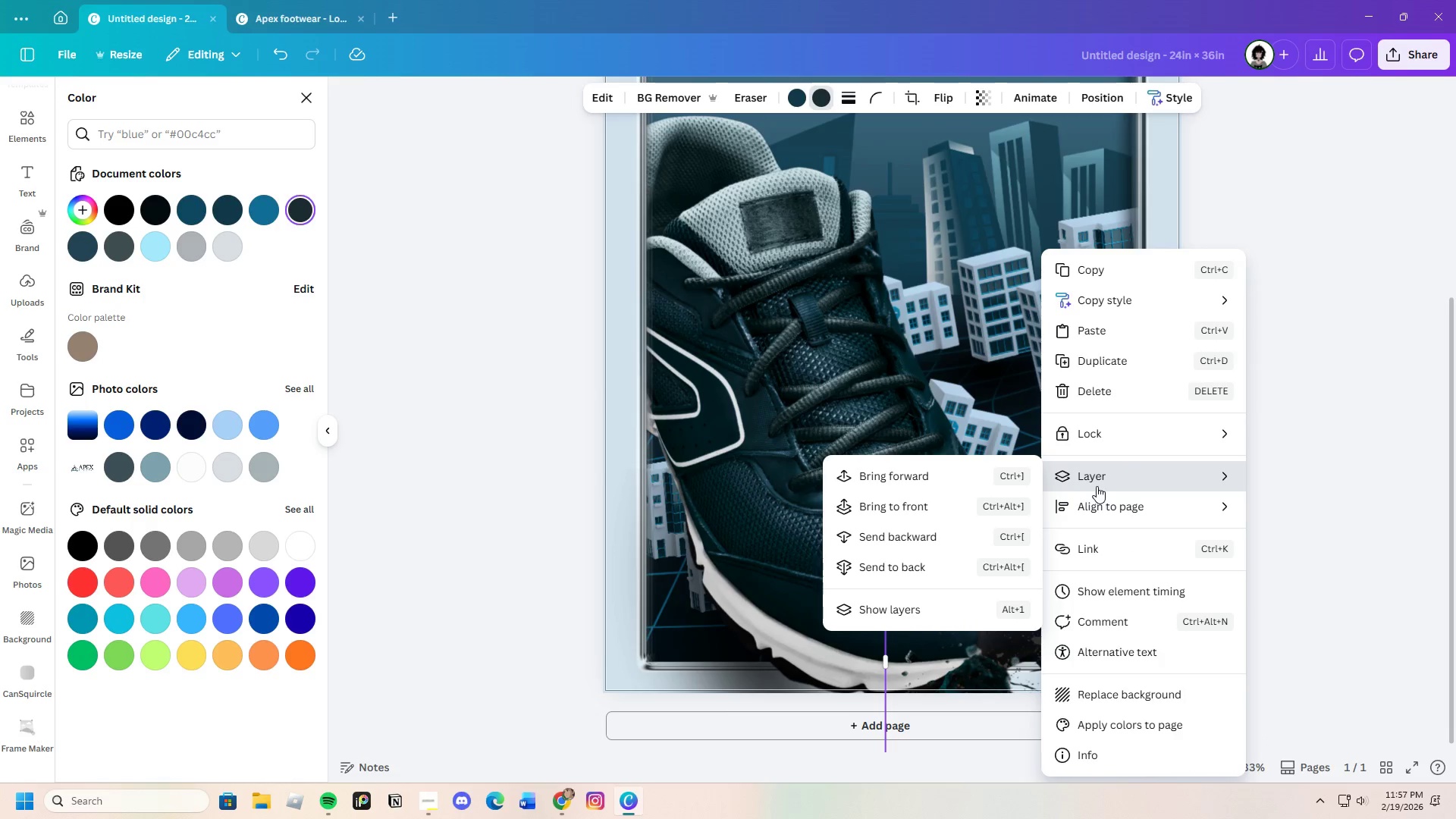 
left_click([932, 538])
 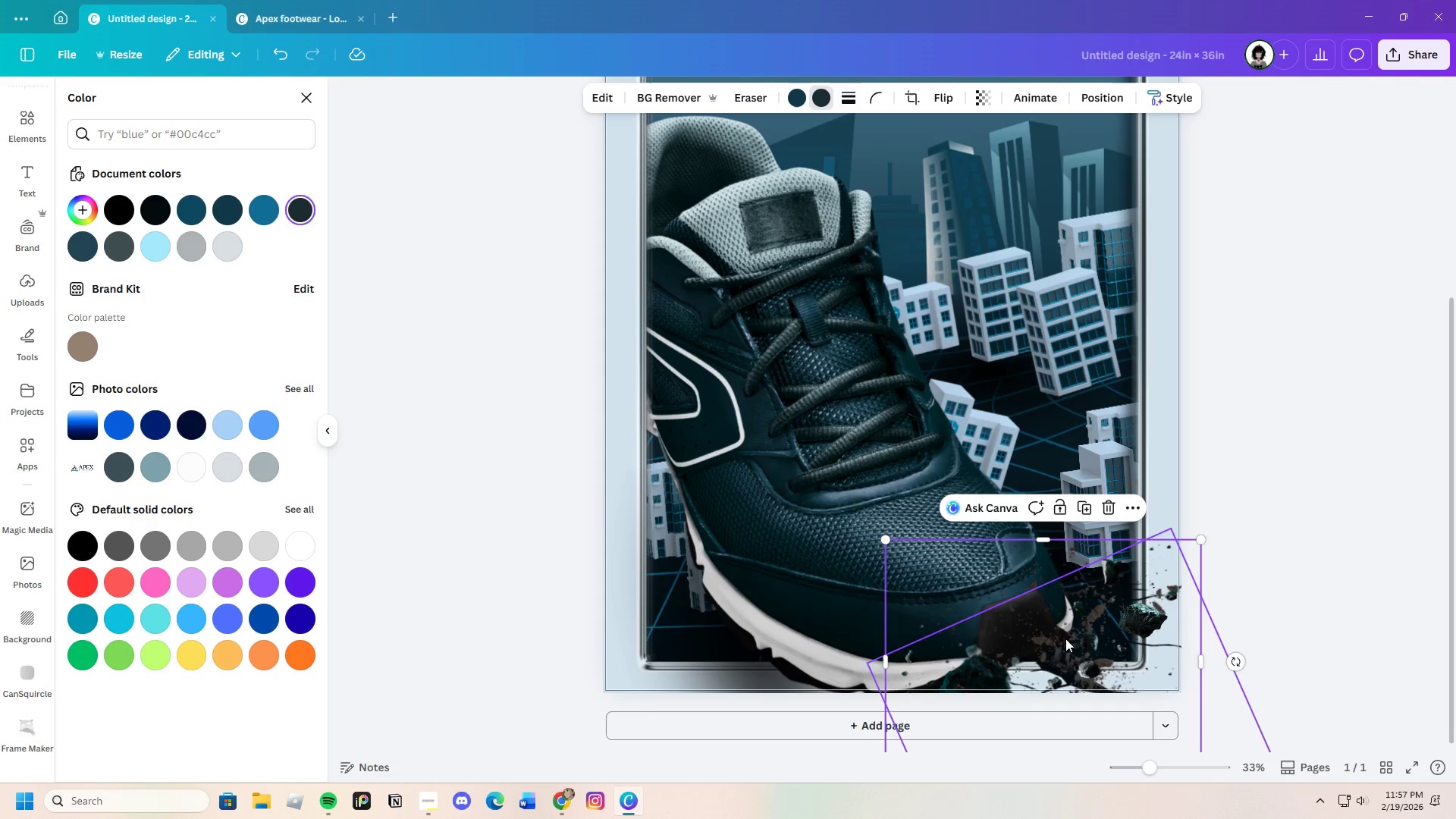 
left_click_drag(start_coordinate=[1065, 634], to_coordinate=[1086, 634])
 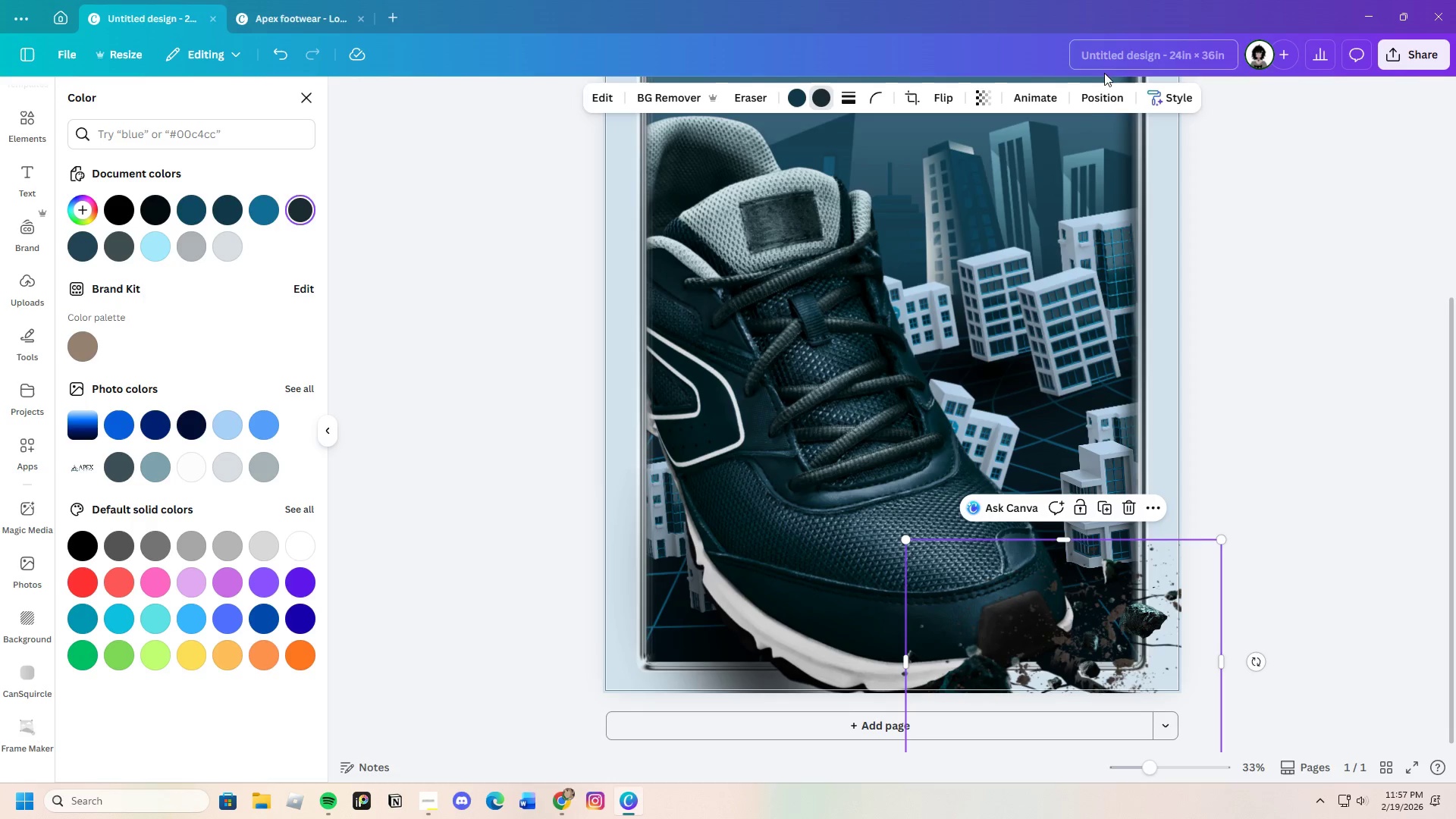 
left_click([1102, 98])
 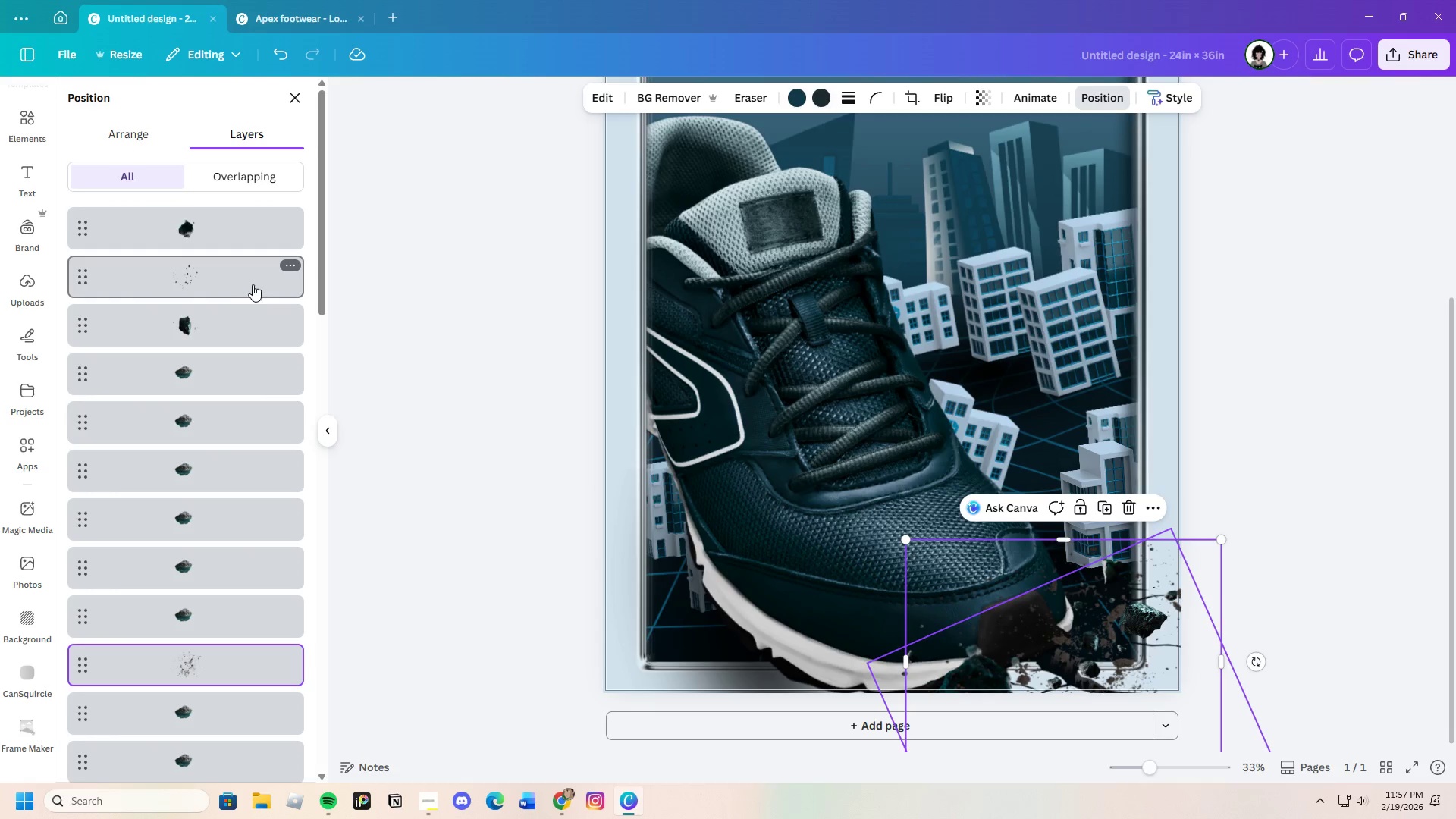 
left_click_drag(start_coordinate=[251, 282], to_coordinate=[256, 469])
 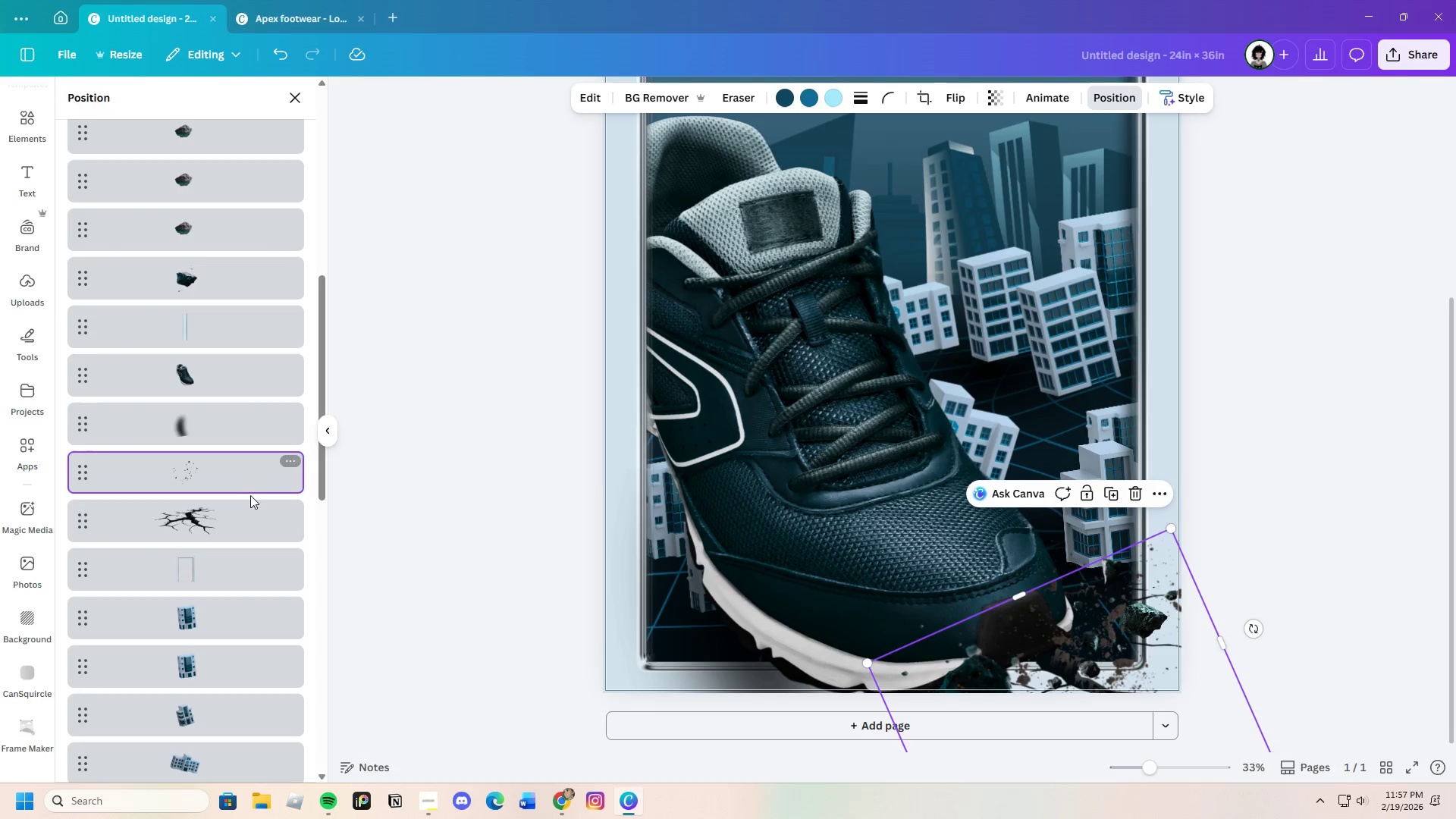 
left_click_drag(start_coordinate=[254, 472], to_coordinate=[293, 556])
 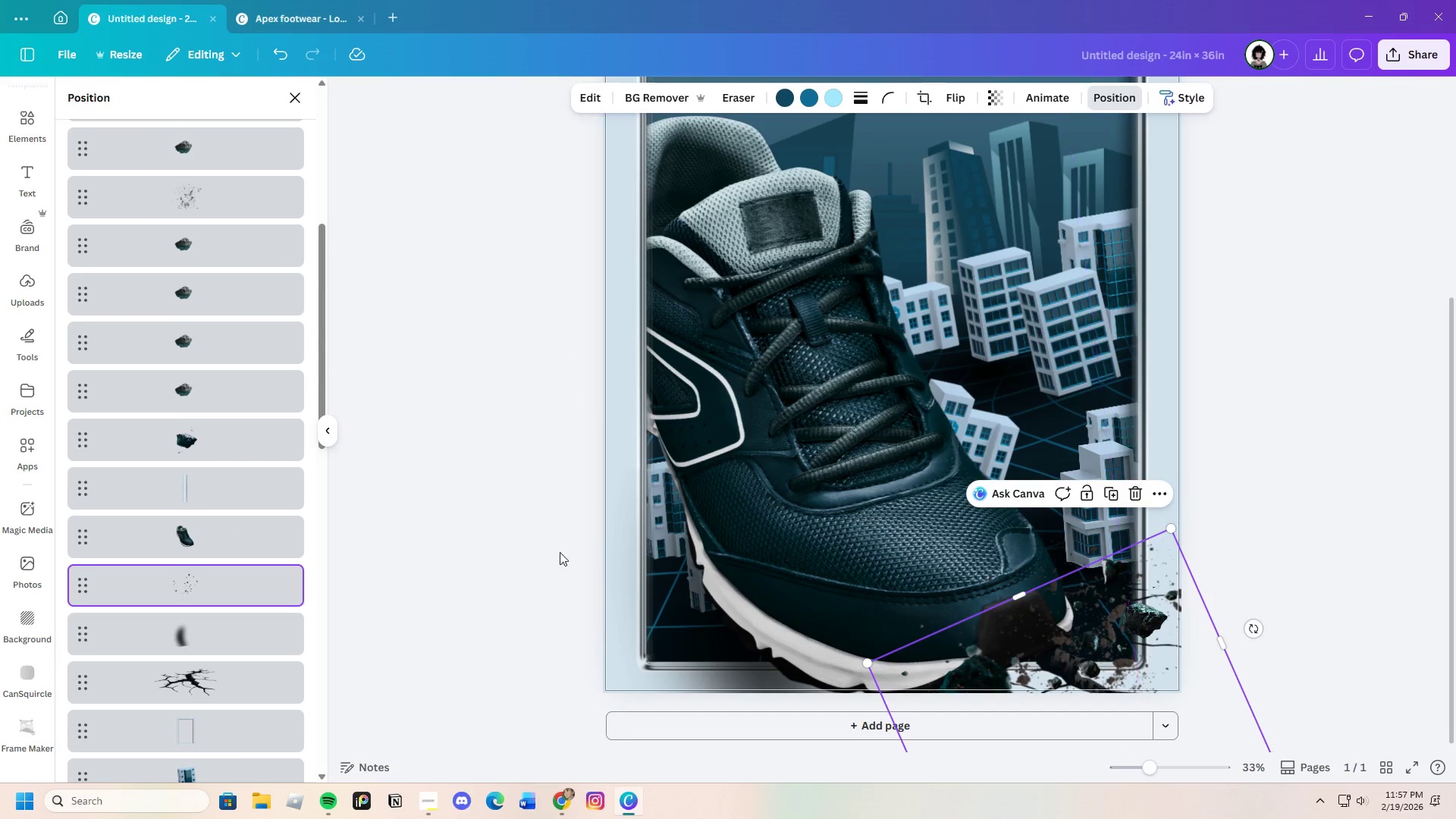 
left_click([435, 561])
 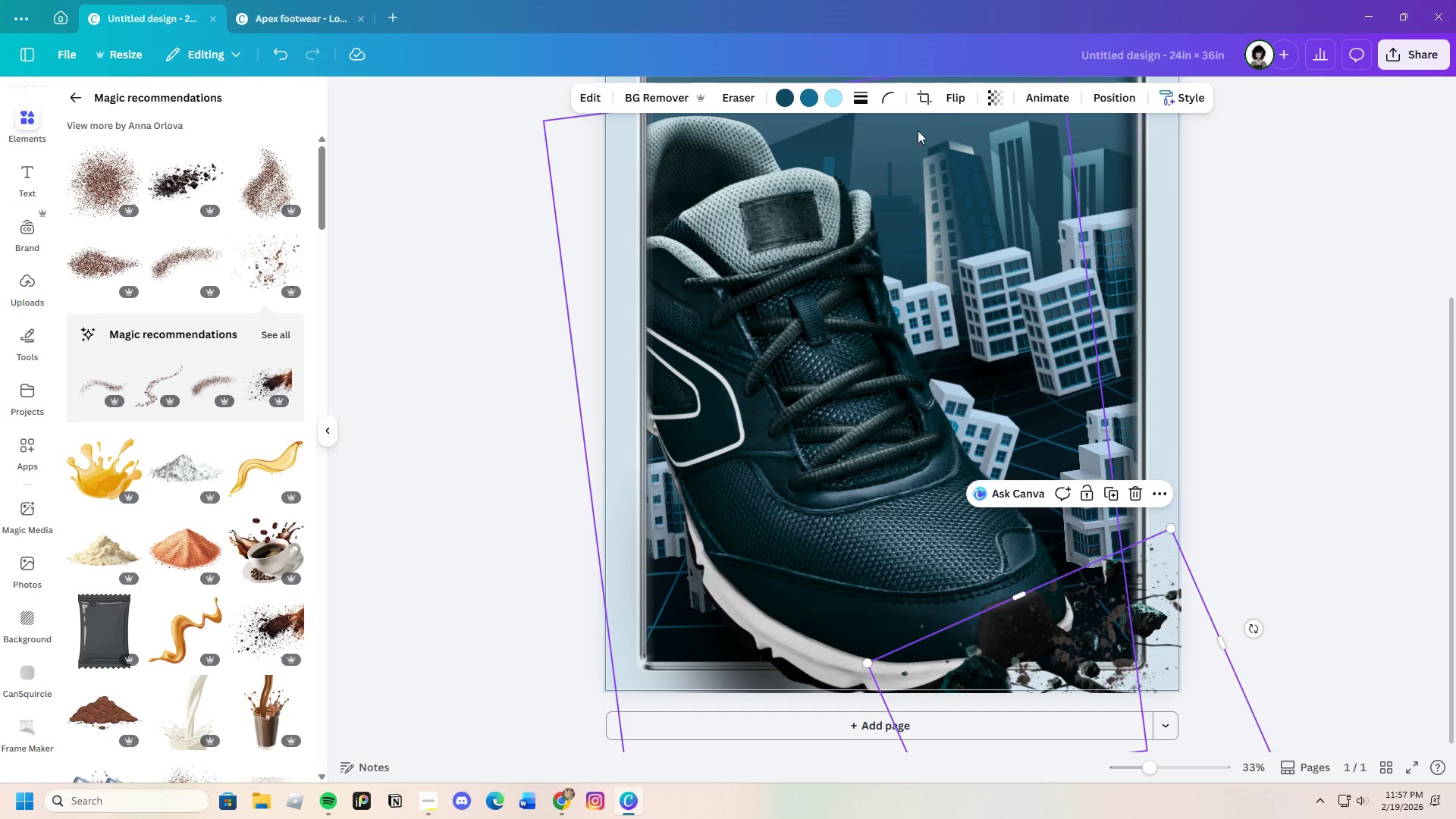 
left_click([1115, 98])
 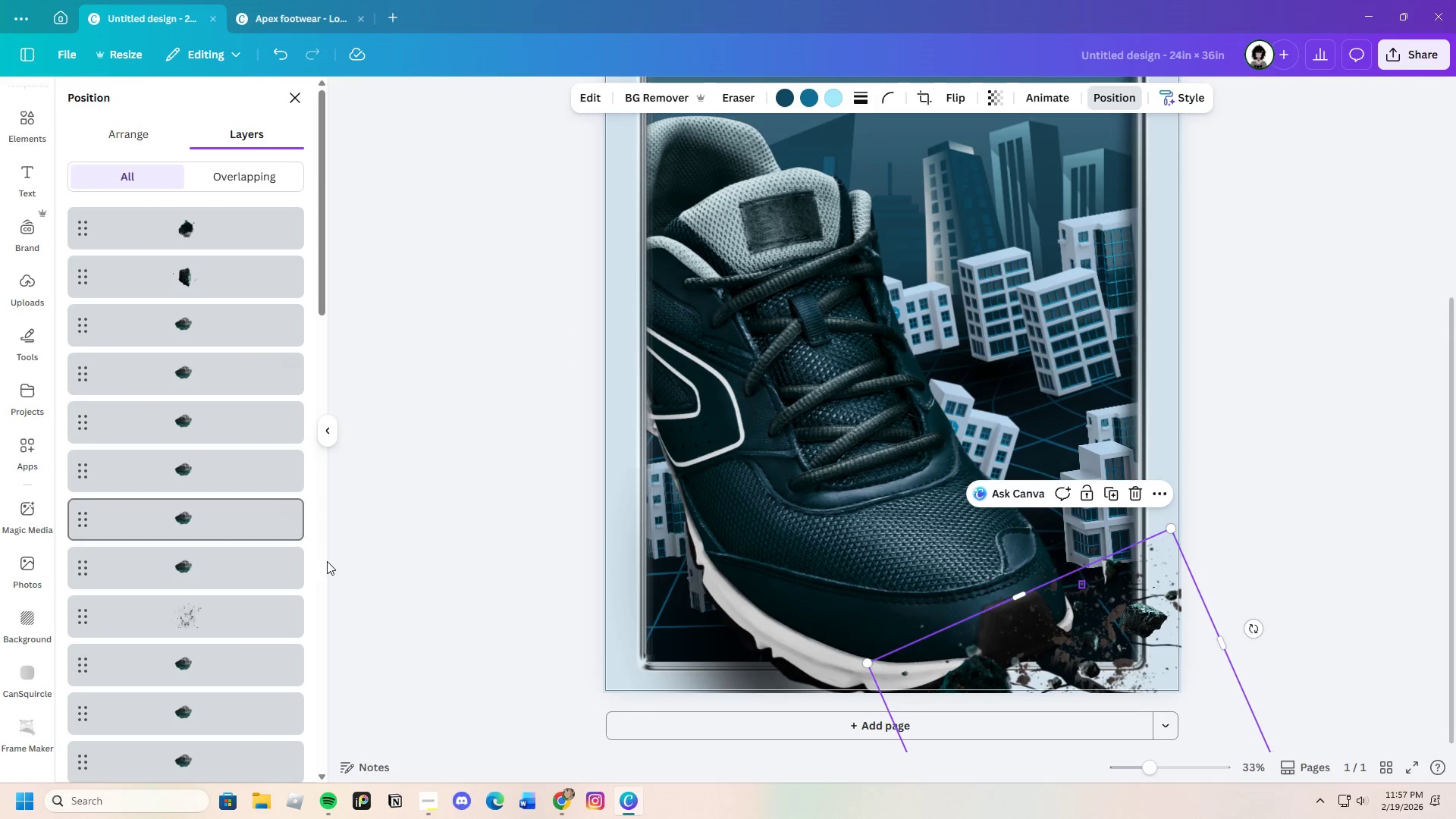 
scroll: coordinate [224, 520], scroll_direction: down, amount: 8.0
 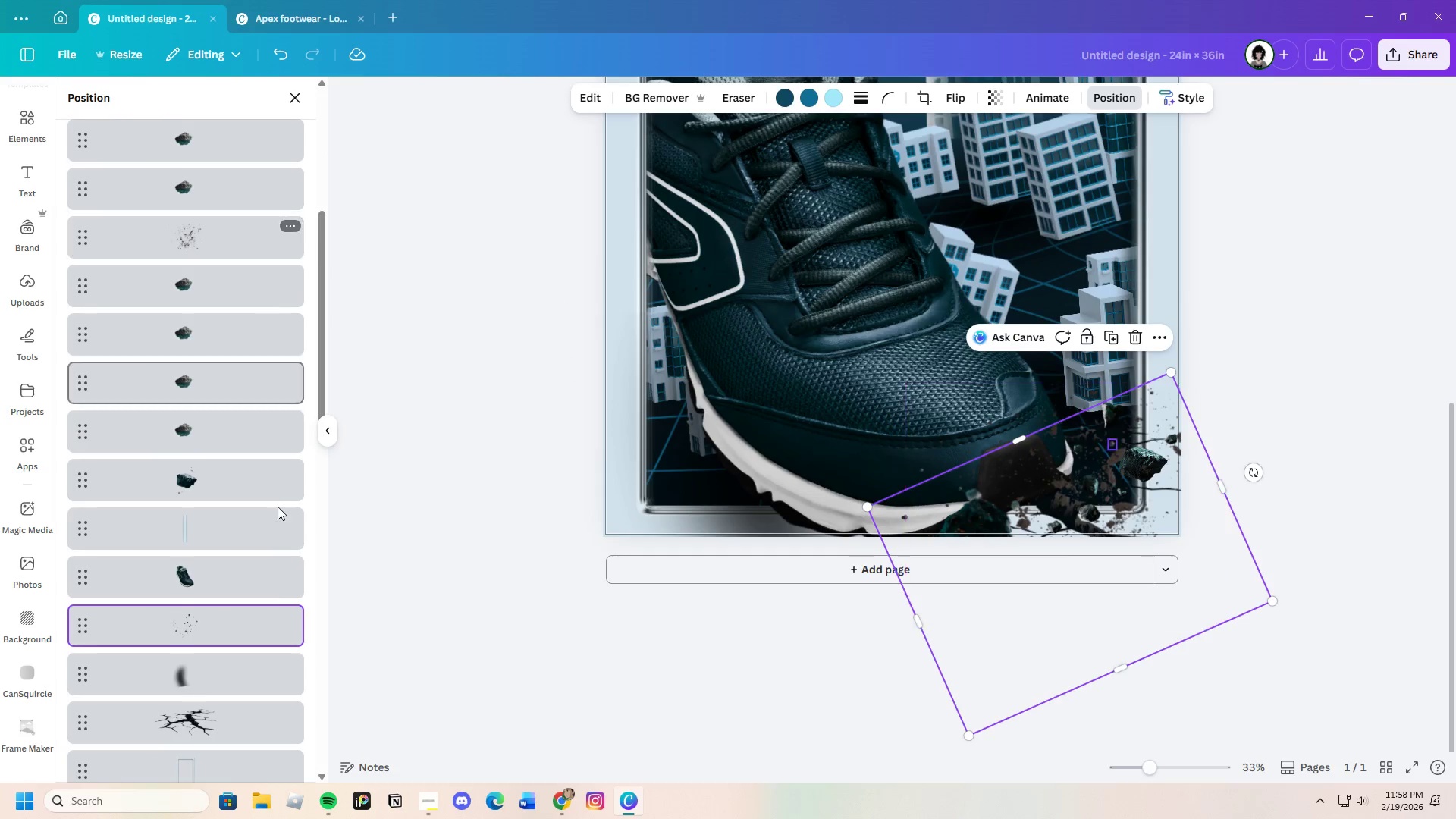 
left_click_drag(start_coordinate=[266, 627], to_coordinate=[268, 207])
 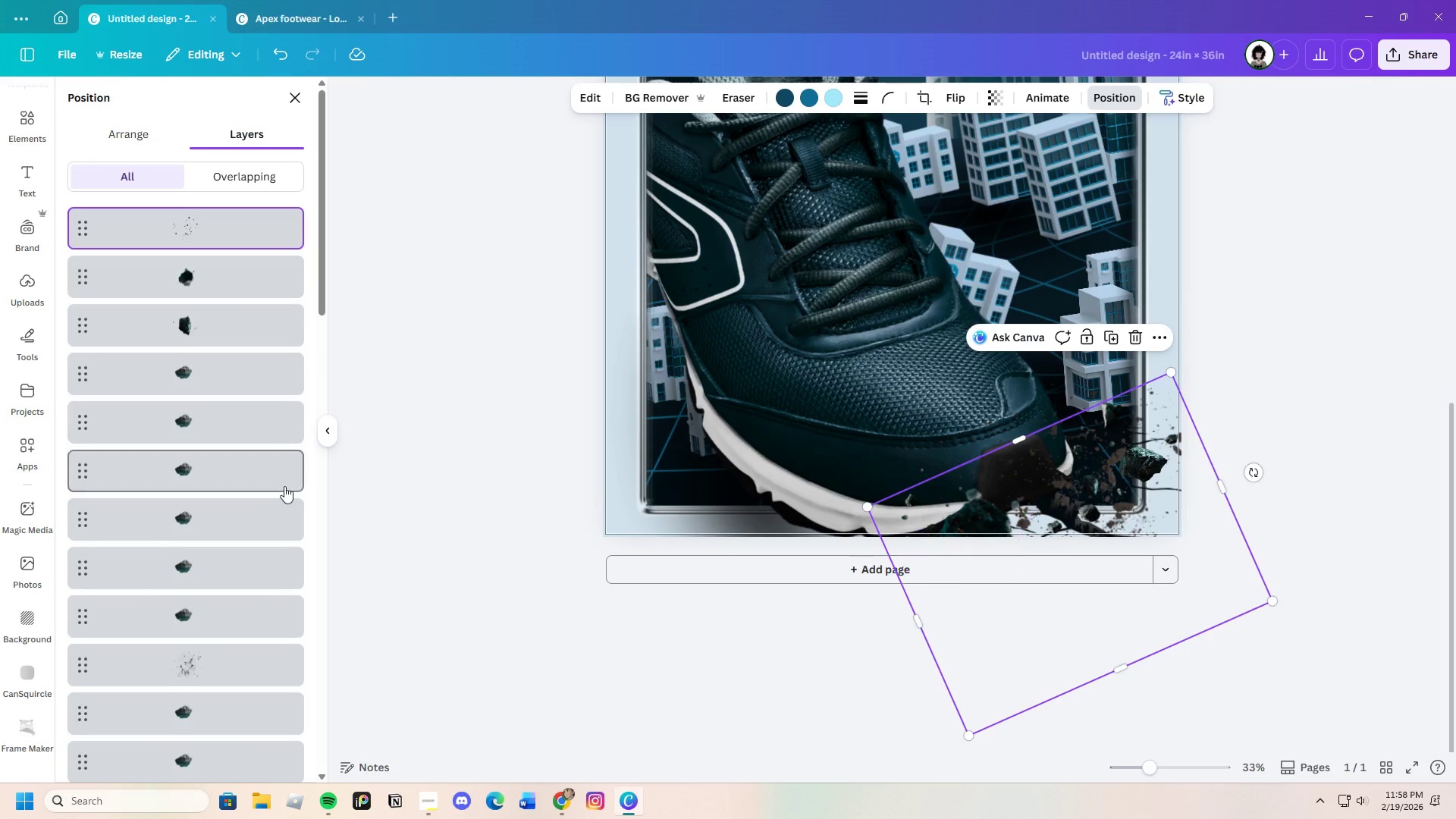 
scroll: coordinate [281, 507], scroll_direction: down, amount: 3.0
 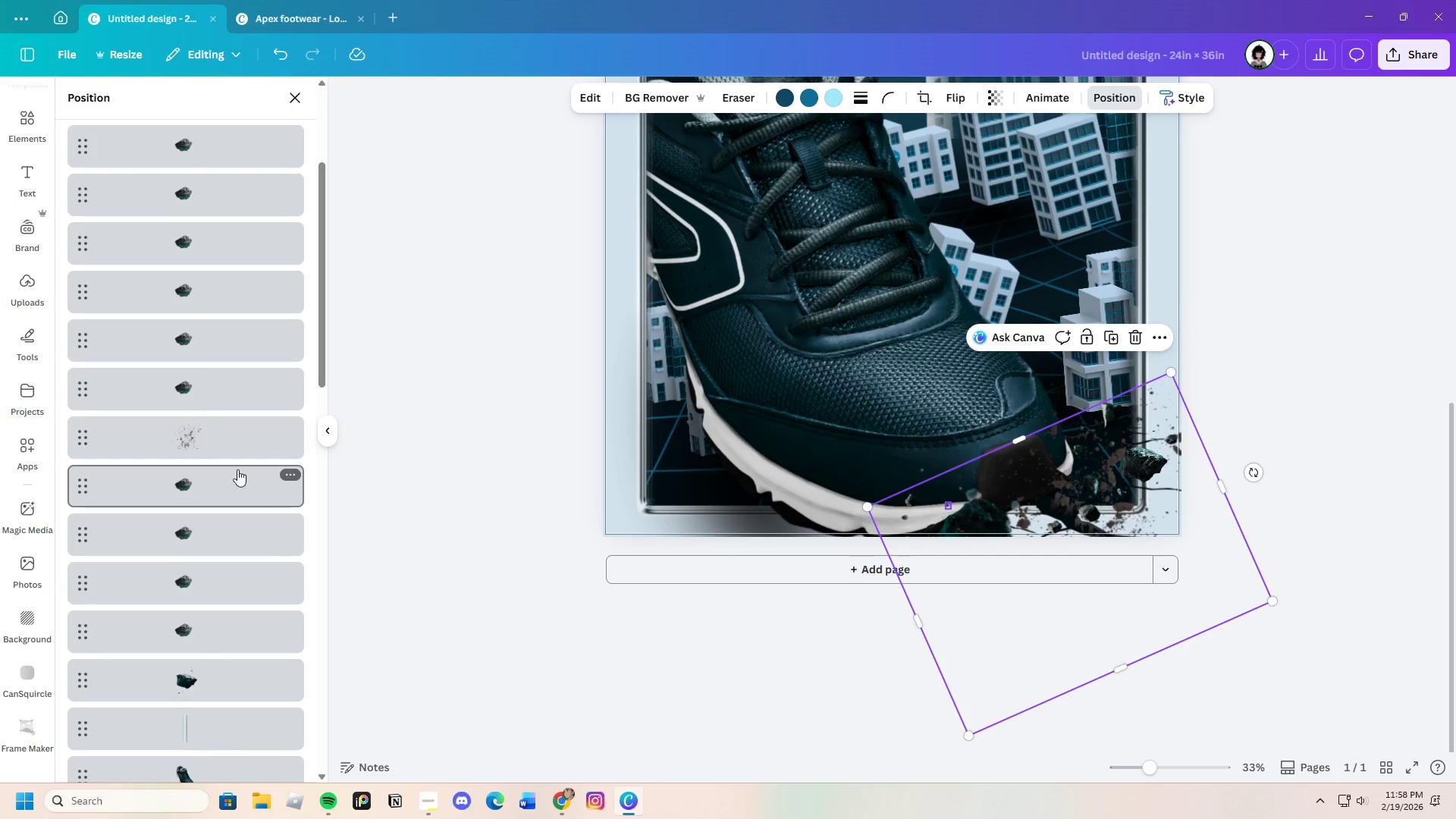 
left_click([219, 425])
 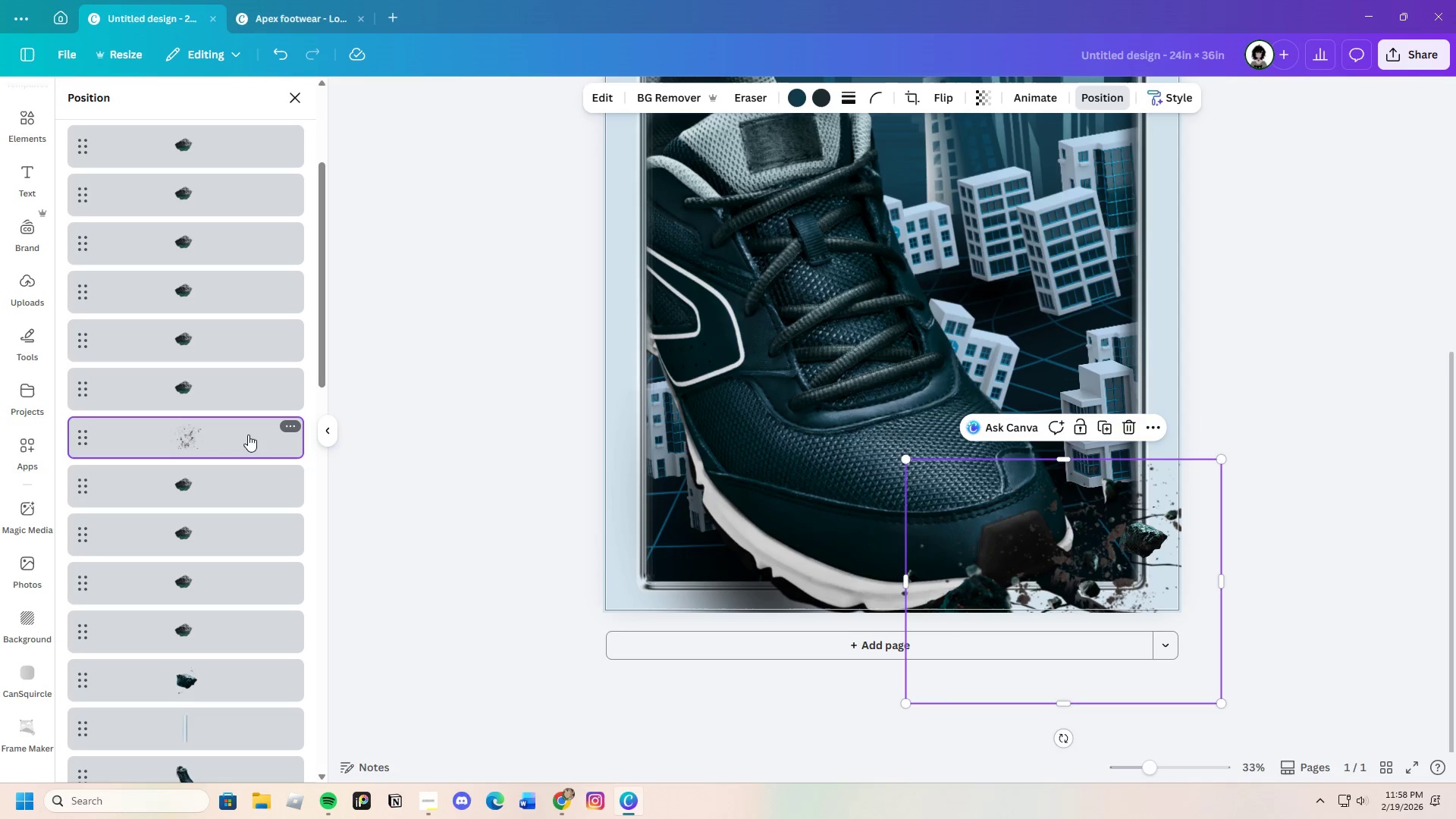 
left_click_drag(start_coordinate=[247, 433], to_coordinate=[249, 370])
 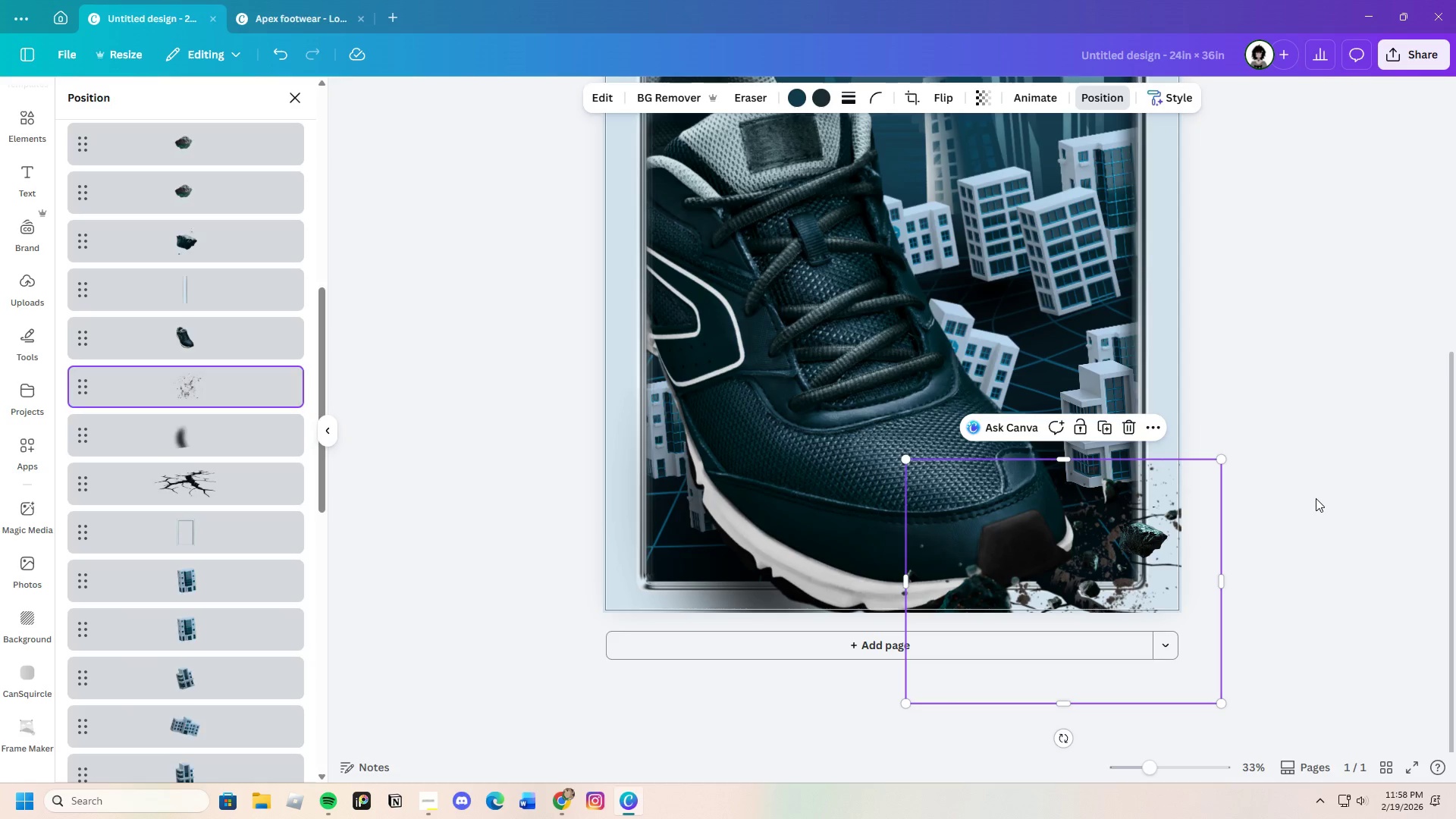 
double_click([1313, 498])
 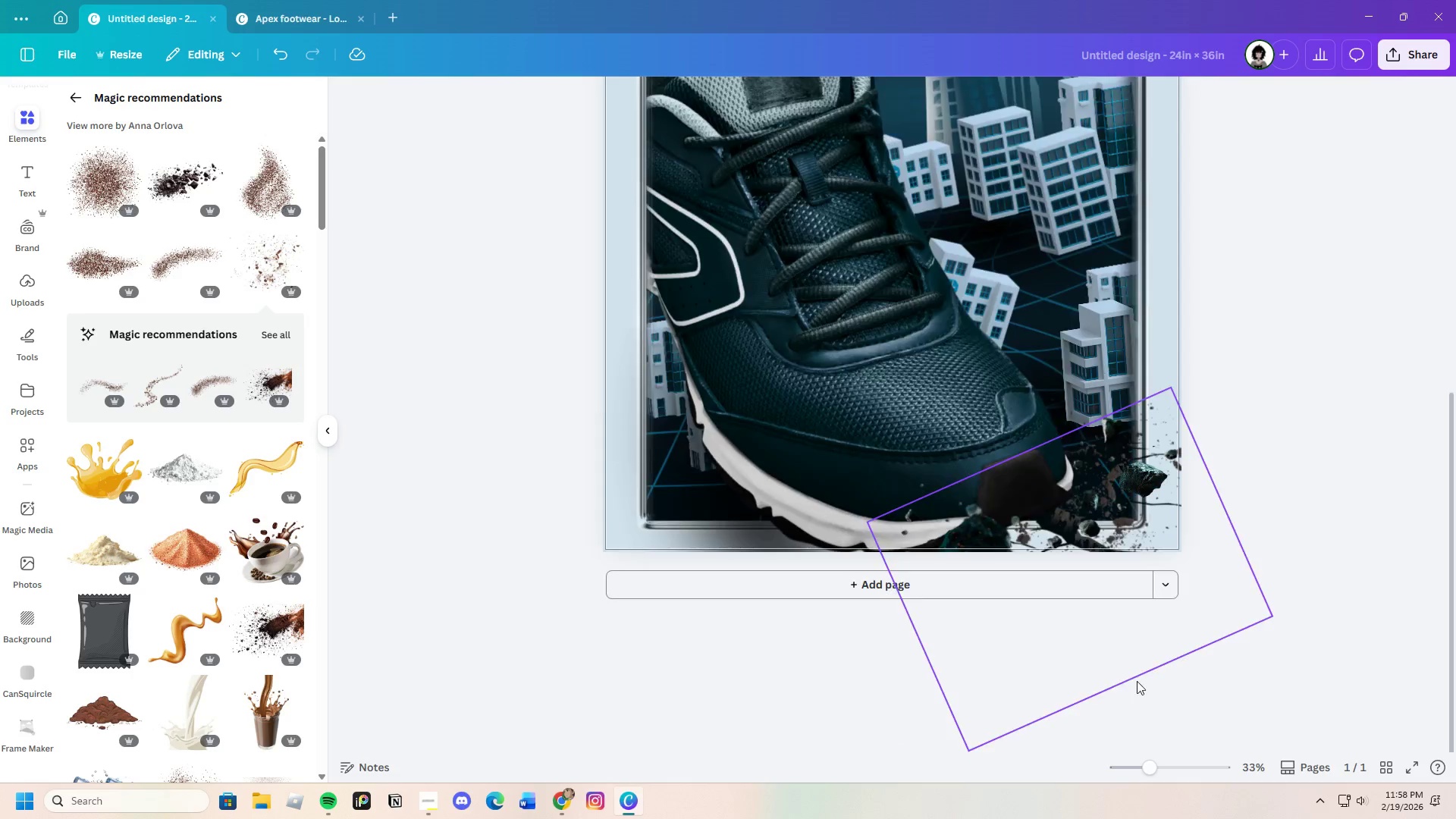 
scroll: coordinate [1216, 646], scroll_direction: none, amount: 0.0
 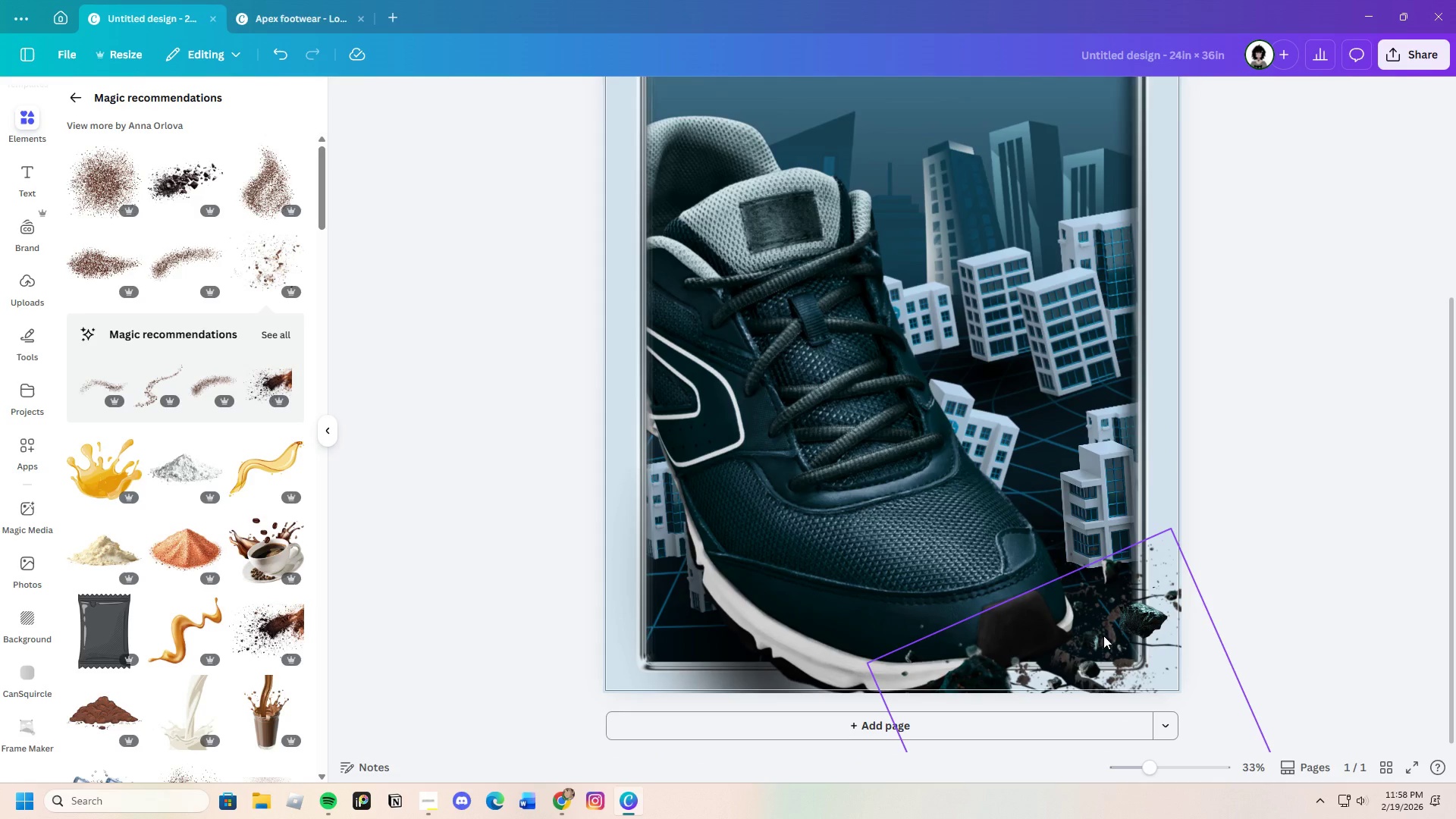 
left_click_drag(start_coordinate=[1103, 635], to_coordinate=[1108, 641])
 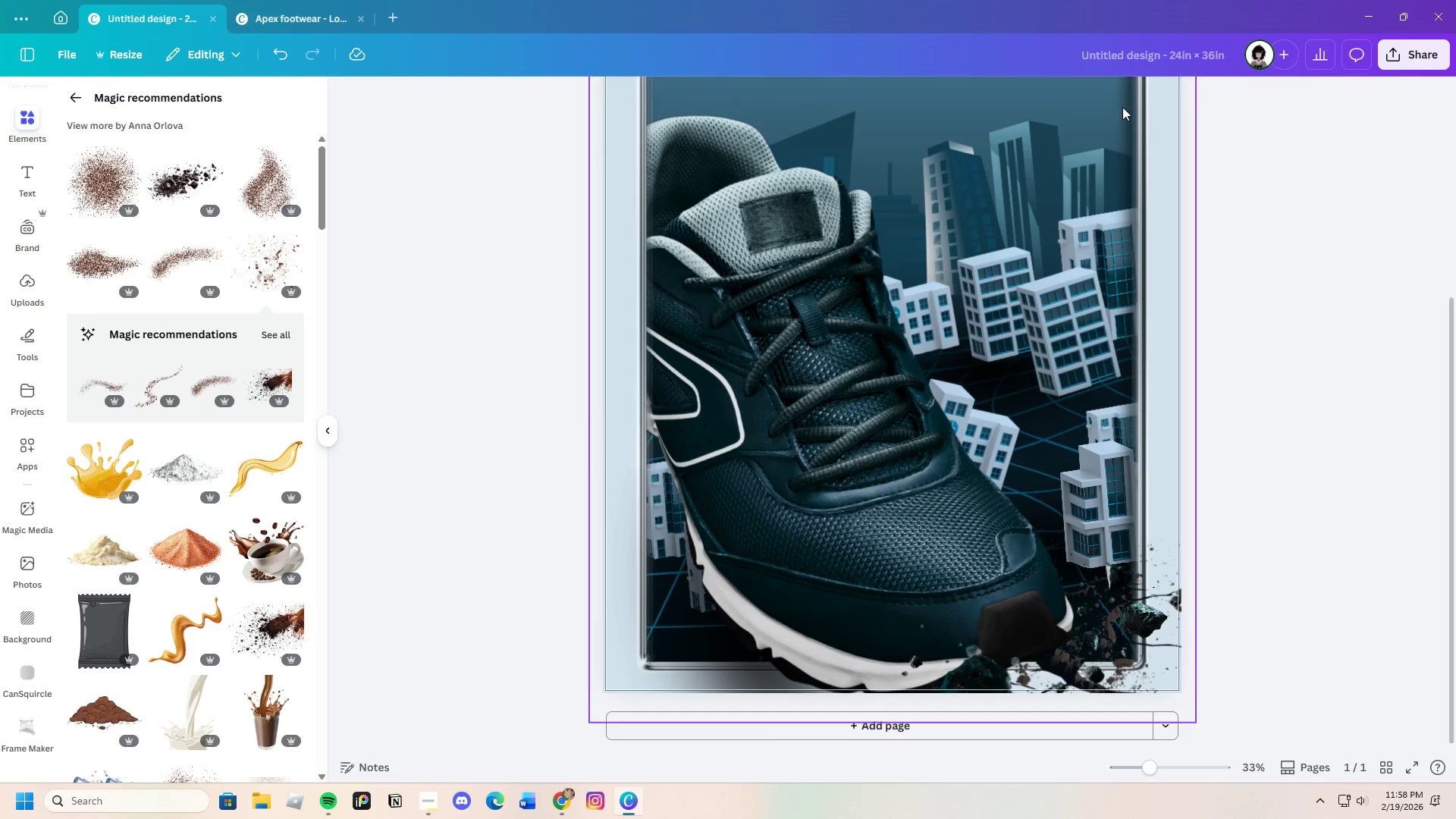 
left_click([1100, 199])
 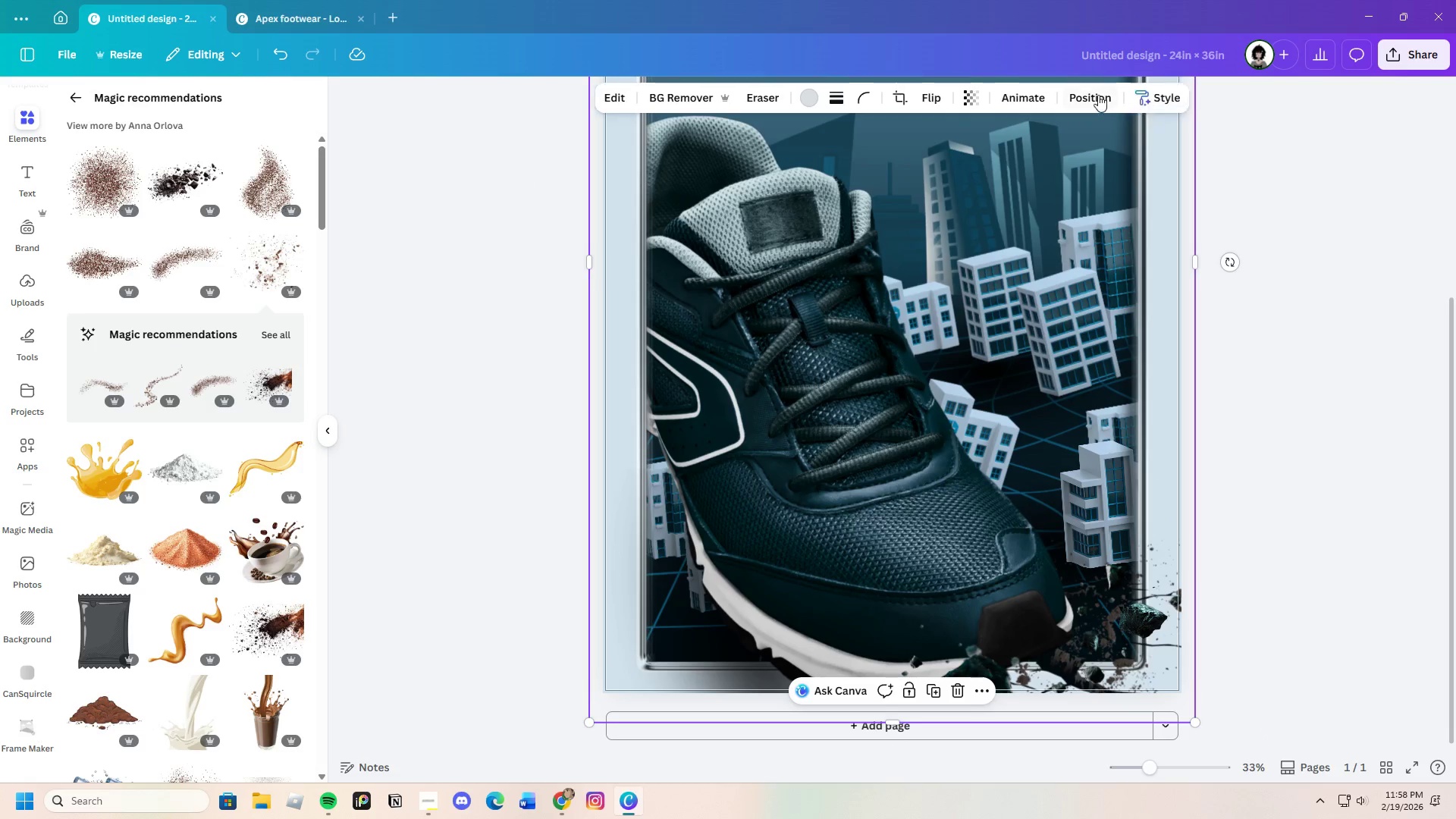 
left_click([1097, 94])
 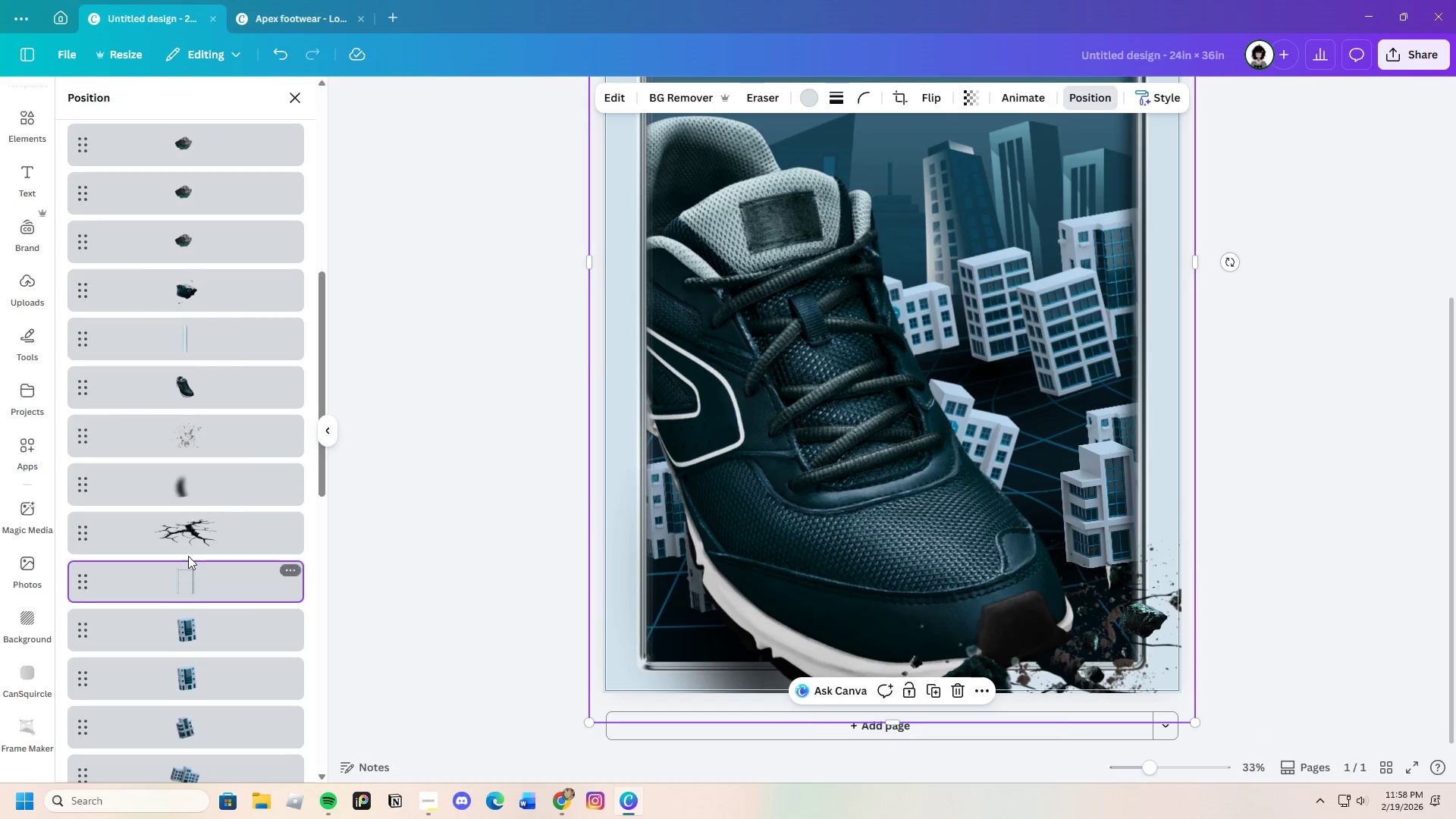 
left_click([246, 441])
 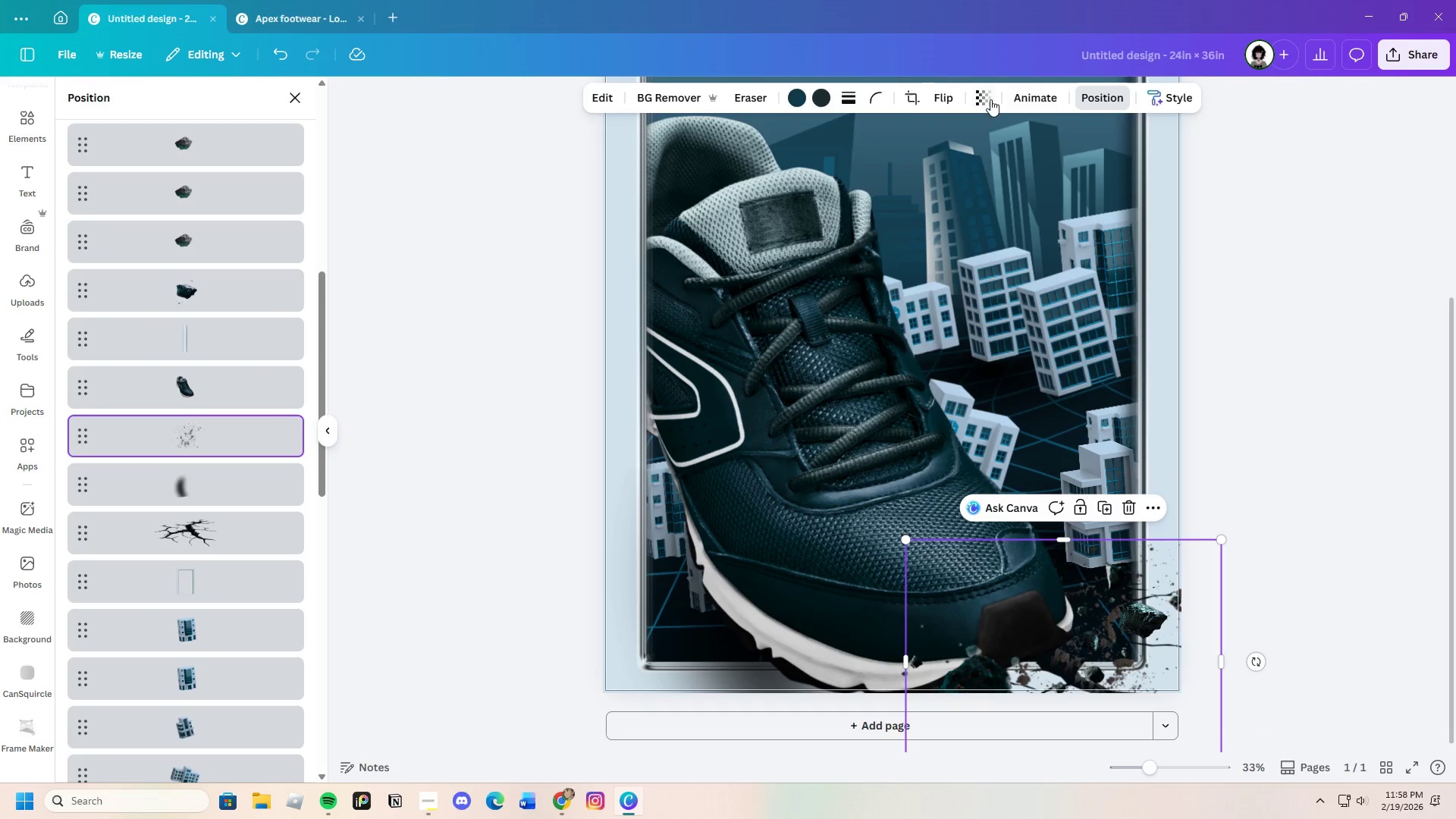 
left_click([975, 96])
 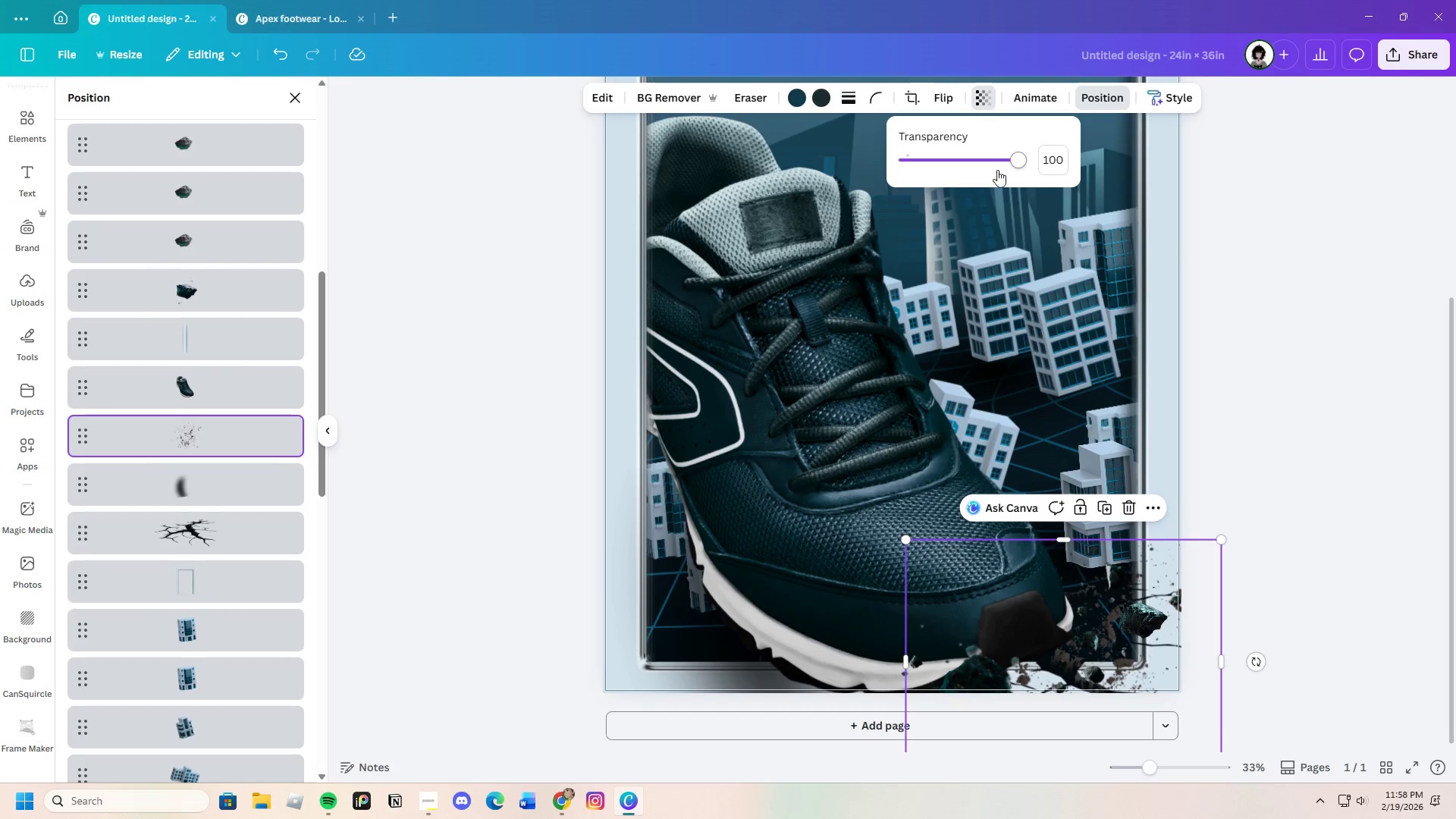 
left_click_drag(start_coordinate=[998, 170], to_coordinate=[957, 178])
 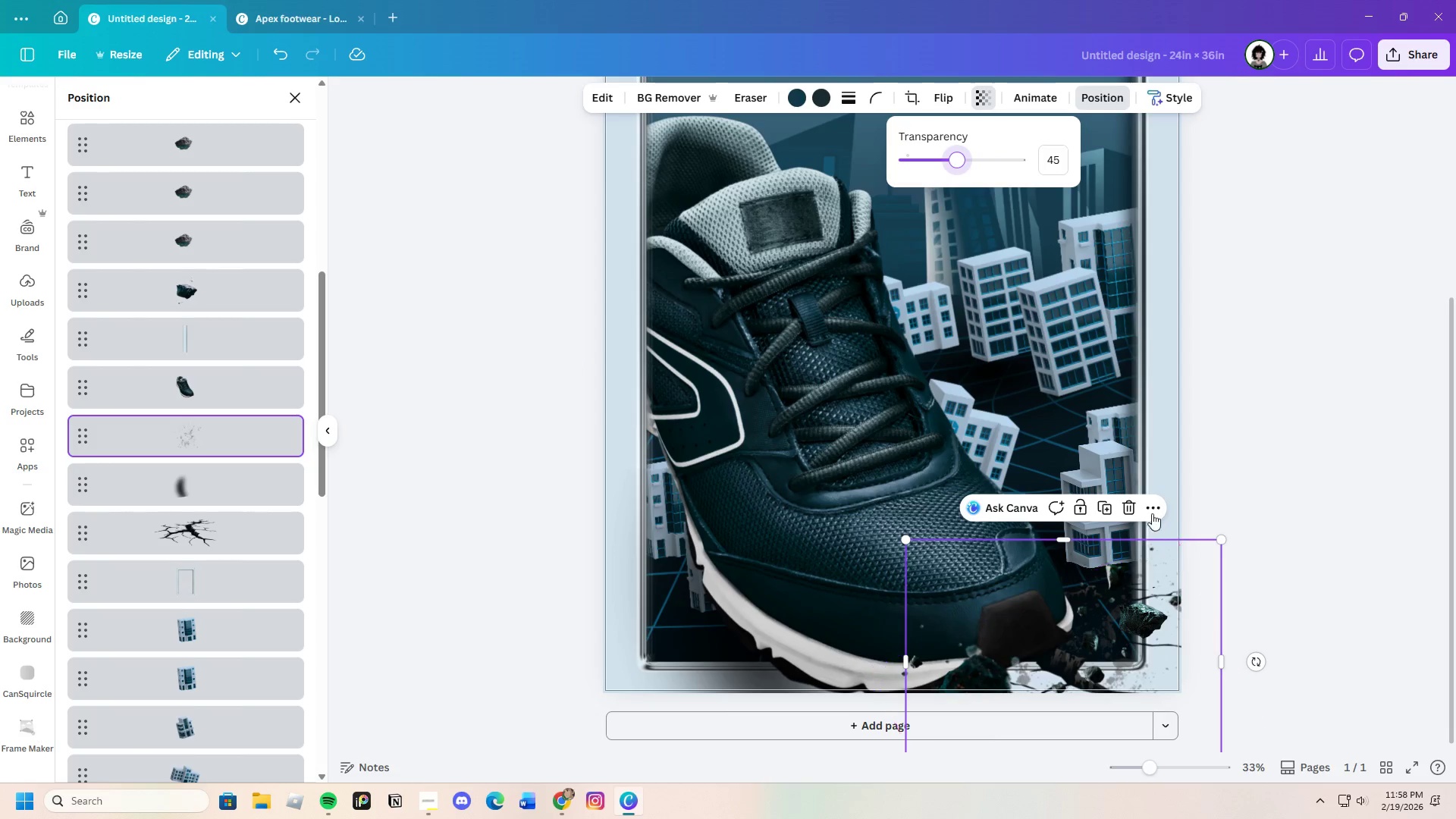 
left_click([1279, 551])
 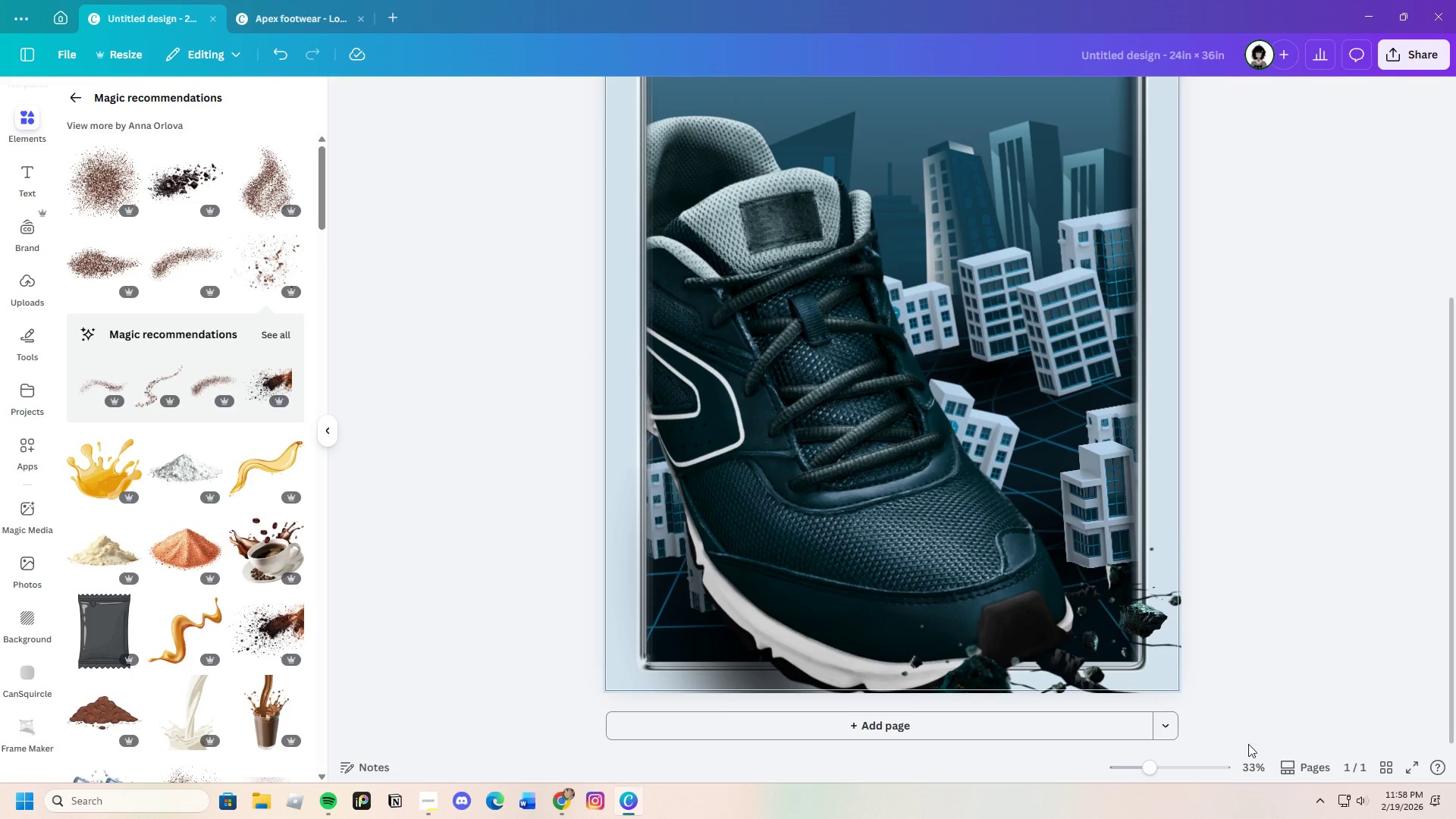 
left_click_drag(start_coordinate=[1152, 771], to_coordinate=[1140, 778])
 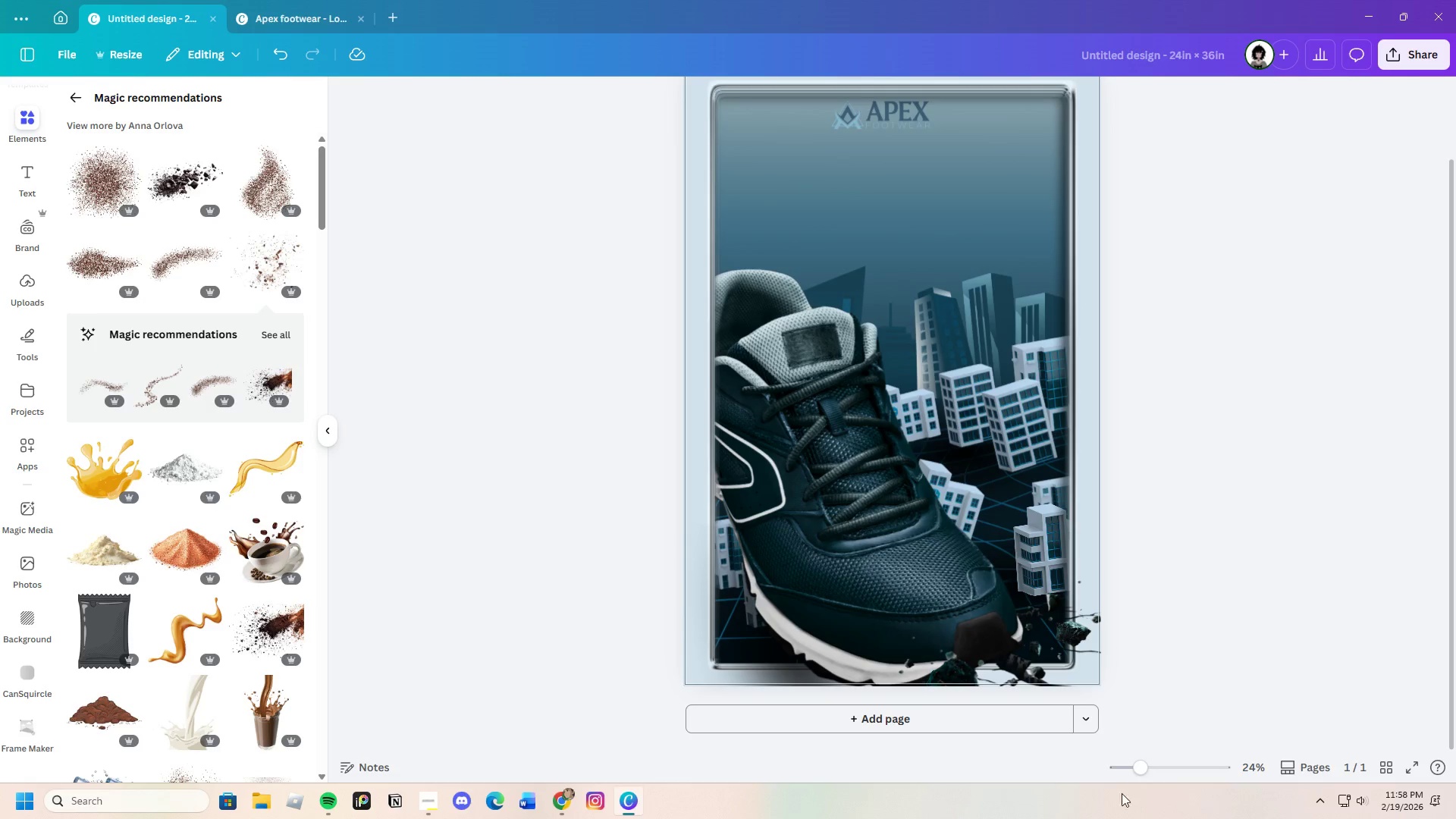 
left_click_drag(start_coordinate=[1153, 774], to_coordinate=[1165, 769])
 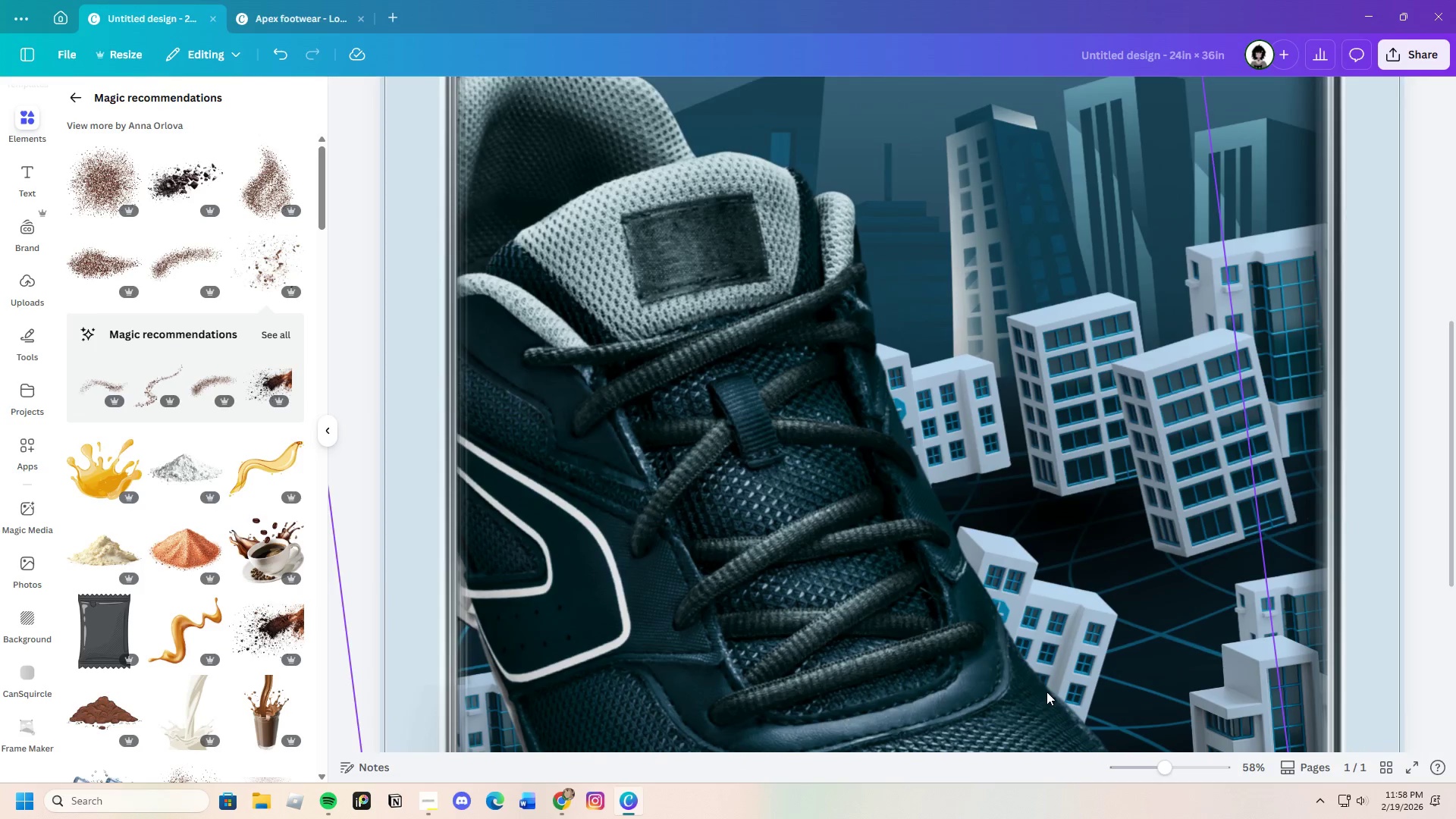 
scroll: coordinate [1034, 679], scroll_direction: down, amount: 6.0
 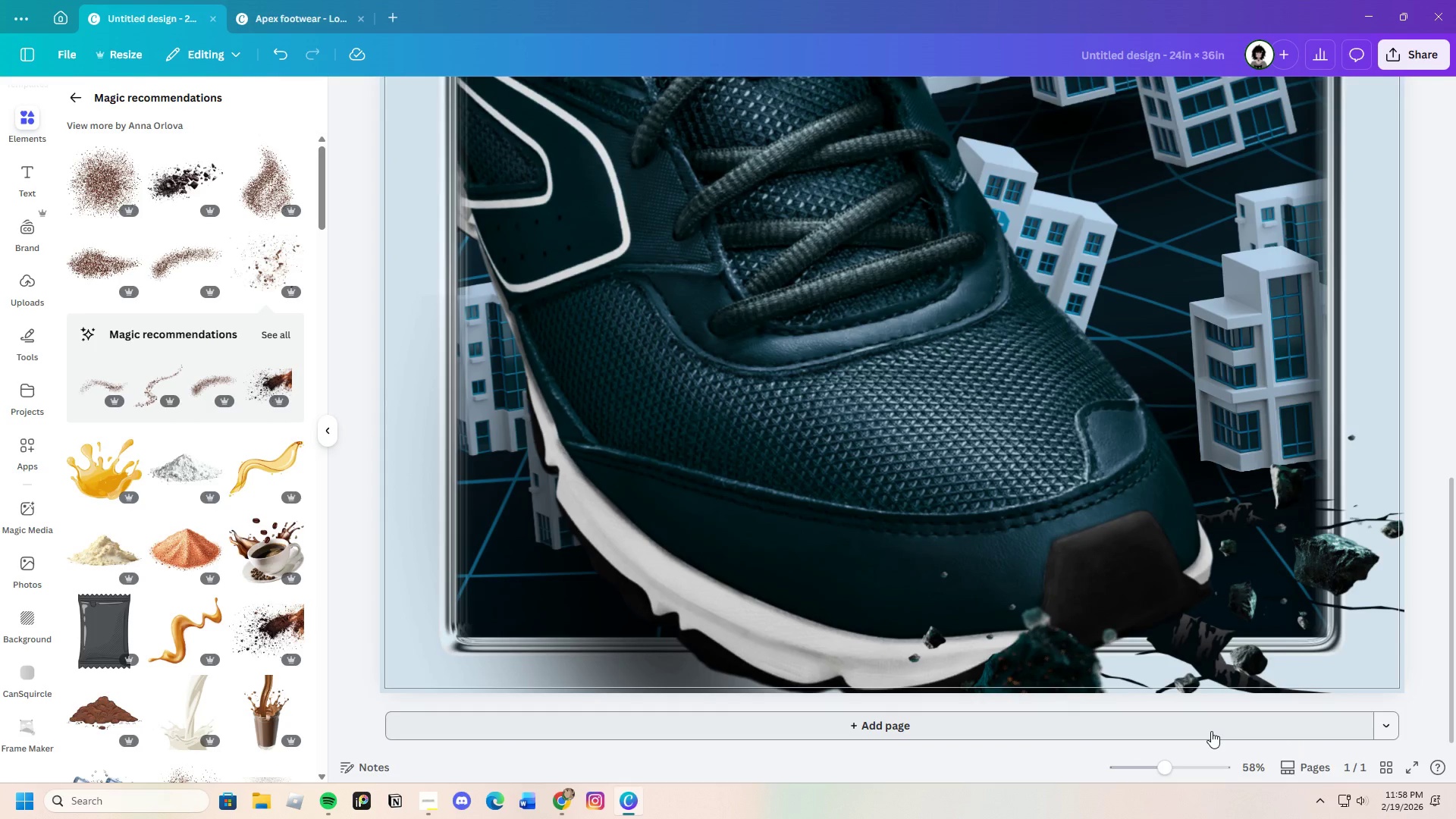 
wait(9.6)
 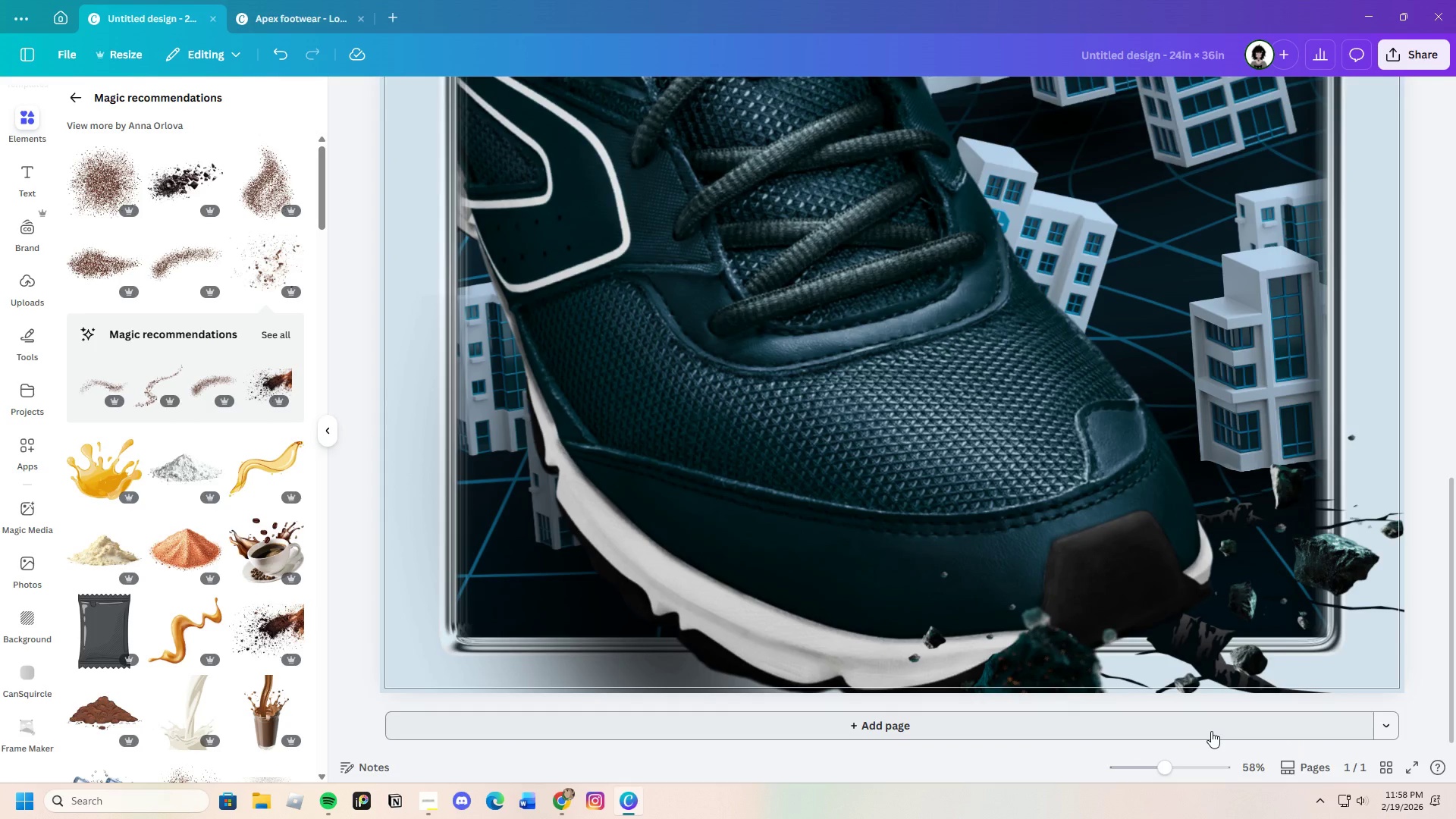 
left_click_drag(start_coordinate=[1162, 767], to_coordinate=[1153, 772])
 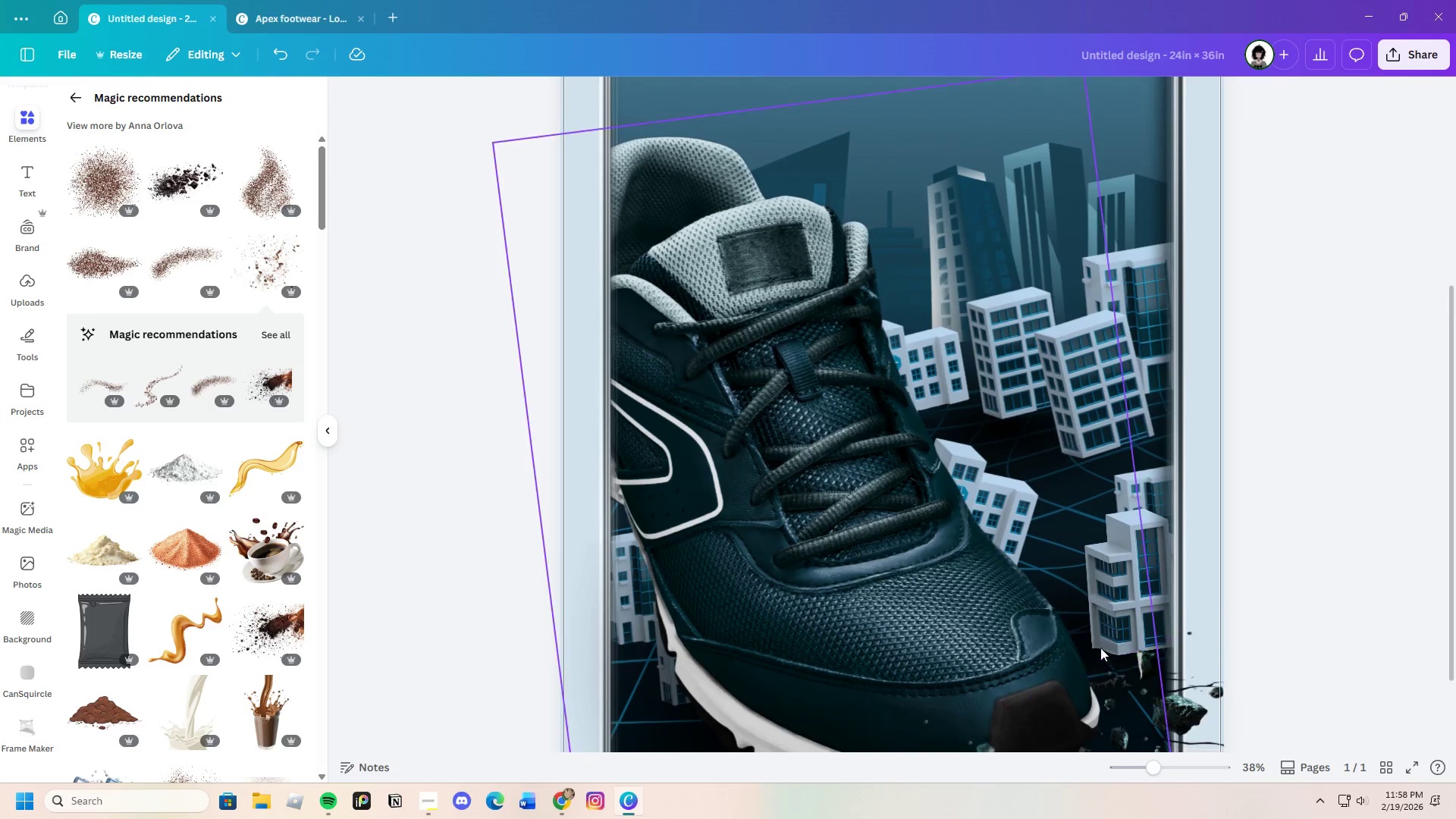 
scroll: coordinate [1101, 648], scroll_direction: down, amount: 3.0
 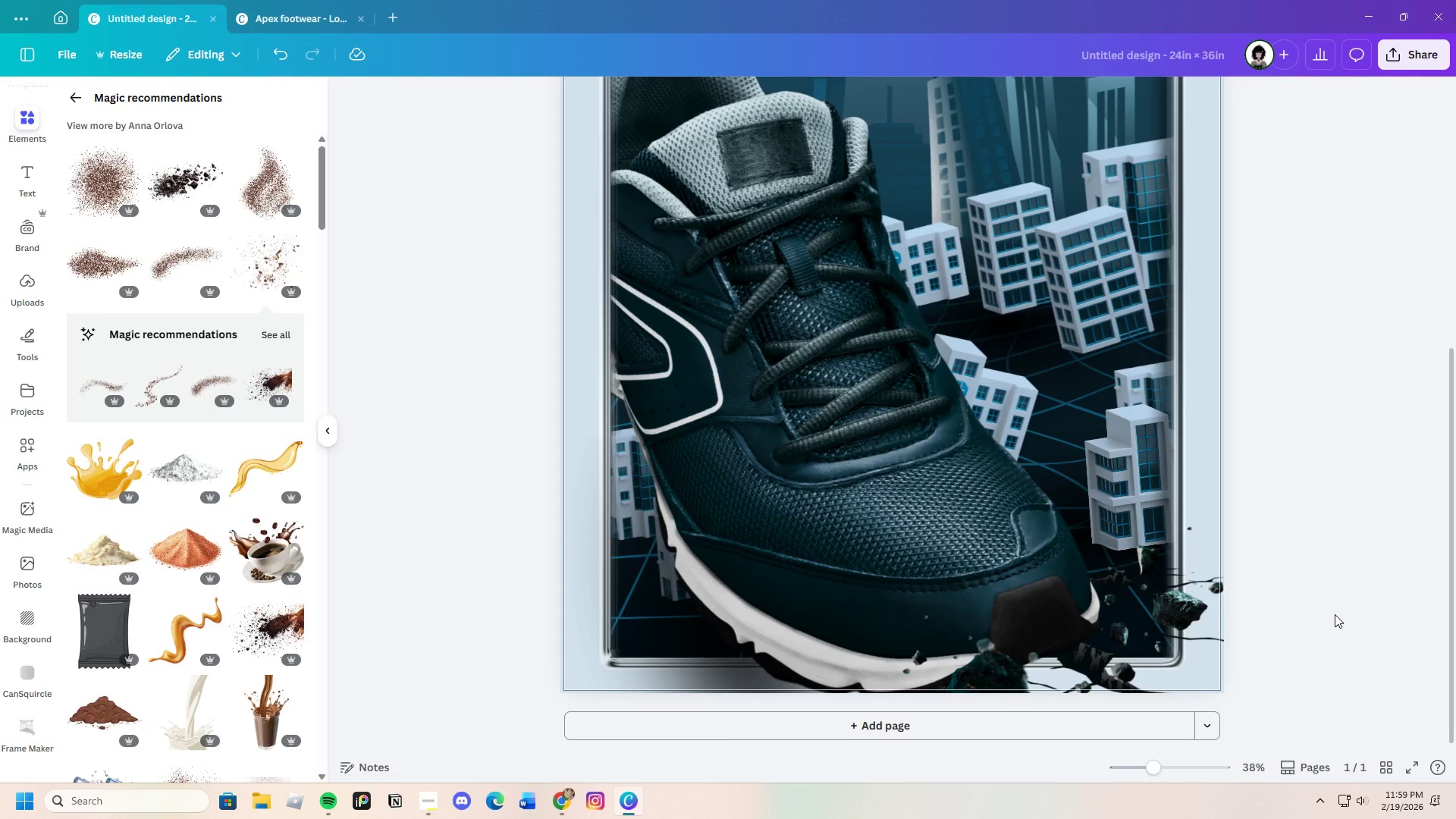 
wait(11.05)
 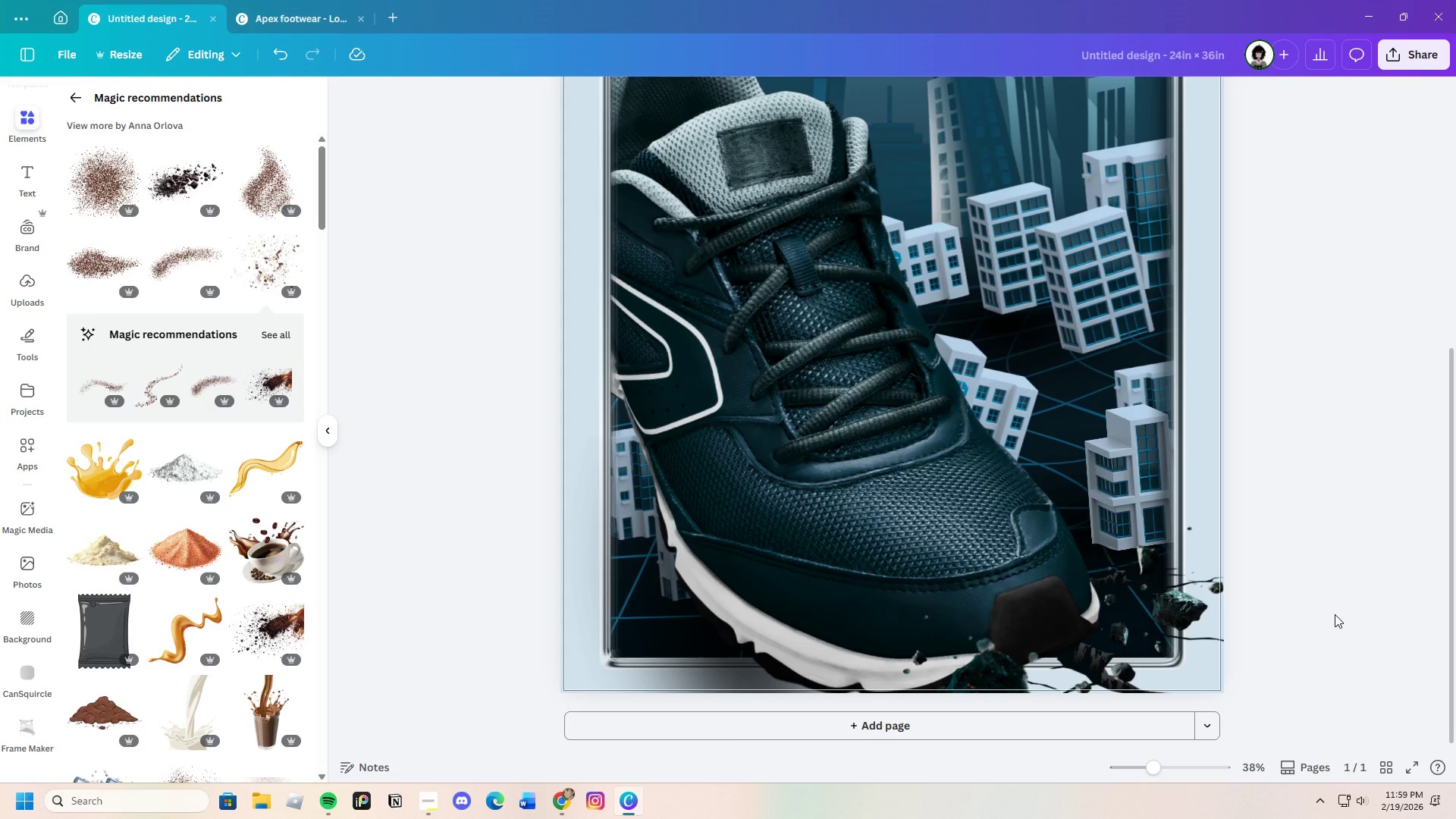 
left_click_drag(start_coordinate=[1154, 767], to_coordinate=[1139, 778])
 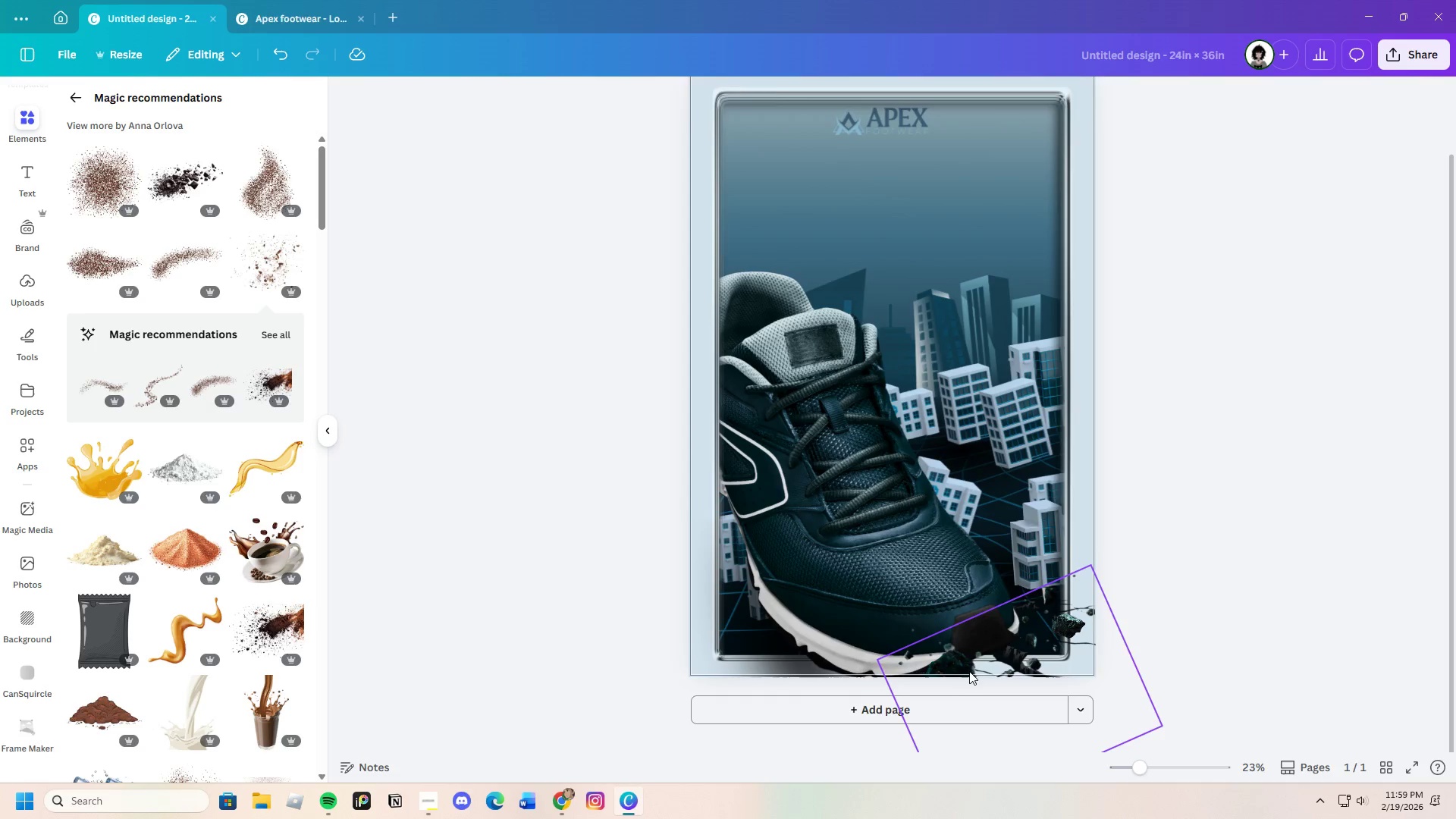 
left_click([967, 670])
 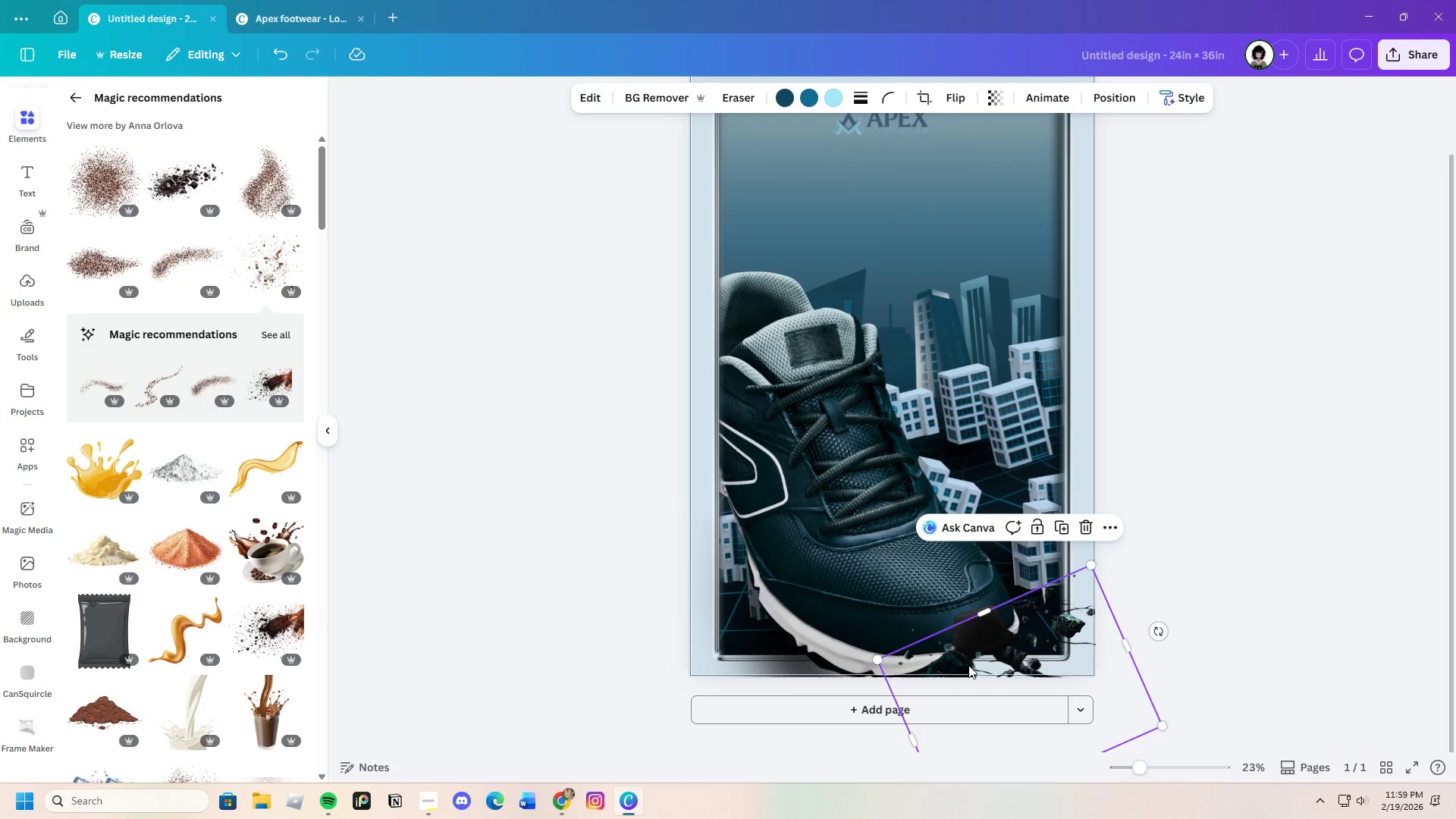 
left_click_drag(start_coordinate=[968, 665], to_coordinate=[1011, 629])
 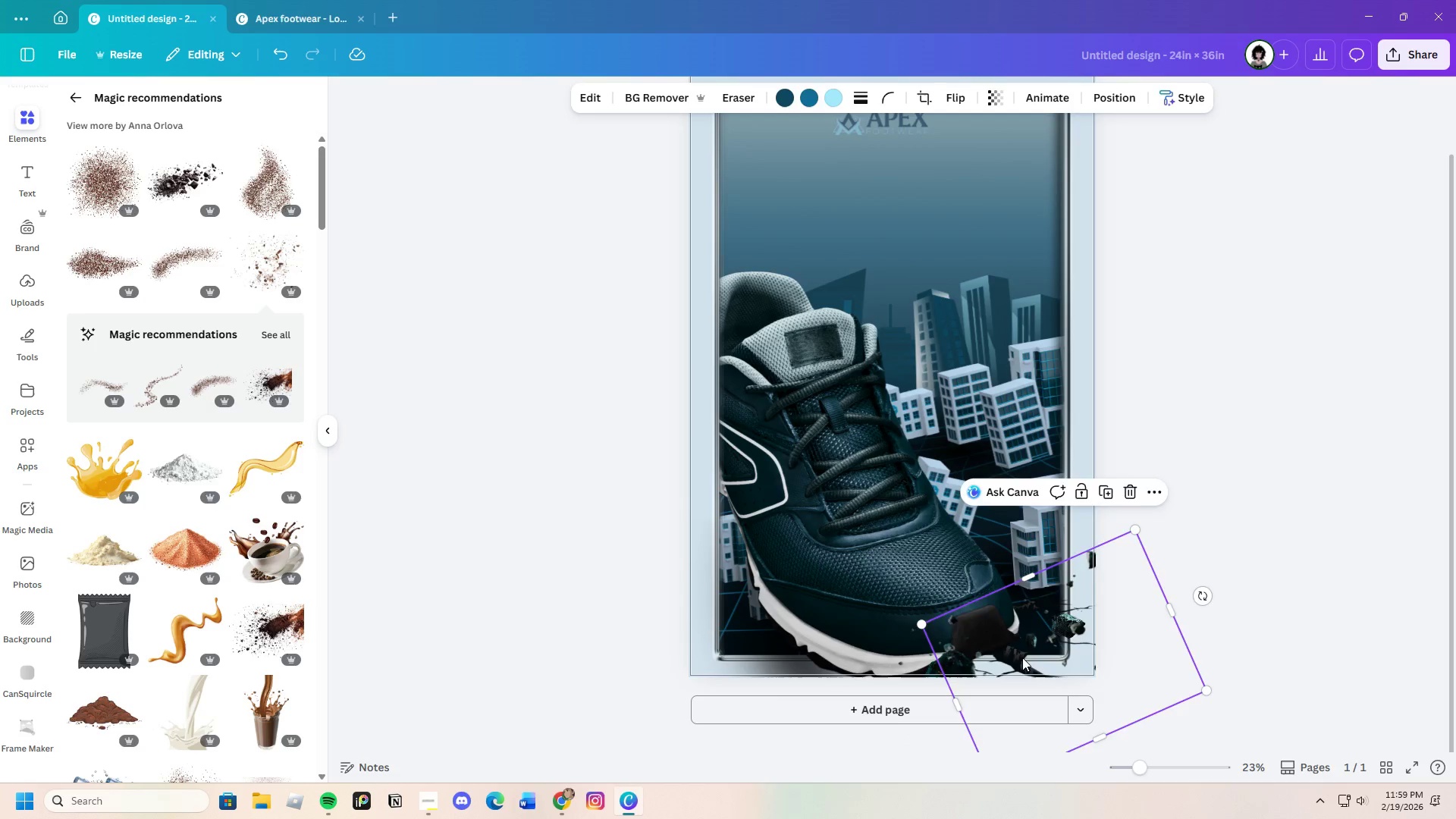 
left_click_drag(start_coordinate=[1025, 657], to_coordinate=[1111, 655])
 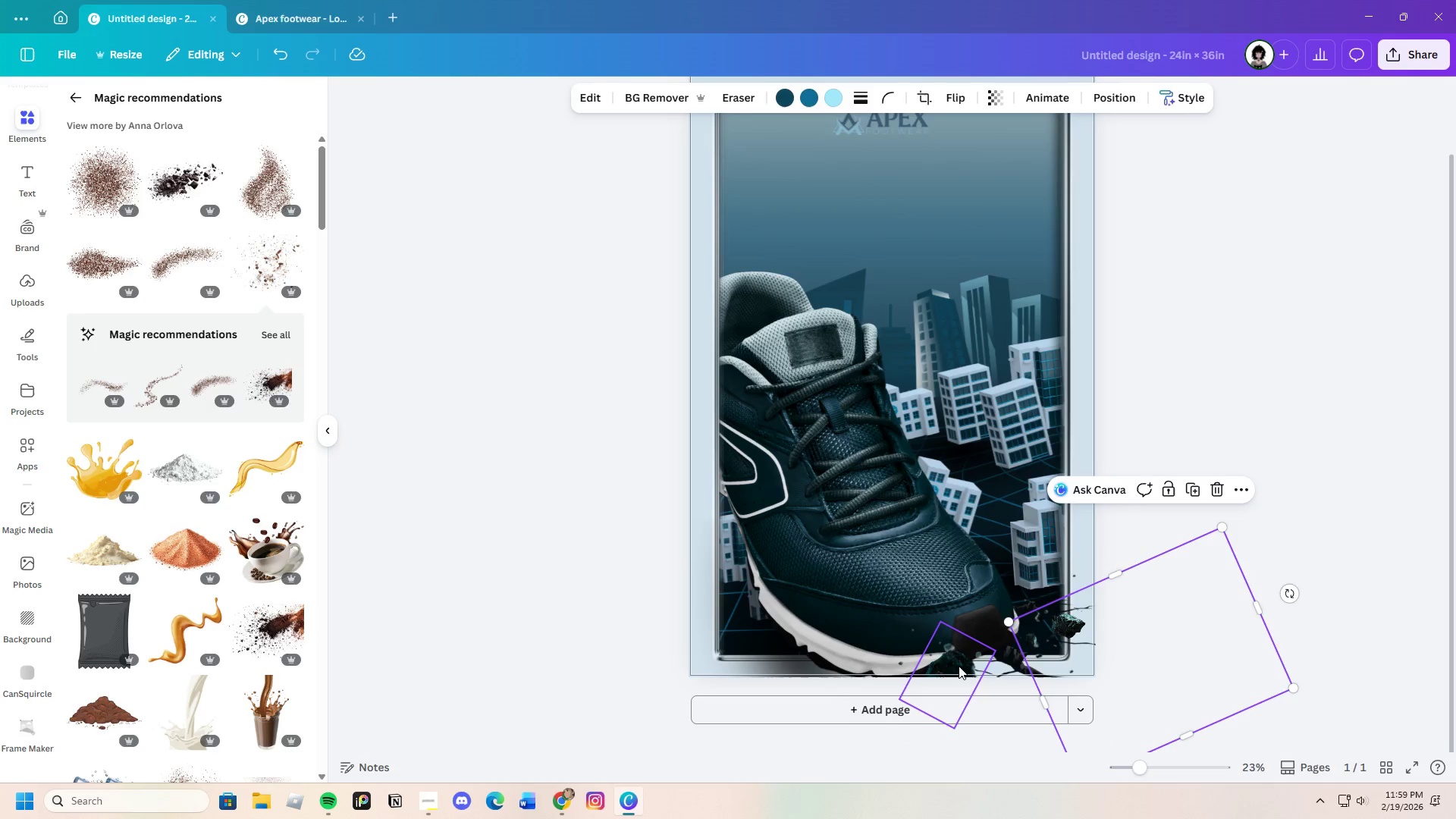 
left_click([959, 666])
 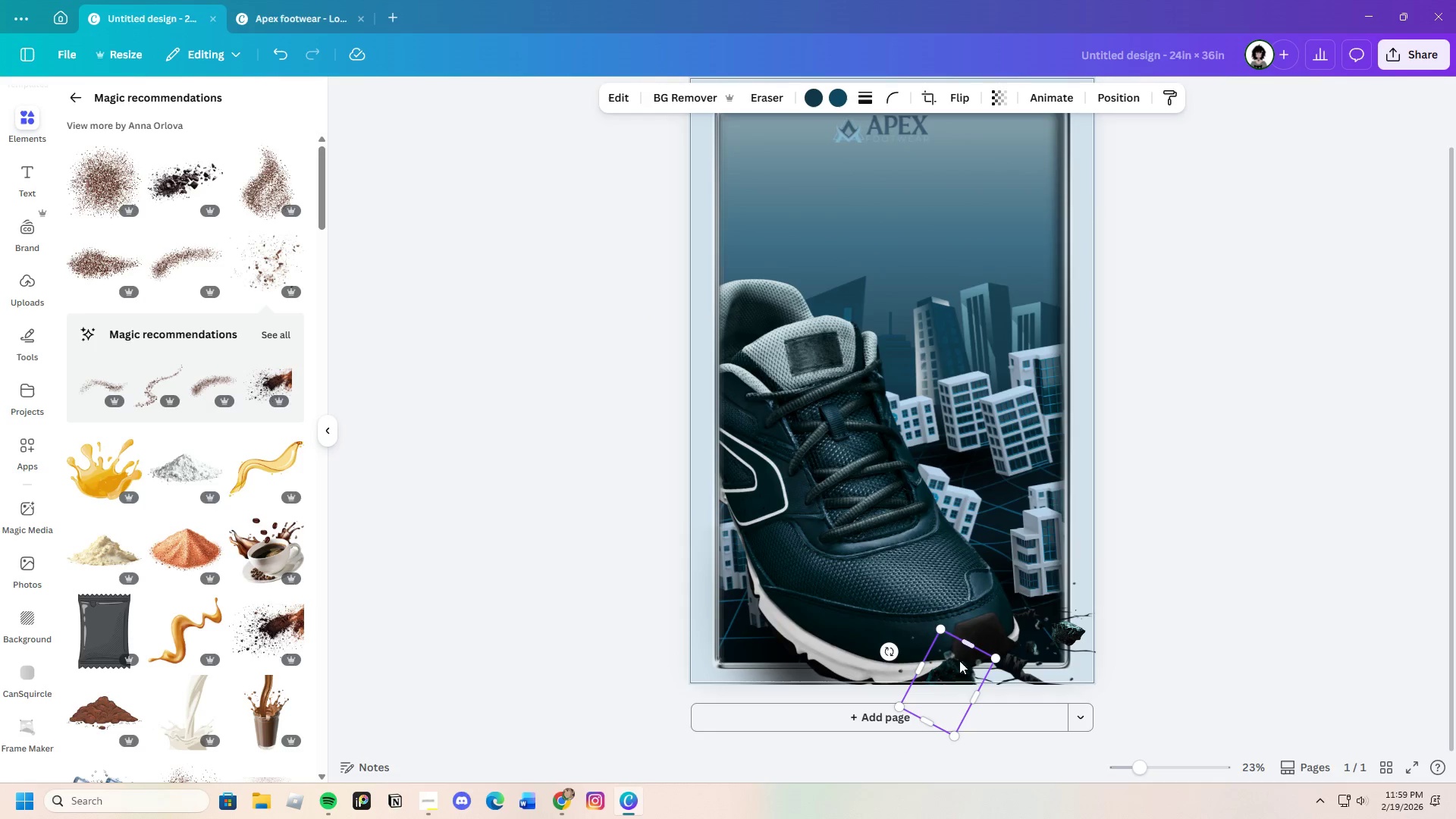 
scroll: coordinate [965, 670], scroll_direction: up, amount: 1.0
 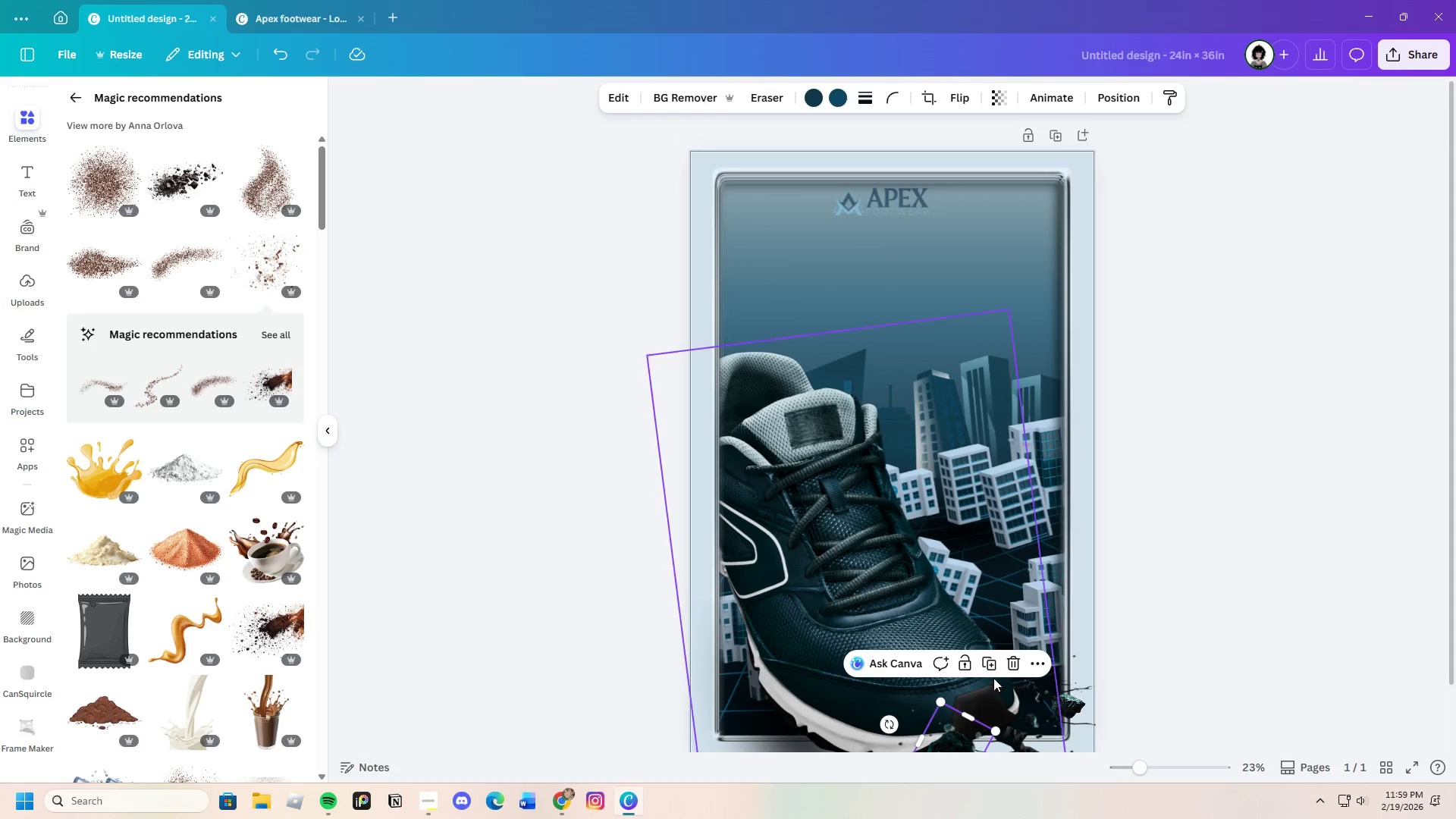 
left_click([1008, 660])
 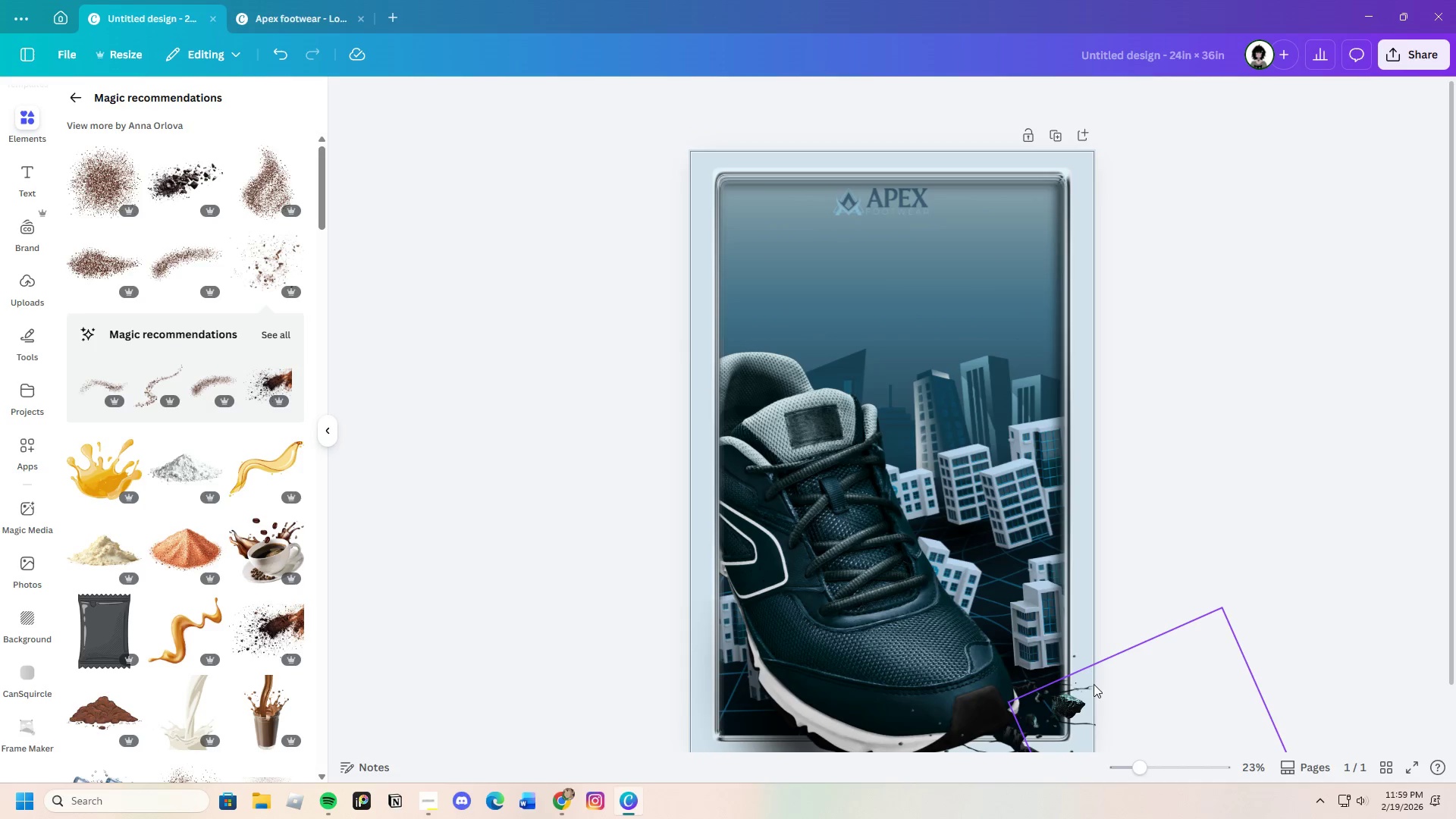 
left_click([1131, 658])
 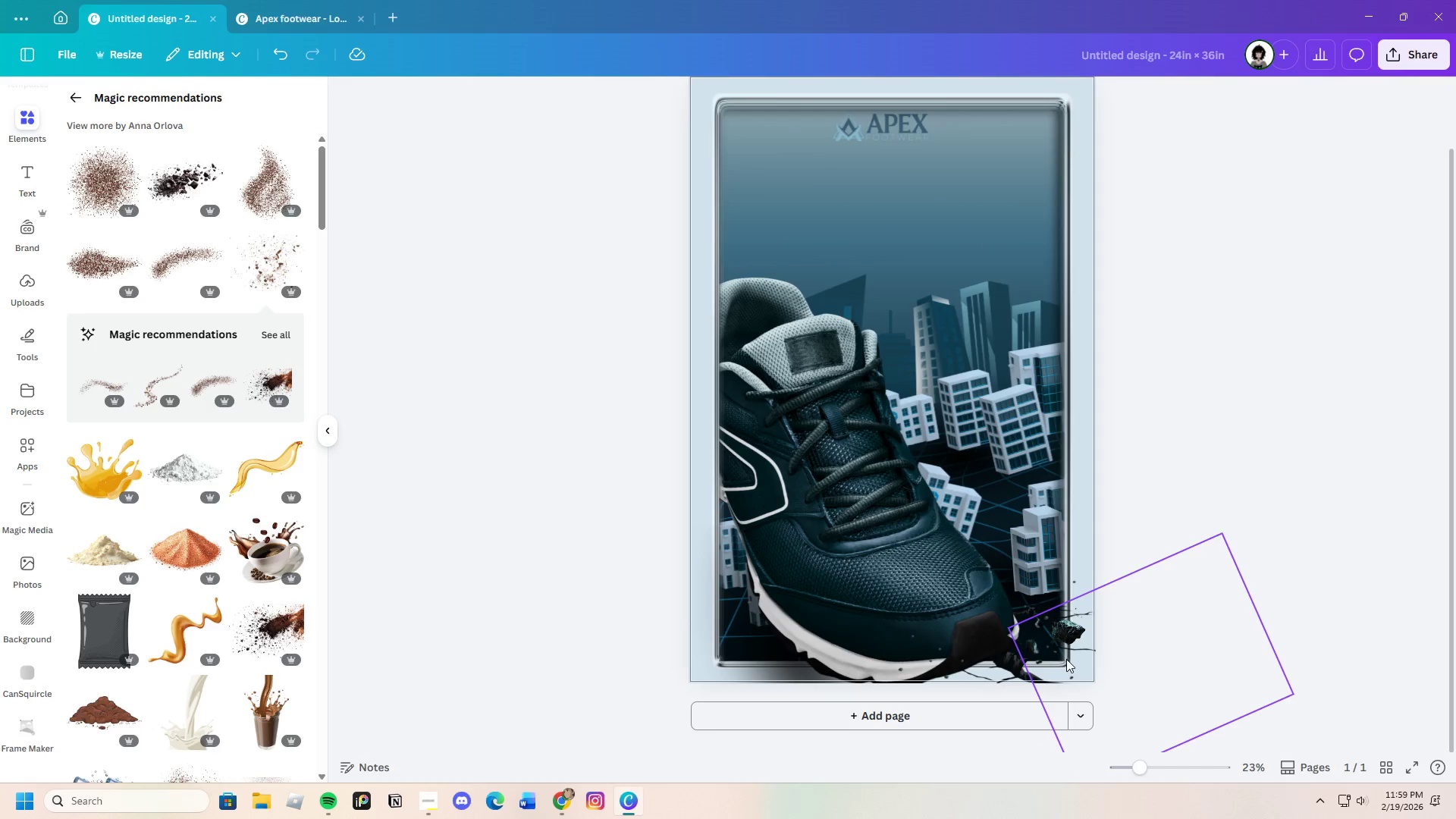 
scroll: coordinate [1094, 684], scroll_direction: down, amount: 1.0
 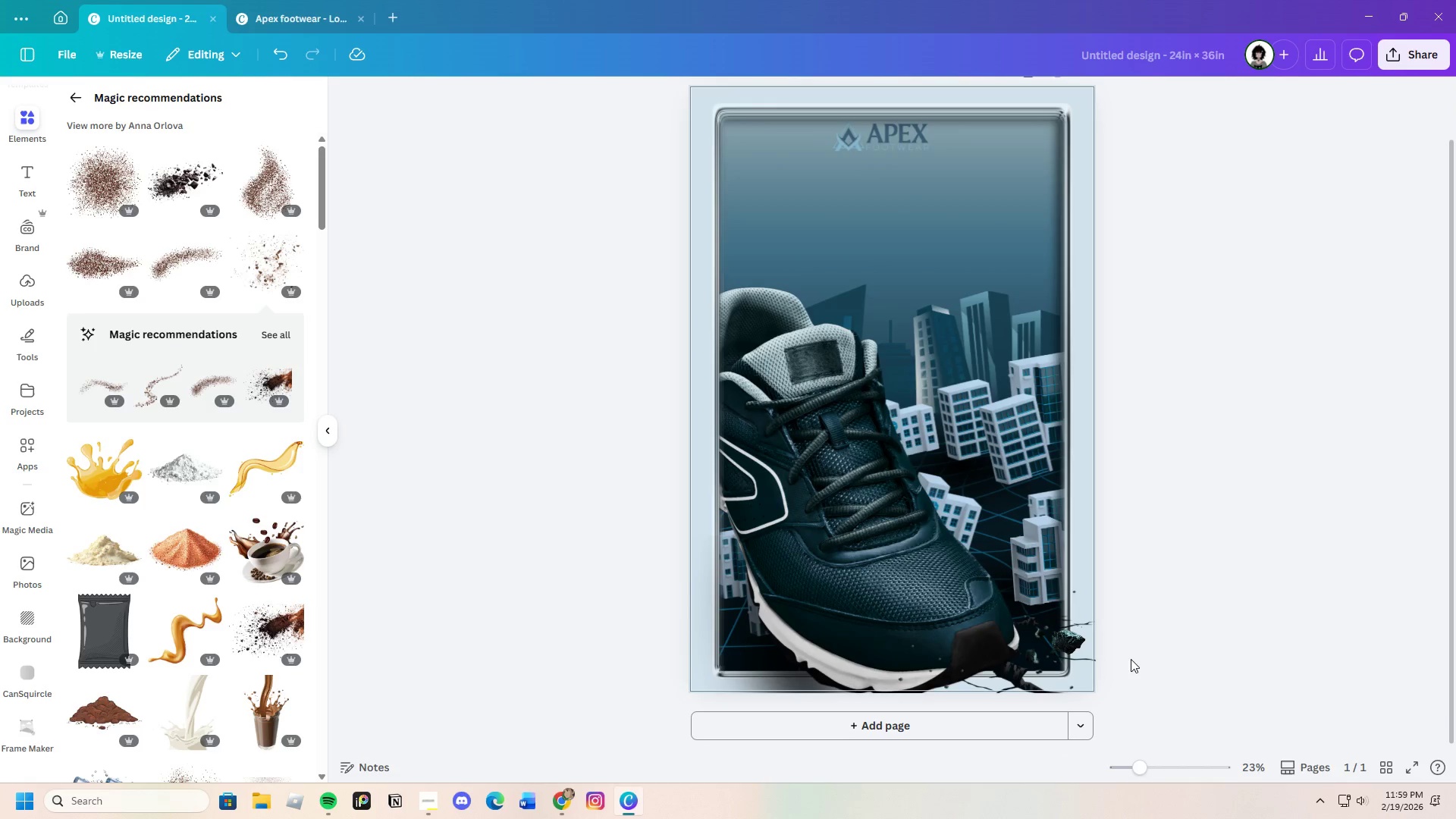 
left_click([1066, 659])
 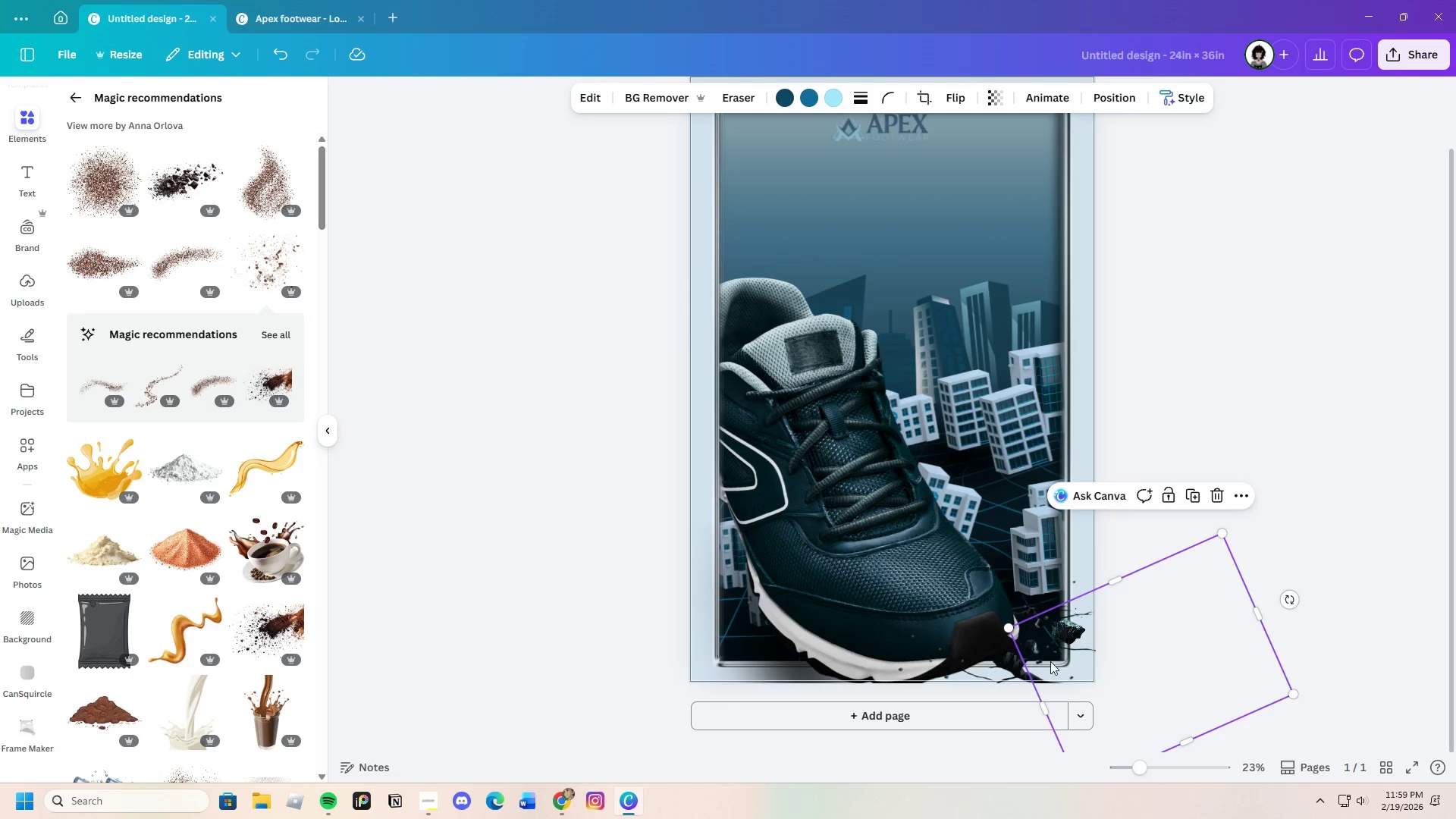 
left_click_drag(start_coordinate=[1062, 660], to_coordinate=[880, 671])
 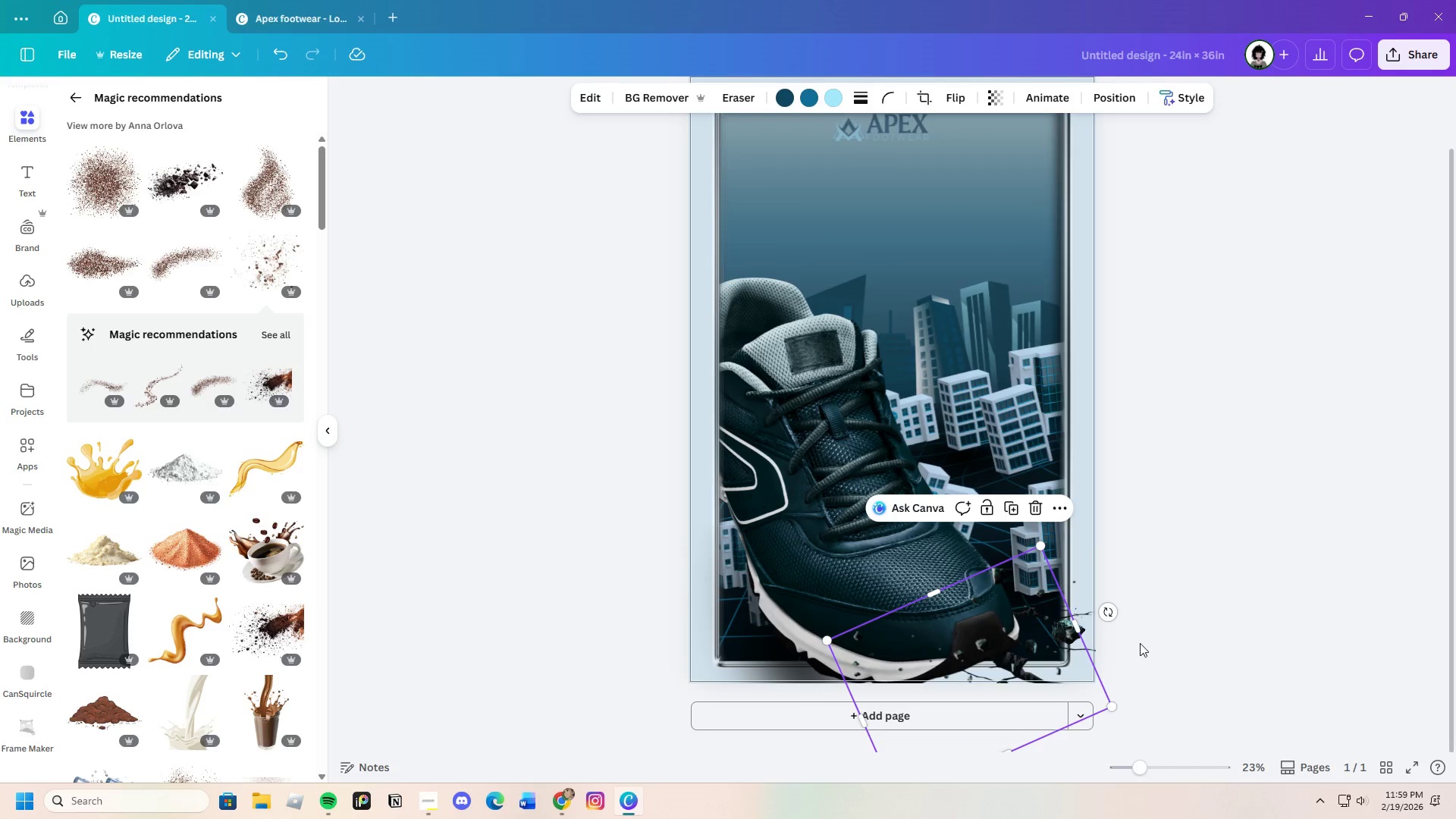 
left_click([1140, 643])
 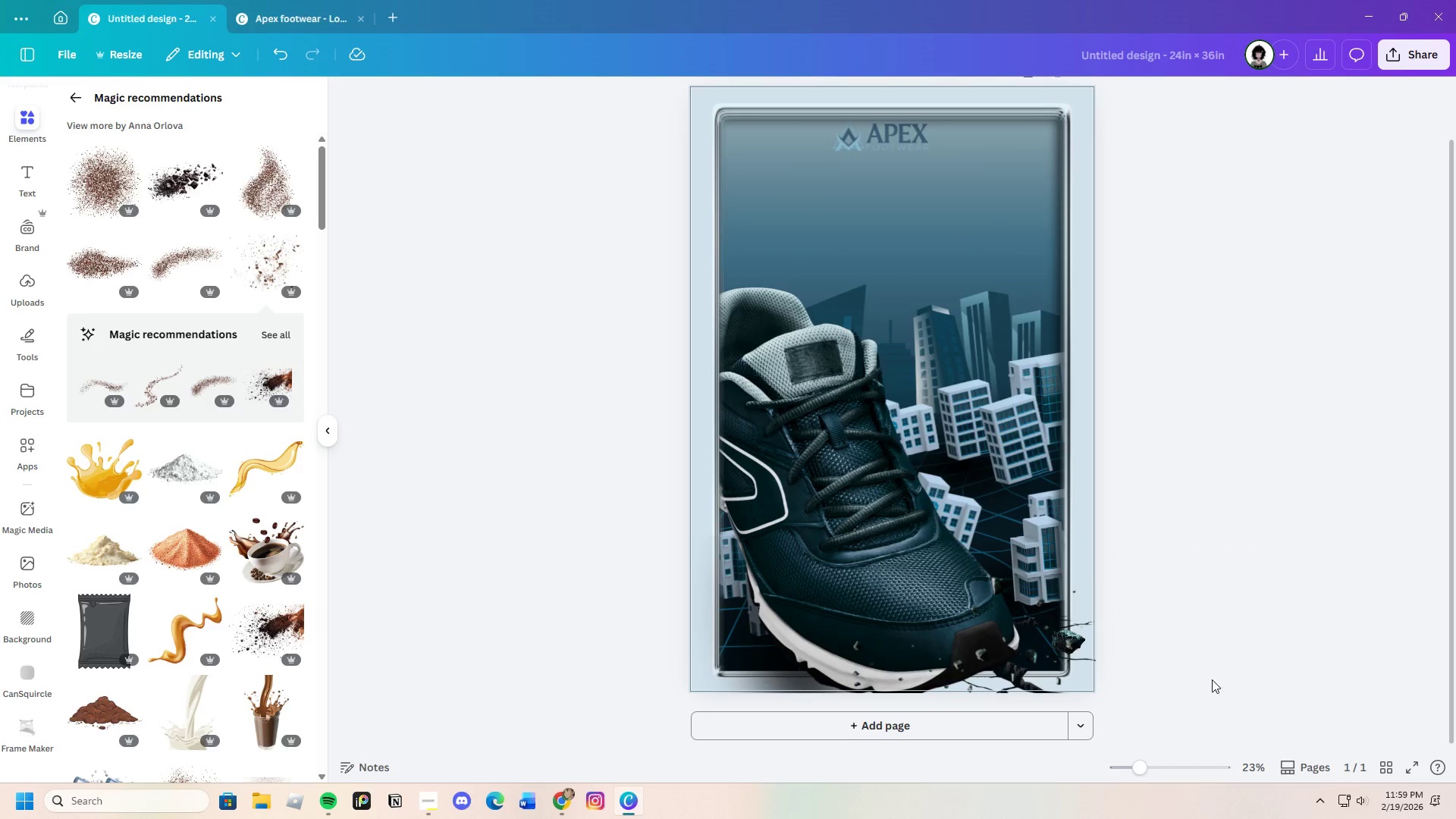 
scroll: coordinate [1212, 679], scroll_direction: up, amount: 1.0
 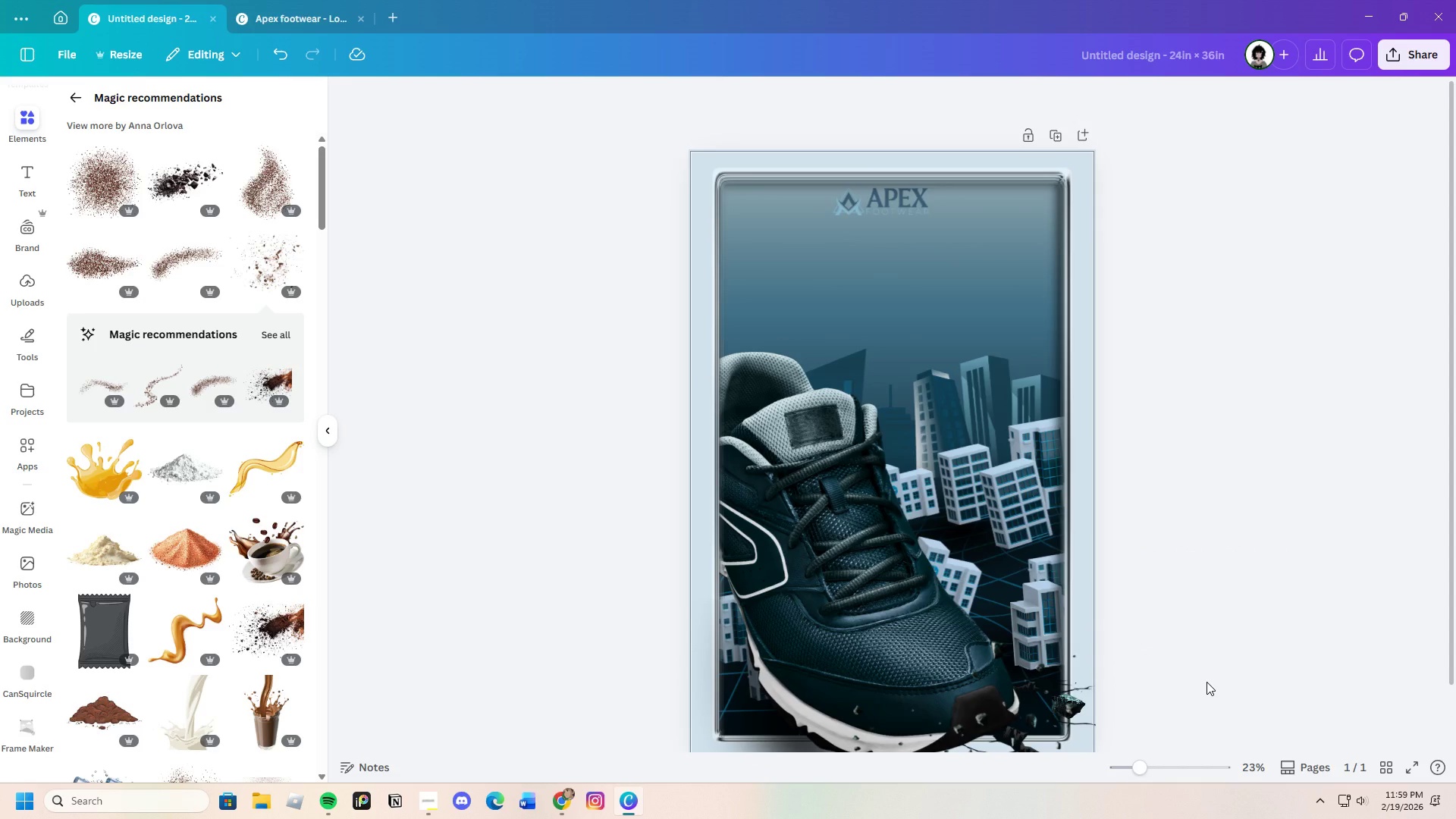 
scroll: coordinate [1207, 682], scroll_direction: down, amount: 1.0
 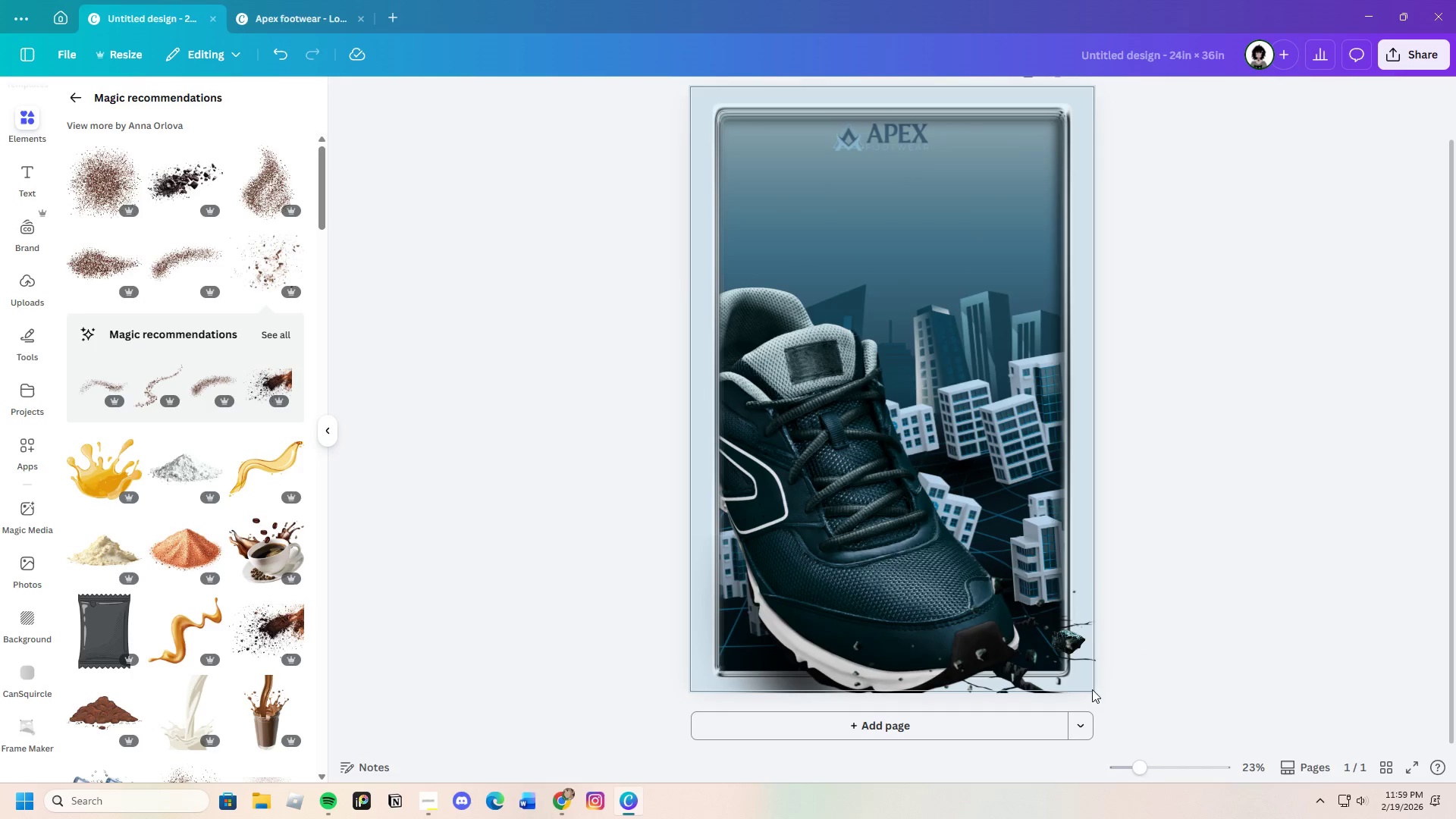 
left_click_drag(start_coordinate=[1008, 670], to_coordinate=[1016, 686])
 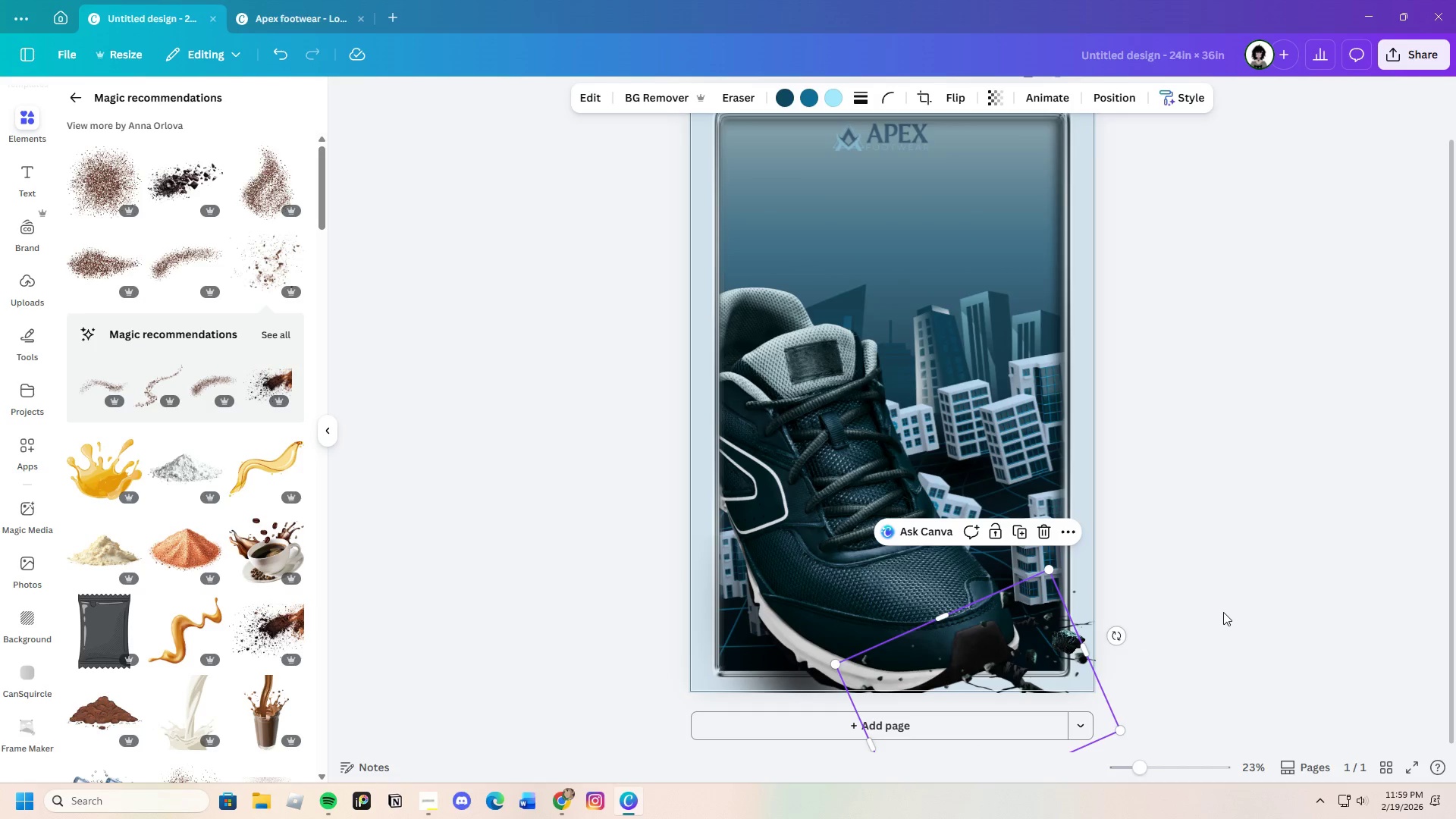 
left_click([1223, 612])
 